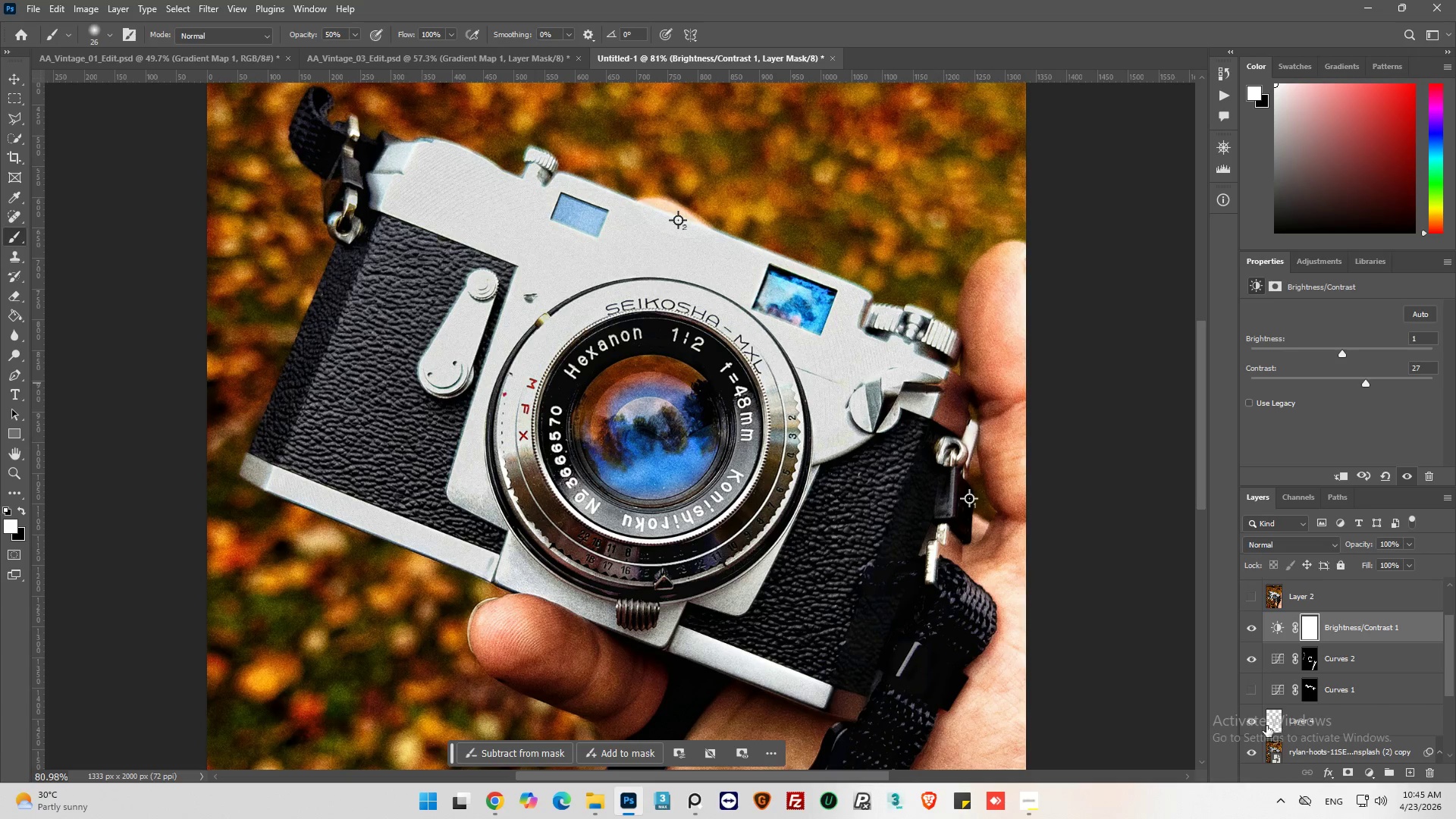 
left_click([1254, 725])
 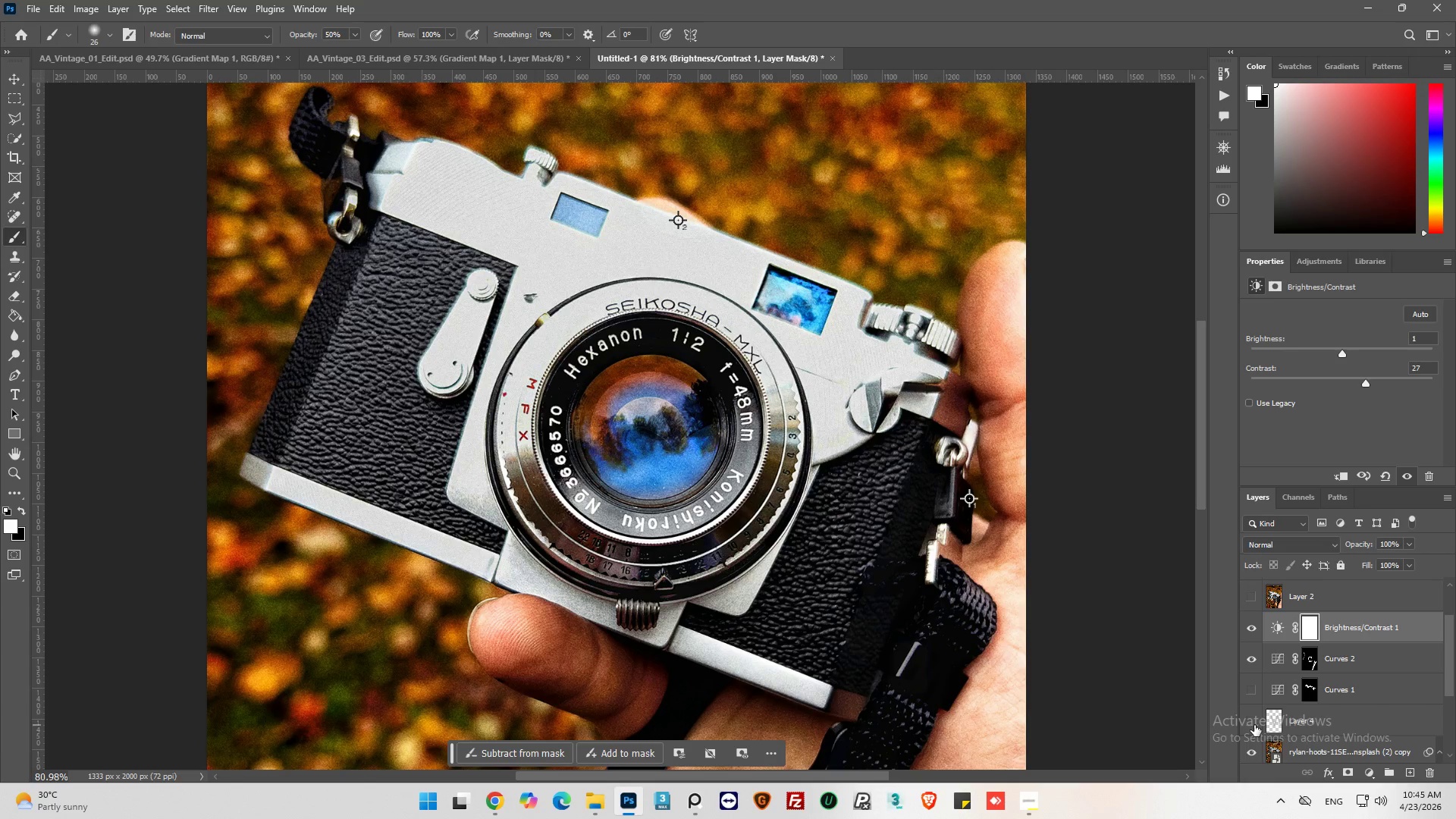 
left_click([1254, 725])
 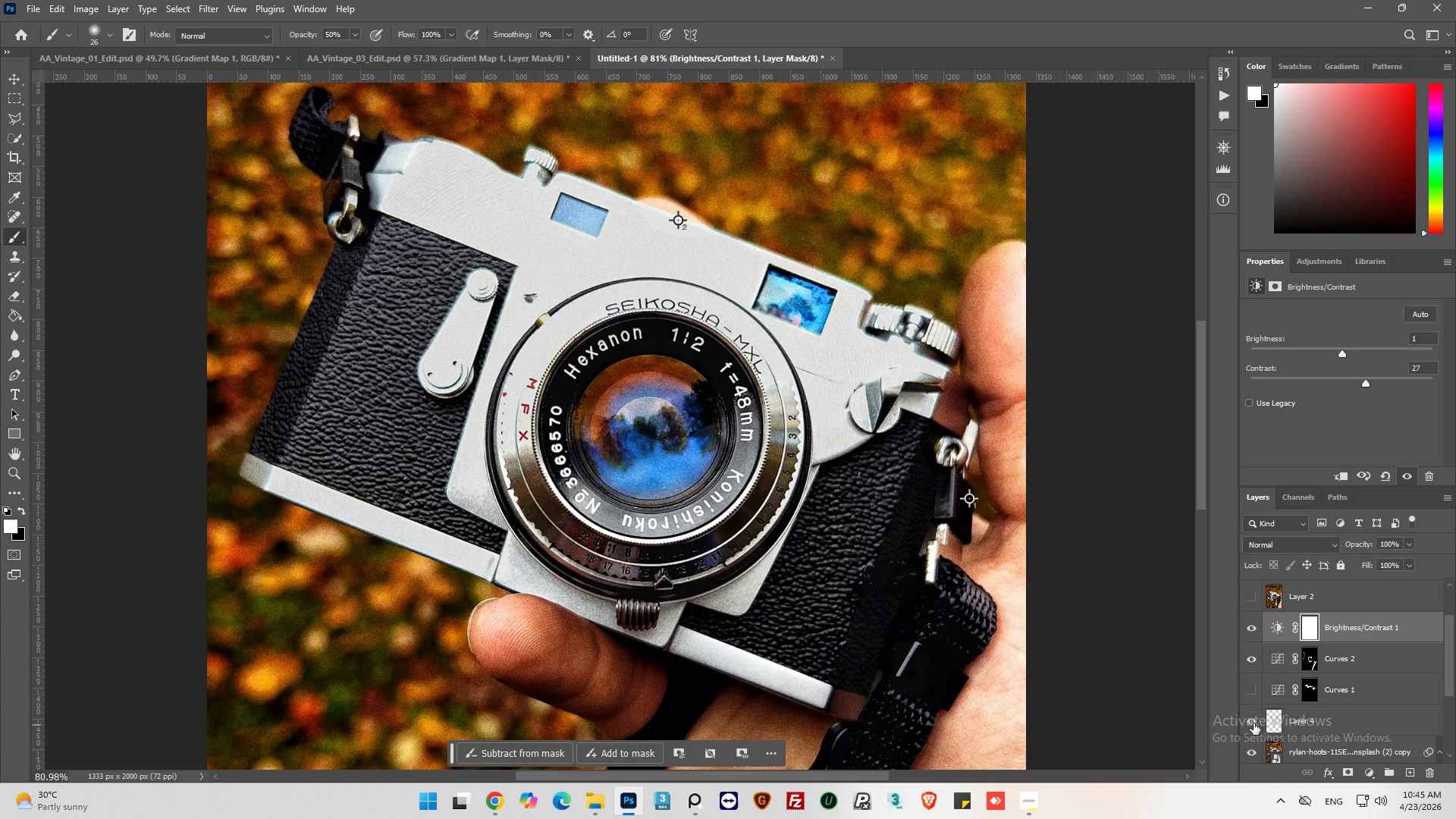 
left_click([1254, 723])
 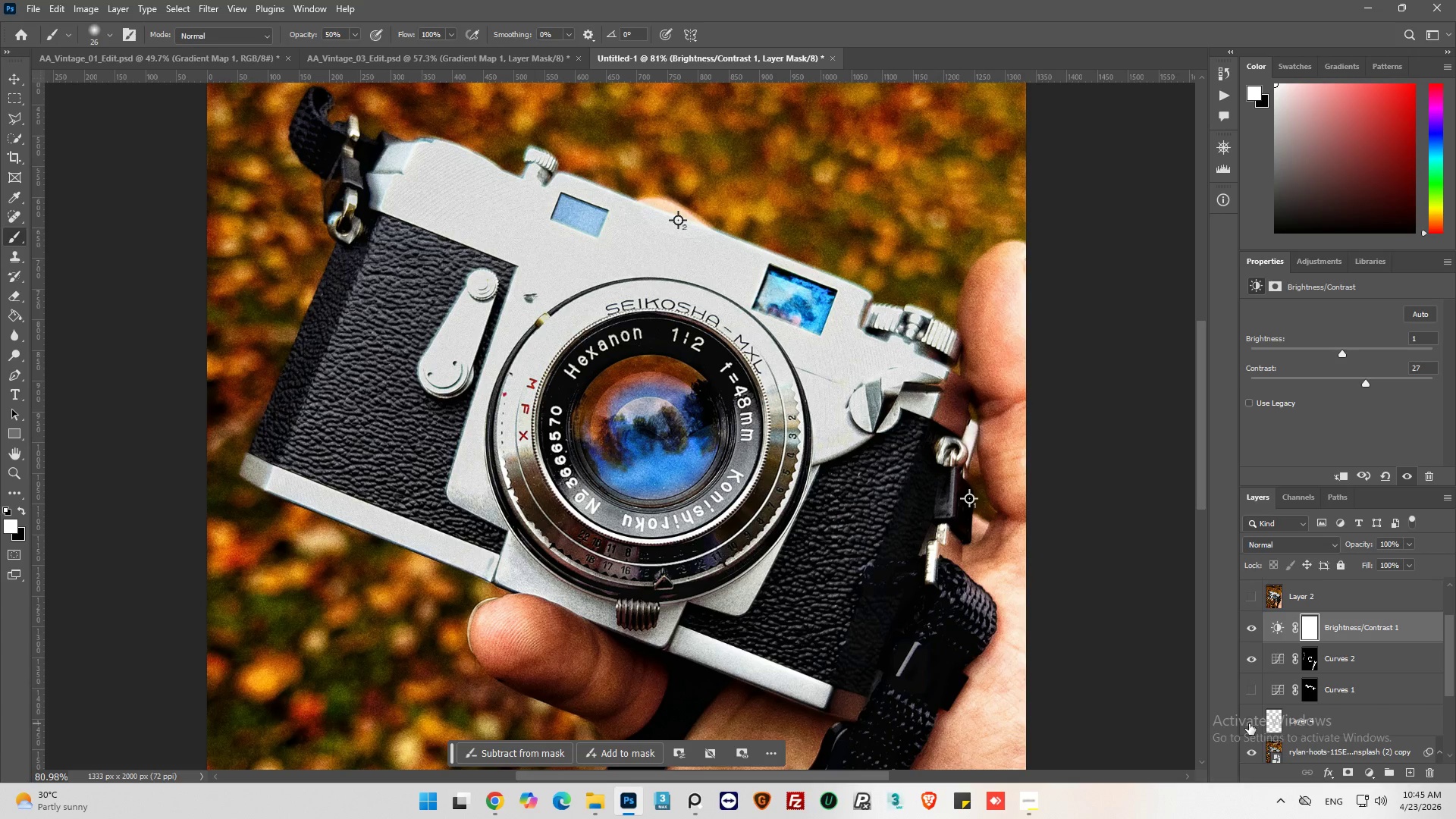 
left_click([1248, 721])
 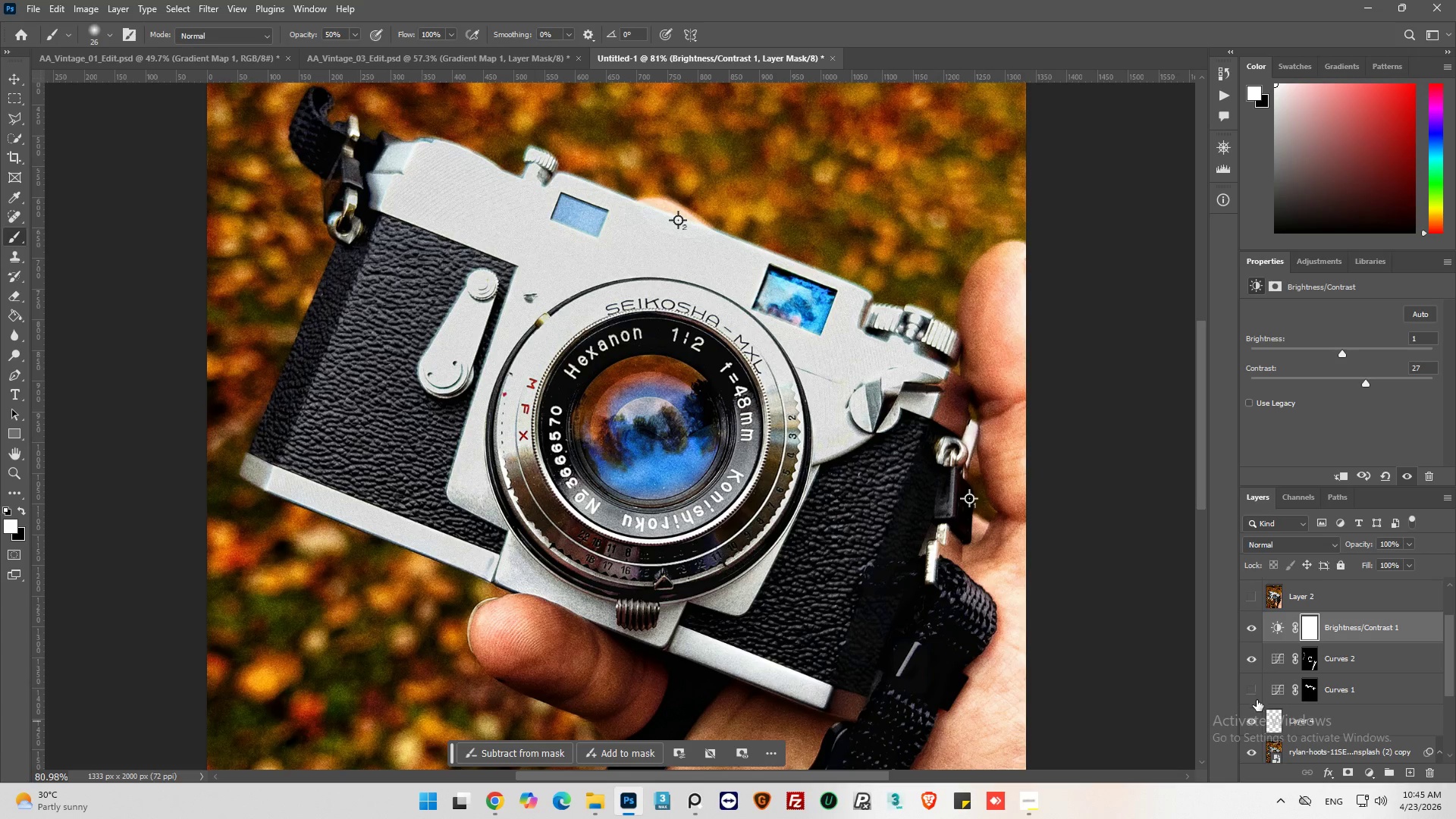 
left_click([1253, 718])
 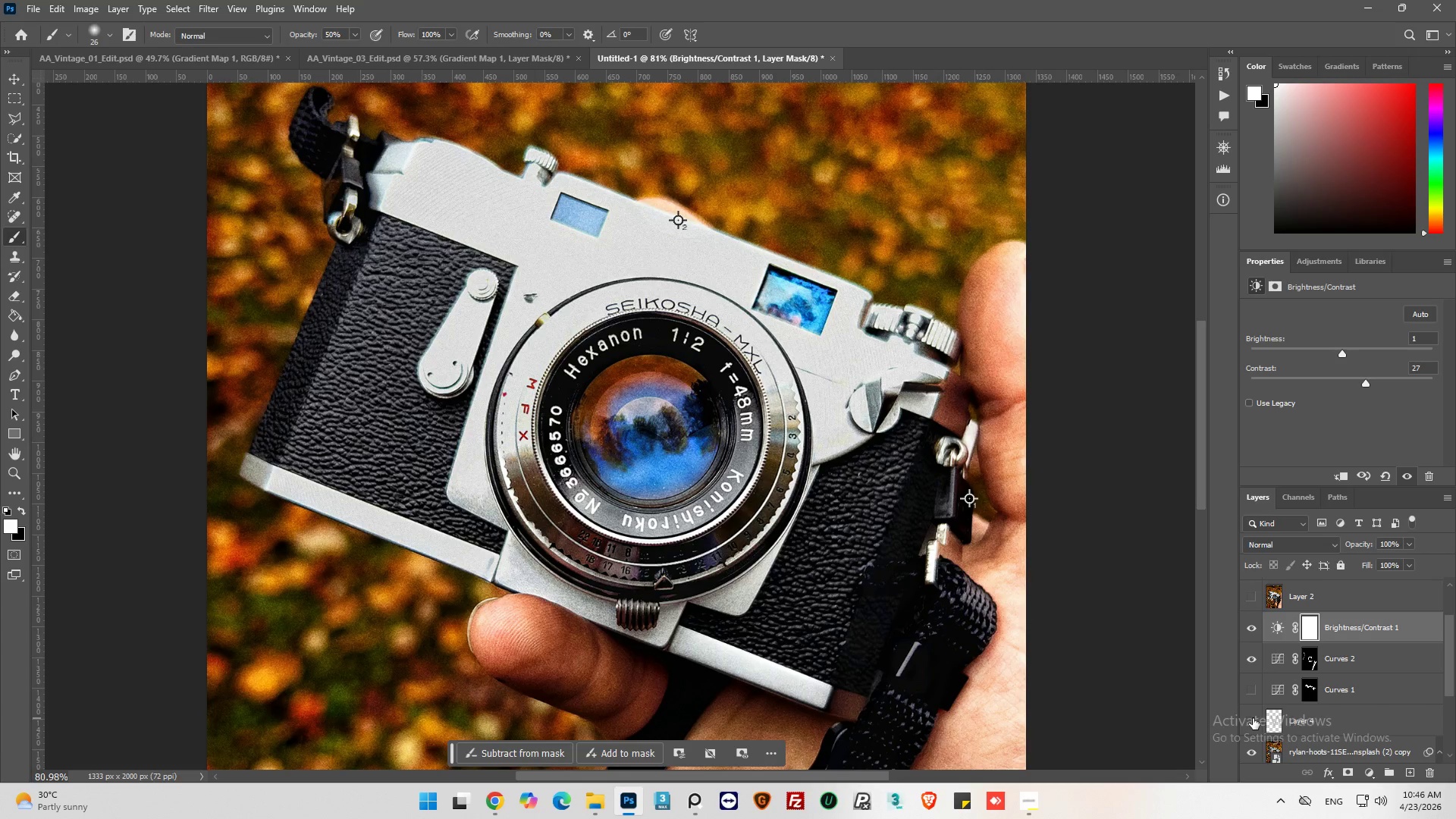 
left_click([1253, 718])
 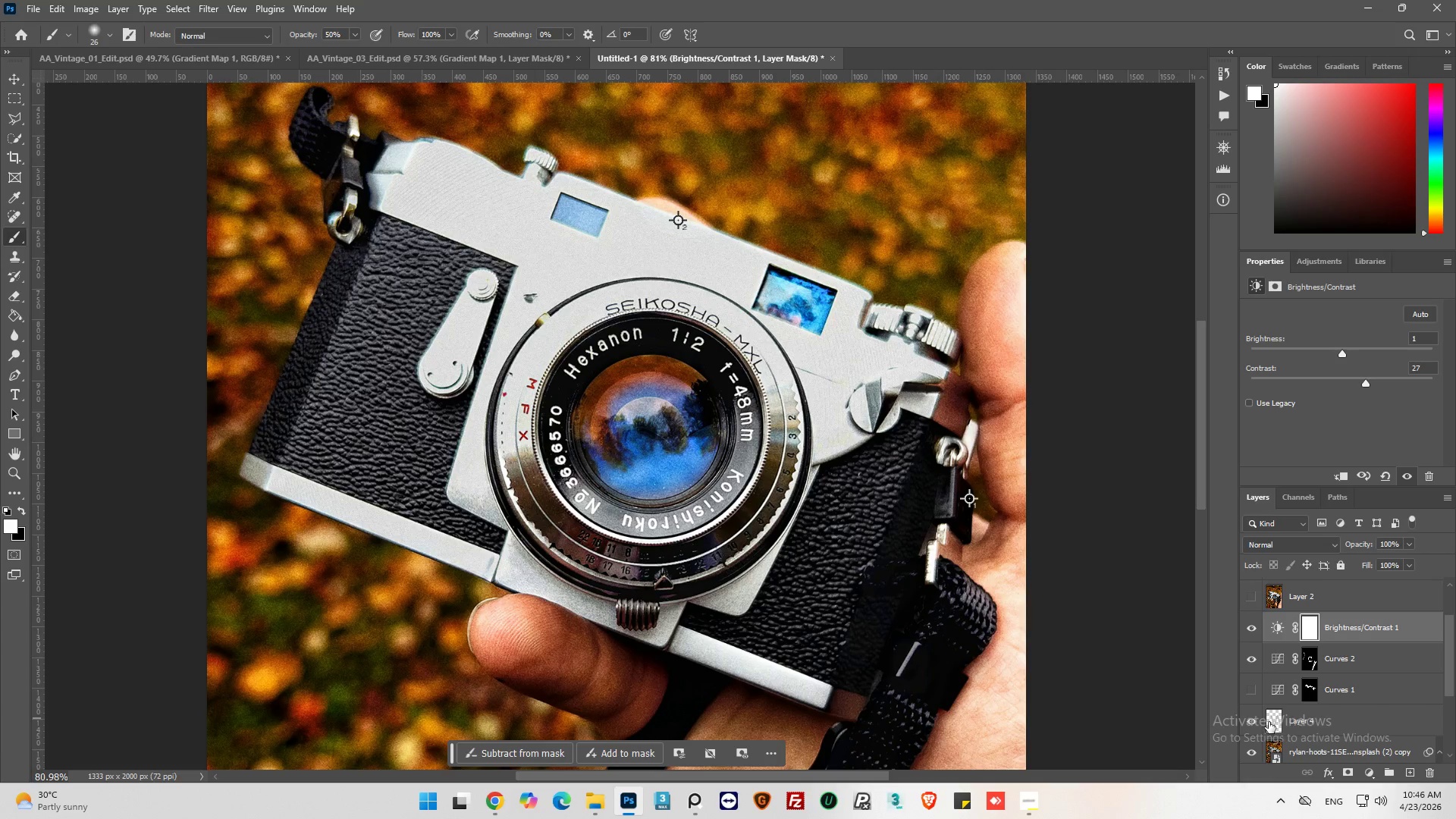 
hold_key(key=ControlLeft, duration=0.97)
left_click([1269, 722])
 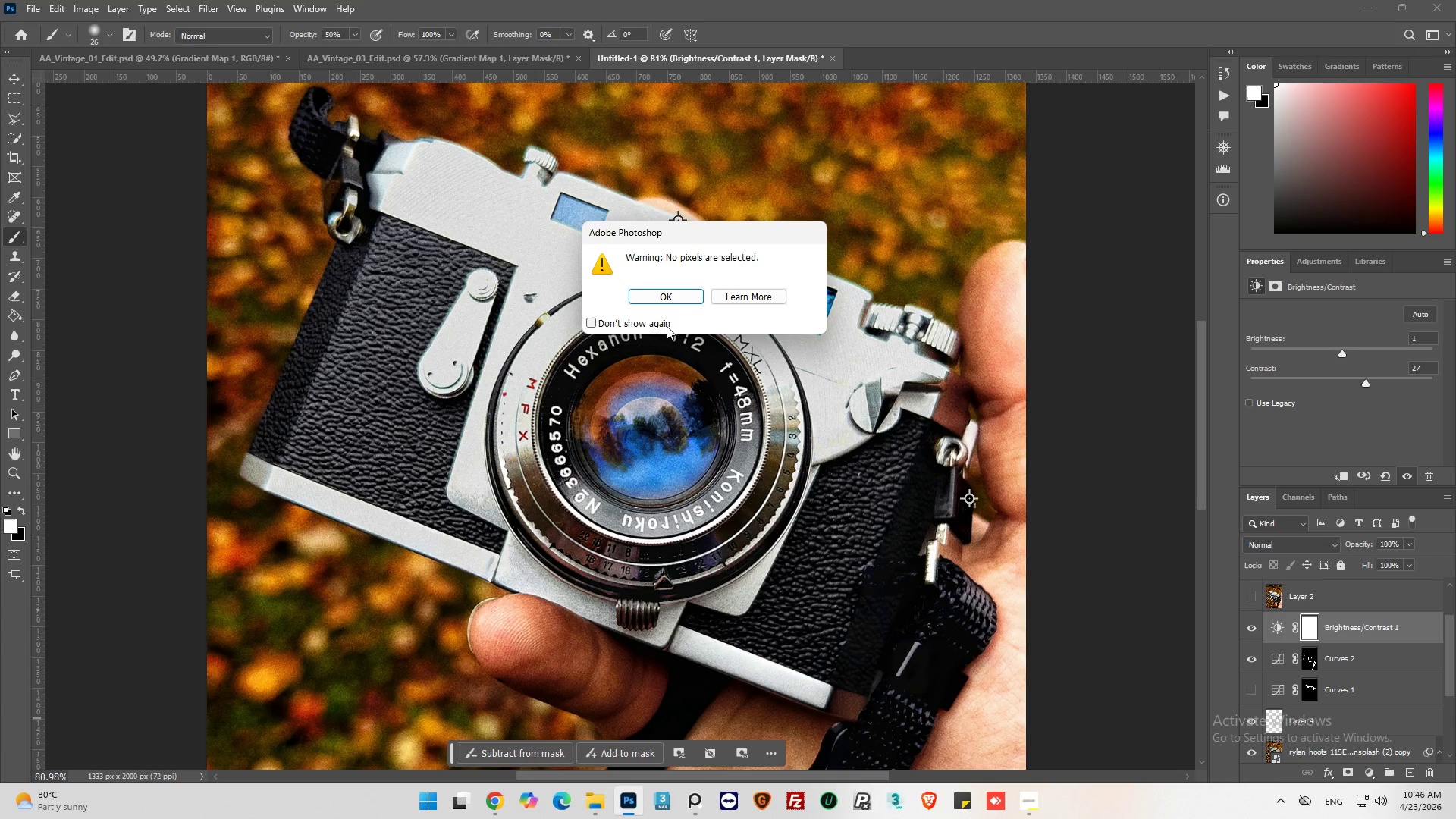 
left_click([680, 297])
 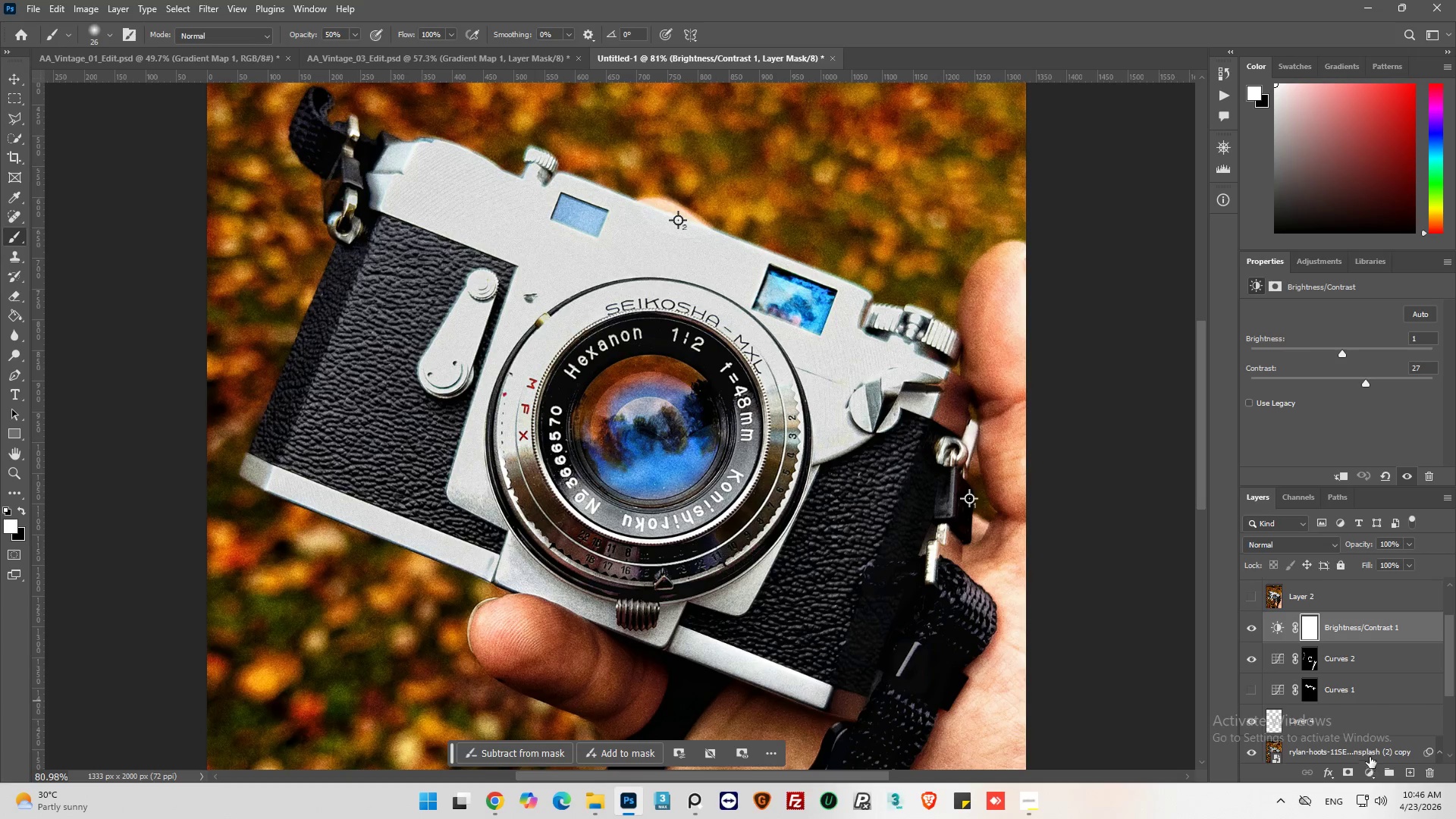 
left_click([1323, 708])
 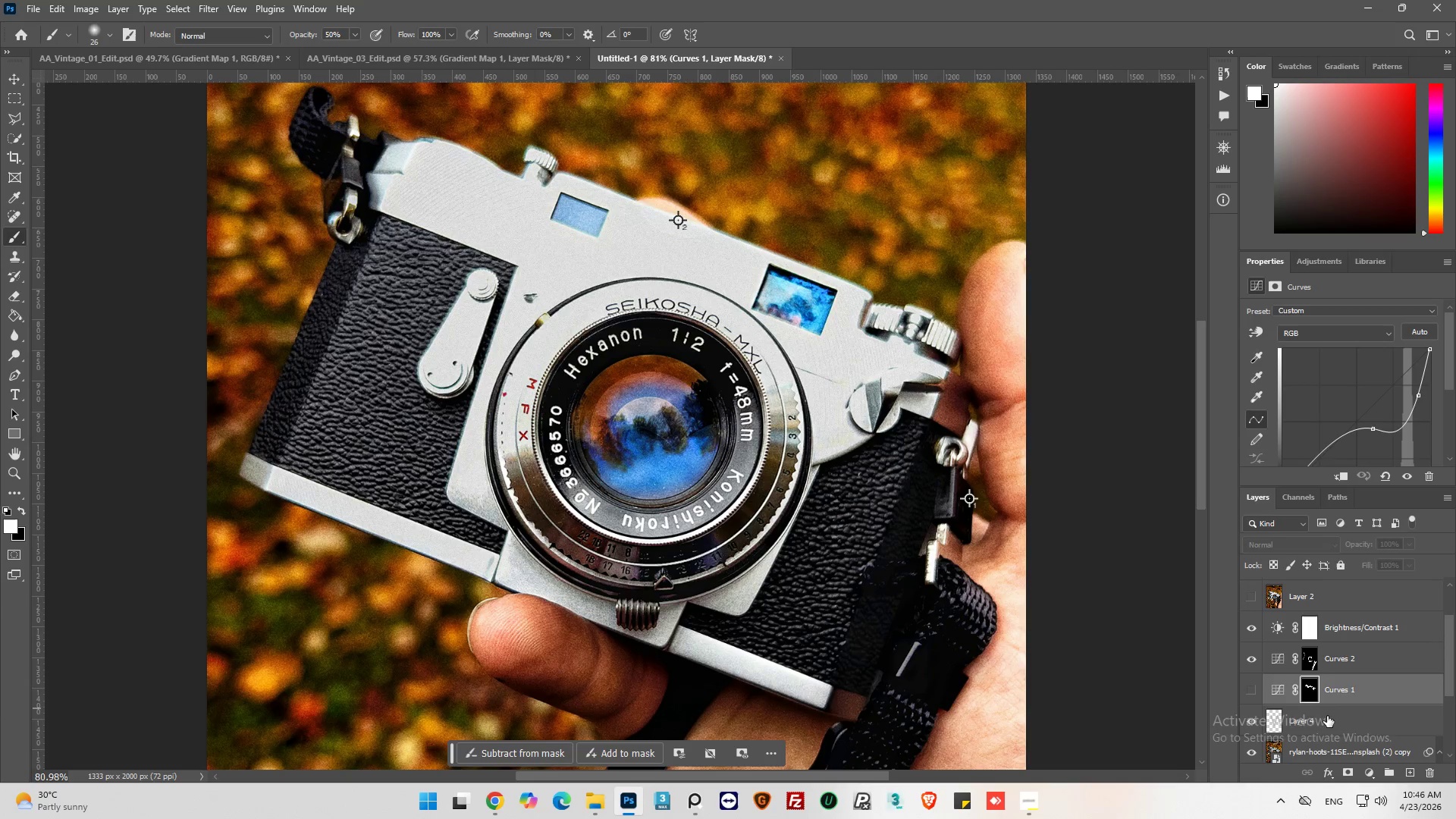 
left_click([1329, 721])
 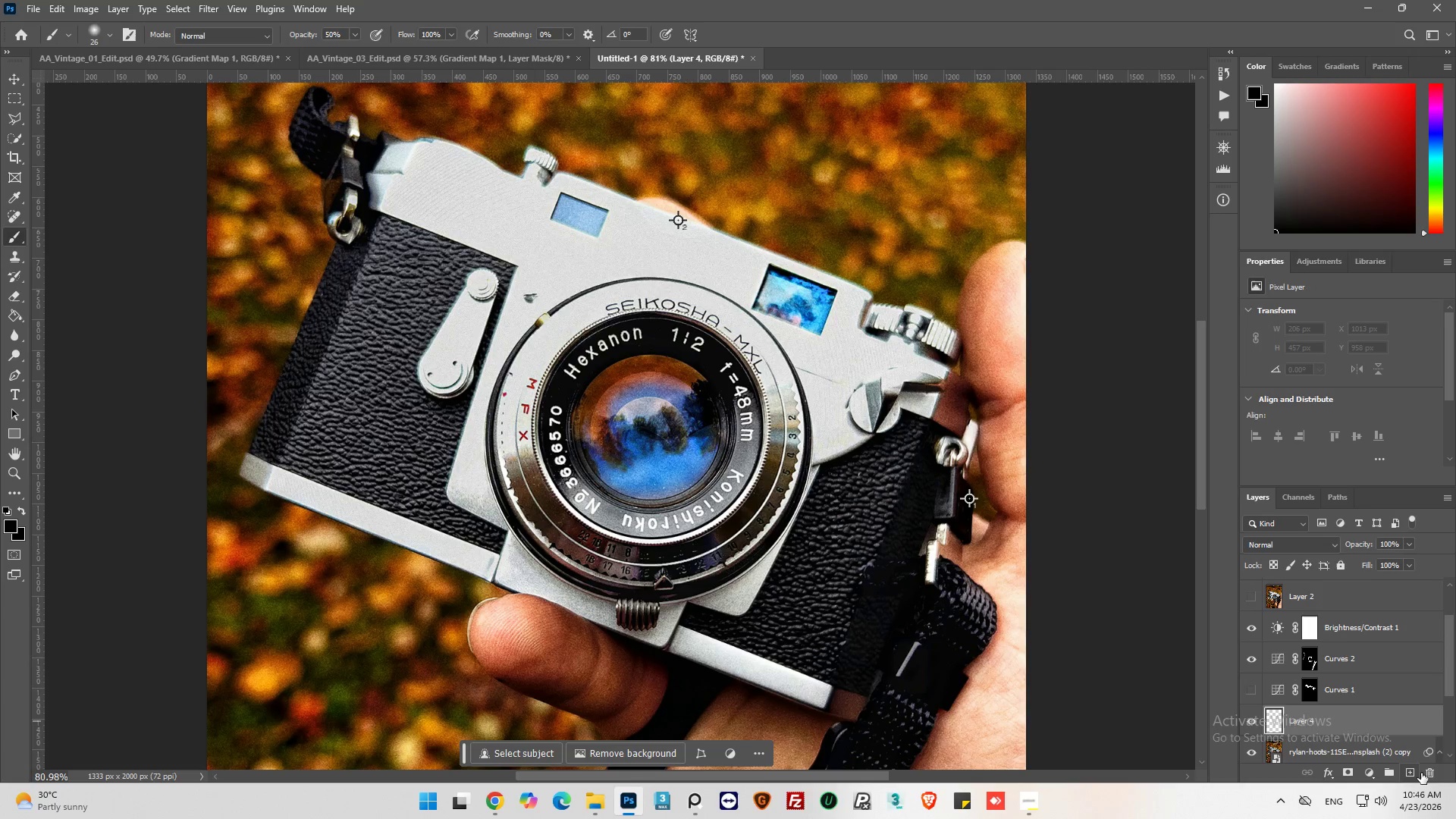 
left_click([1424, 774])
 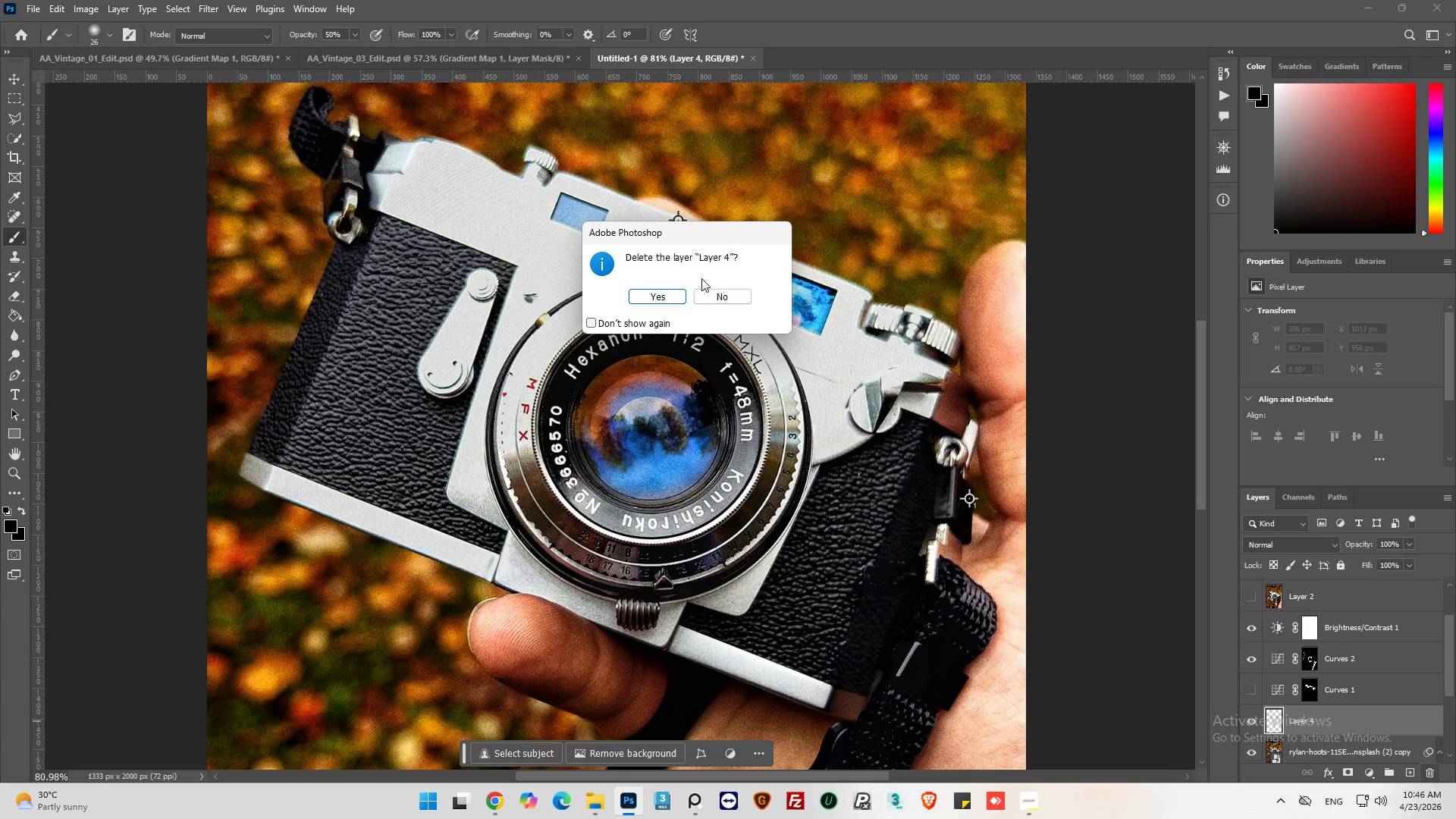 
left_click([672, 291])
 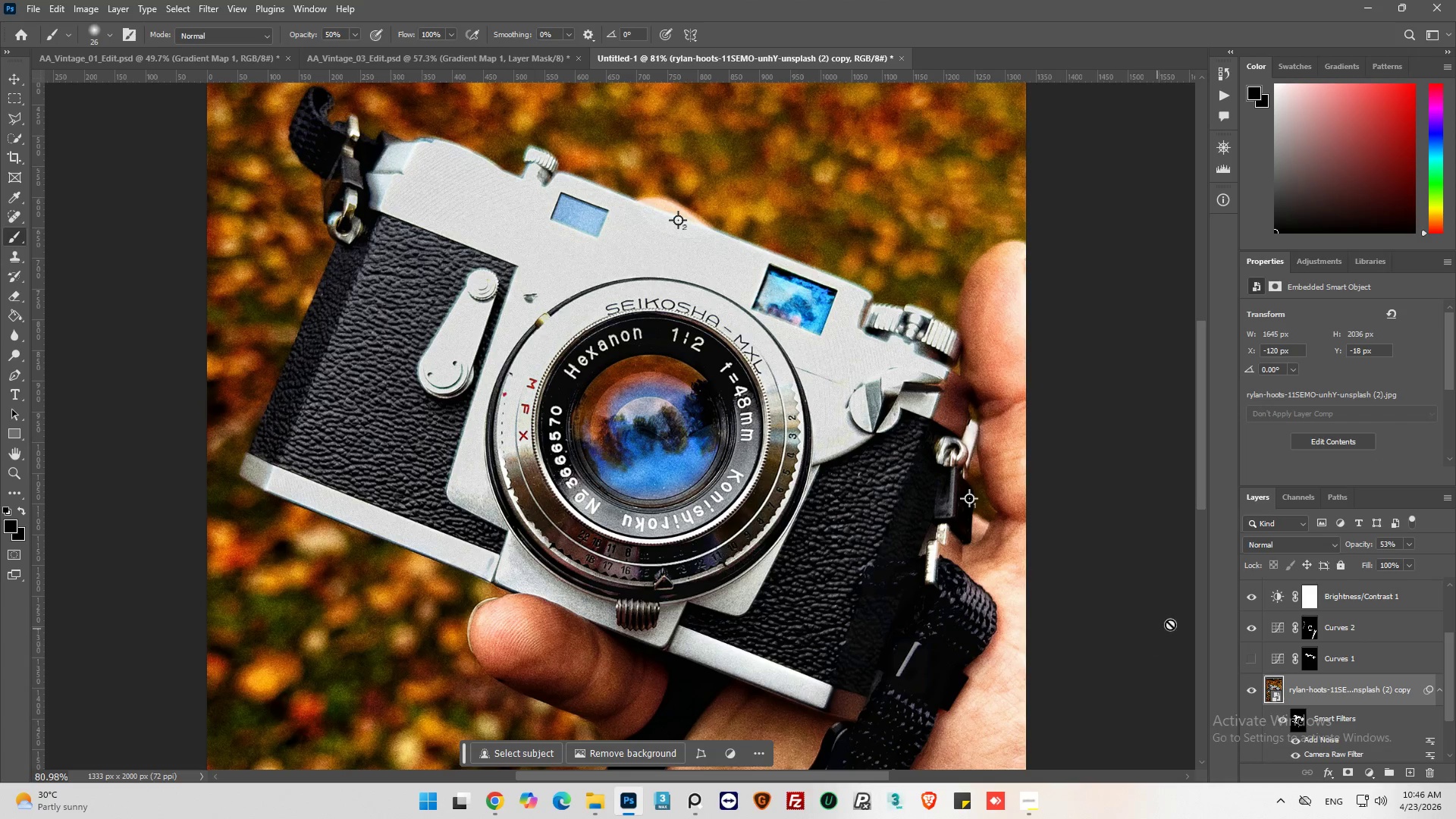 
scroll: coordinate [1307, 659], scroll_direction: up, amount: 4.0
 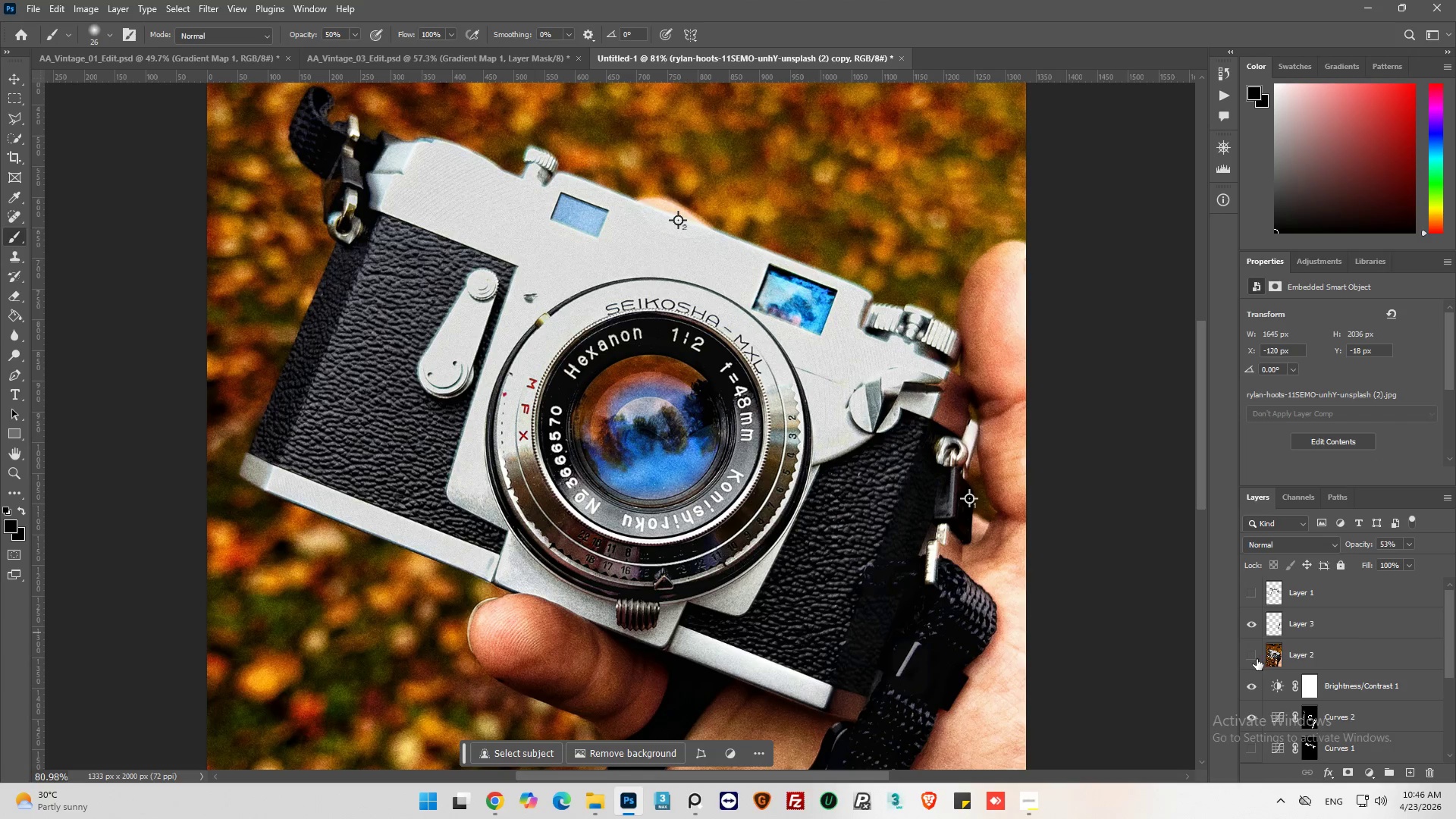 
left_click([1248, 654])
 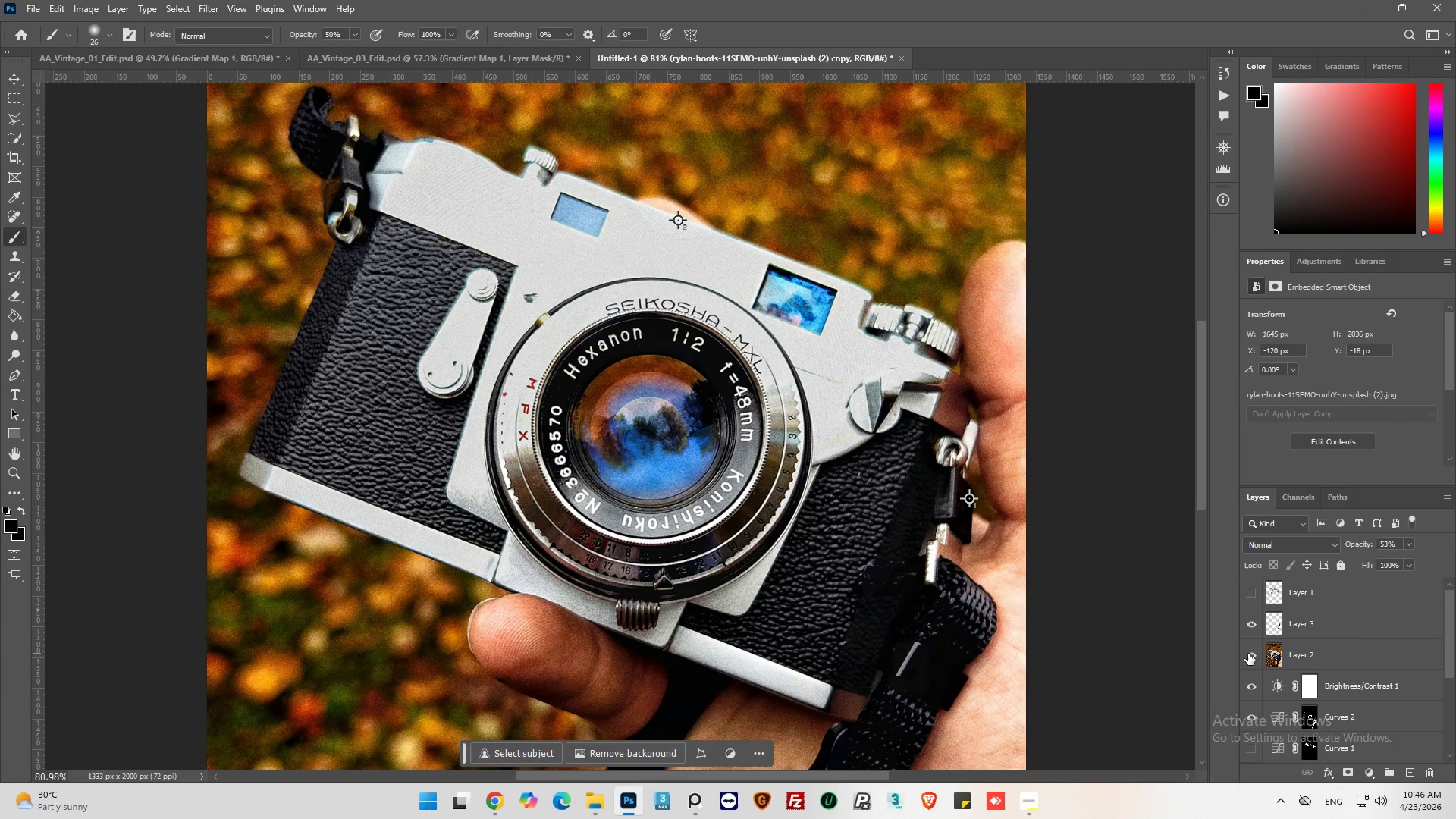 
left_click([1248, 654])
 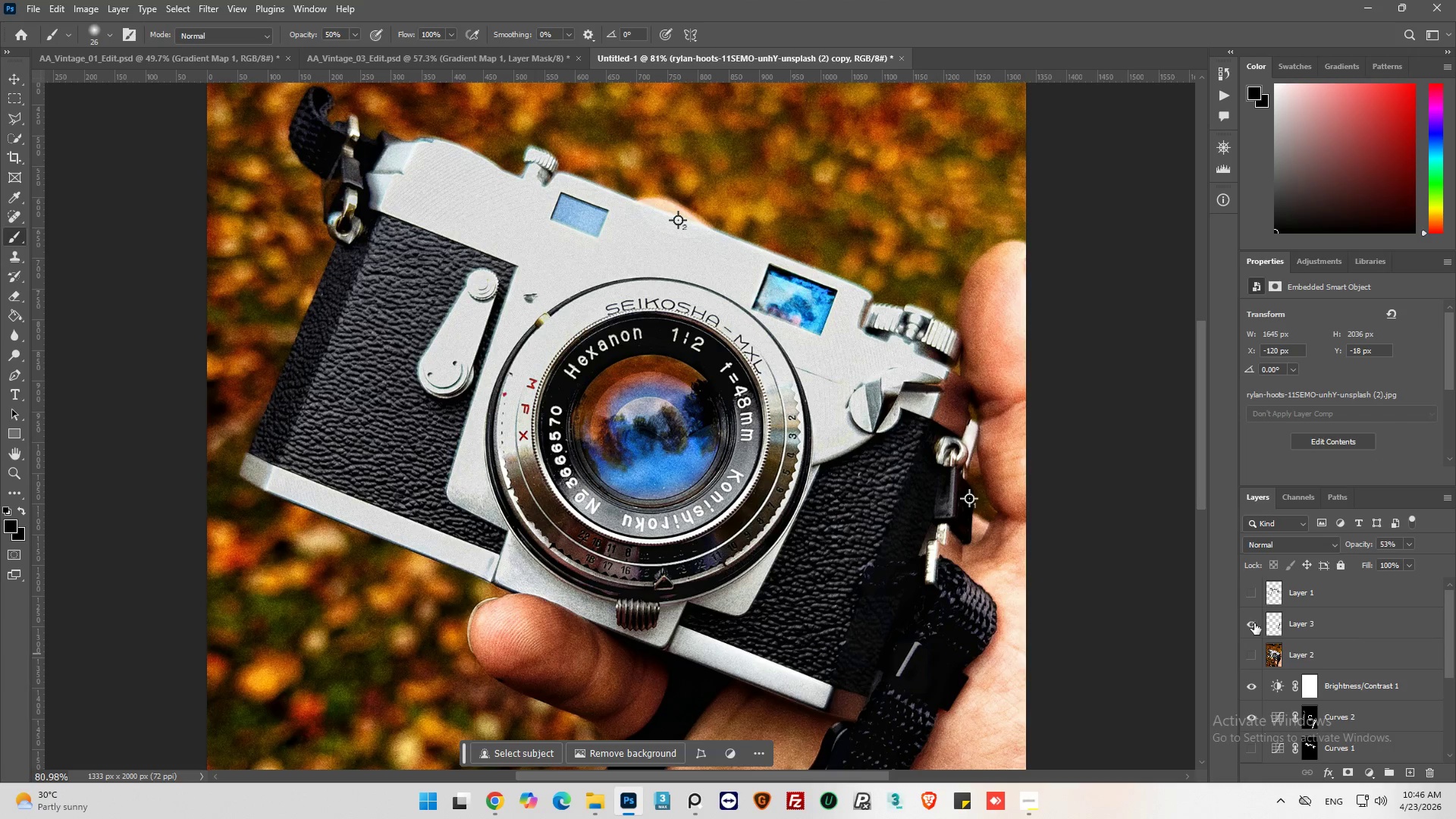 
left_click([1255, 625])
 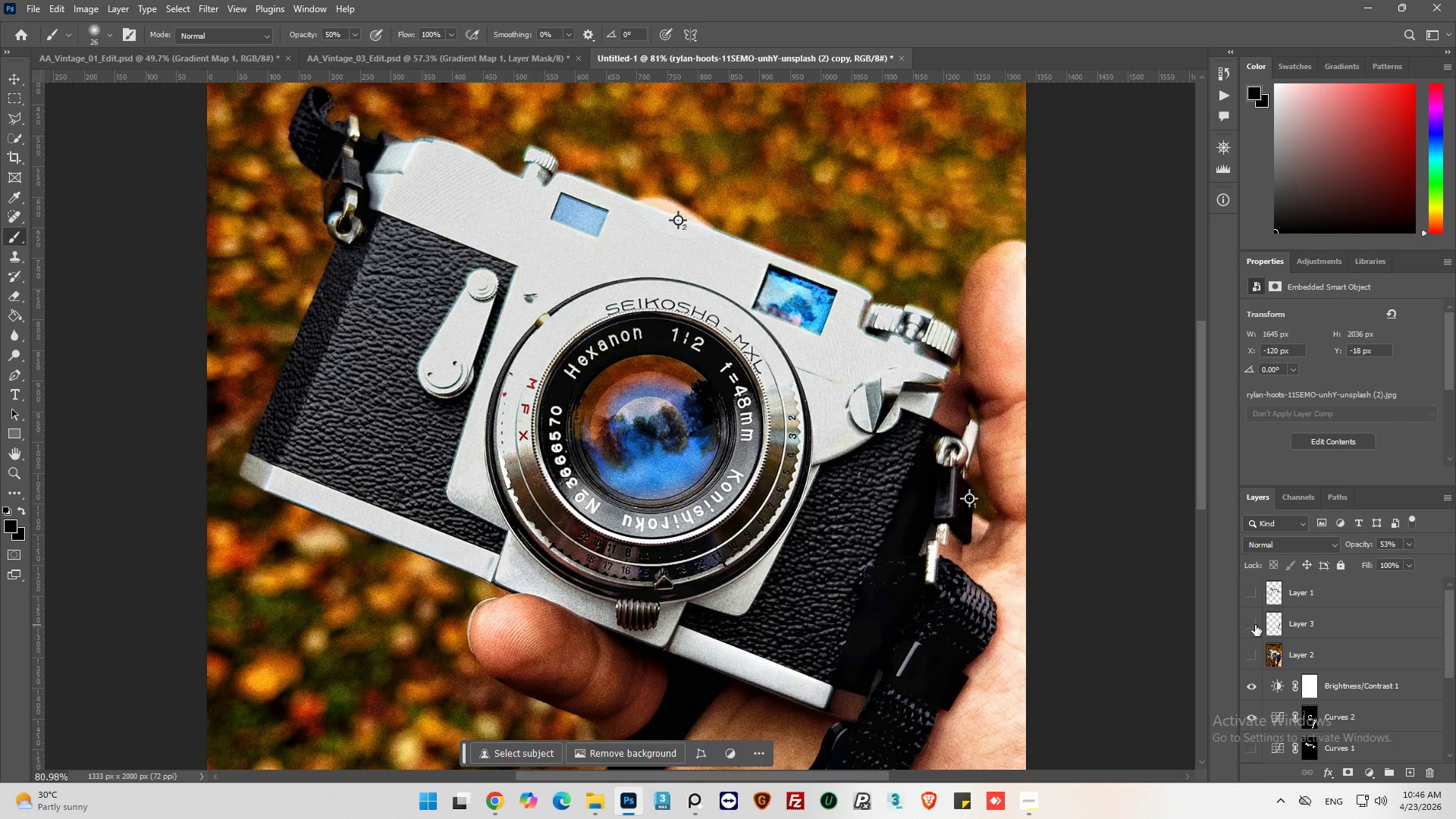 
left_click([1255, 625])
 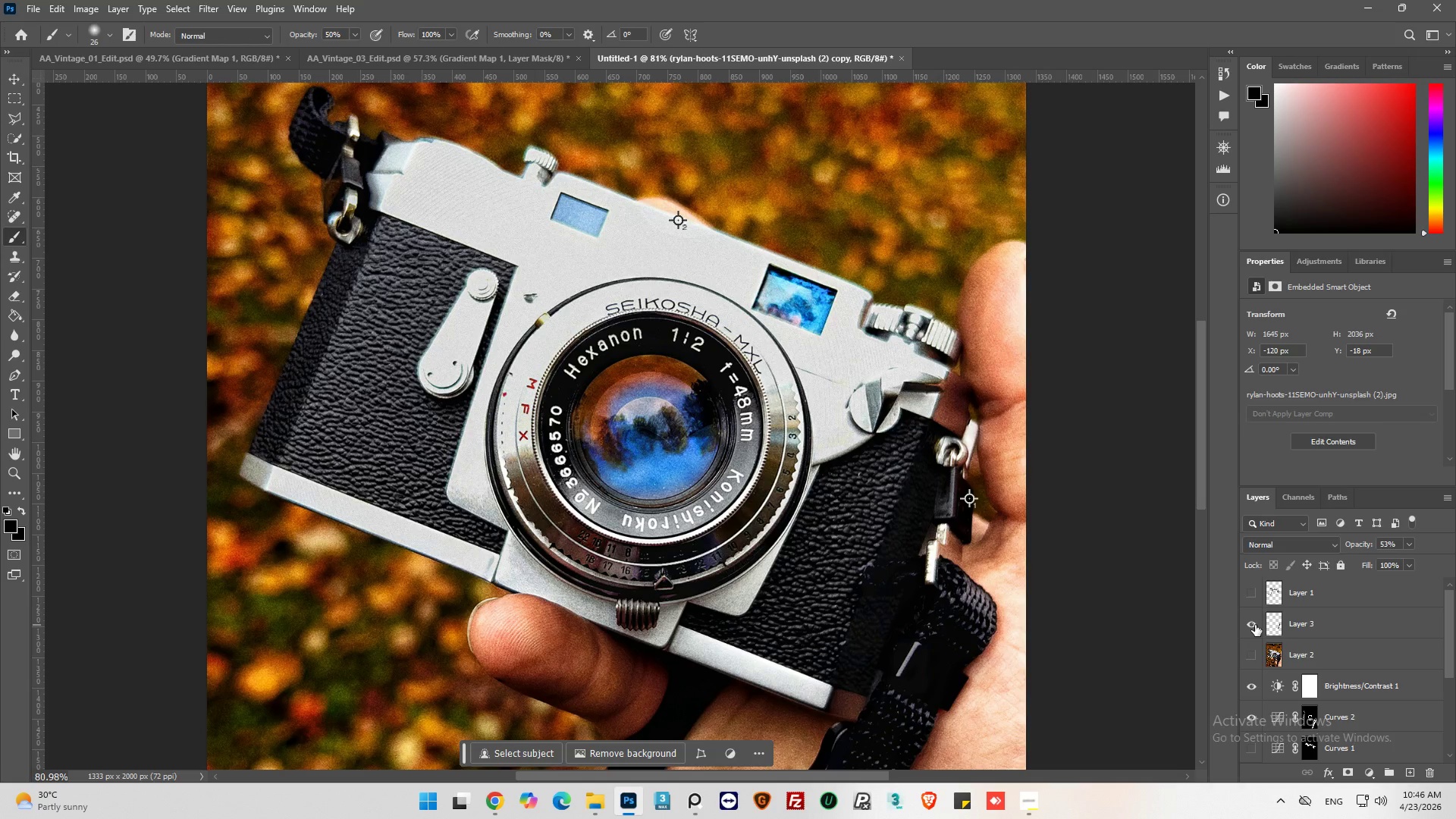 
left_click([1255, 625])
 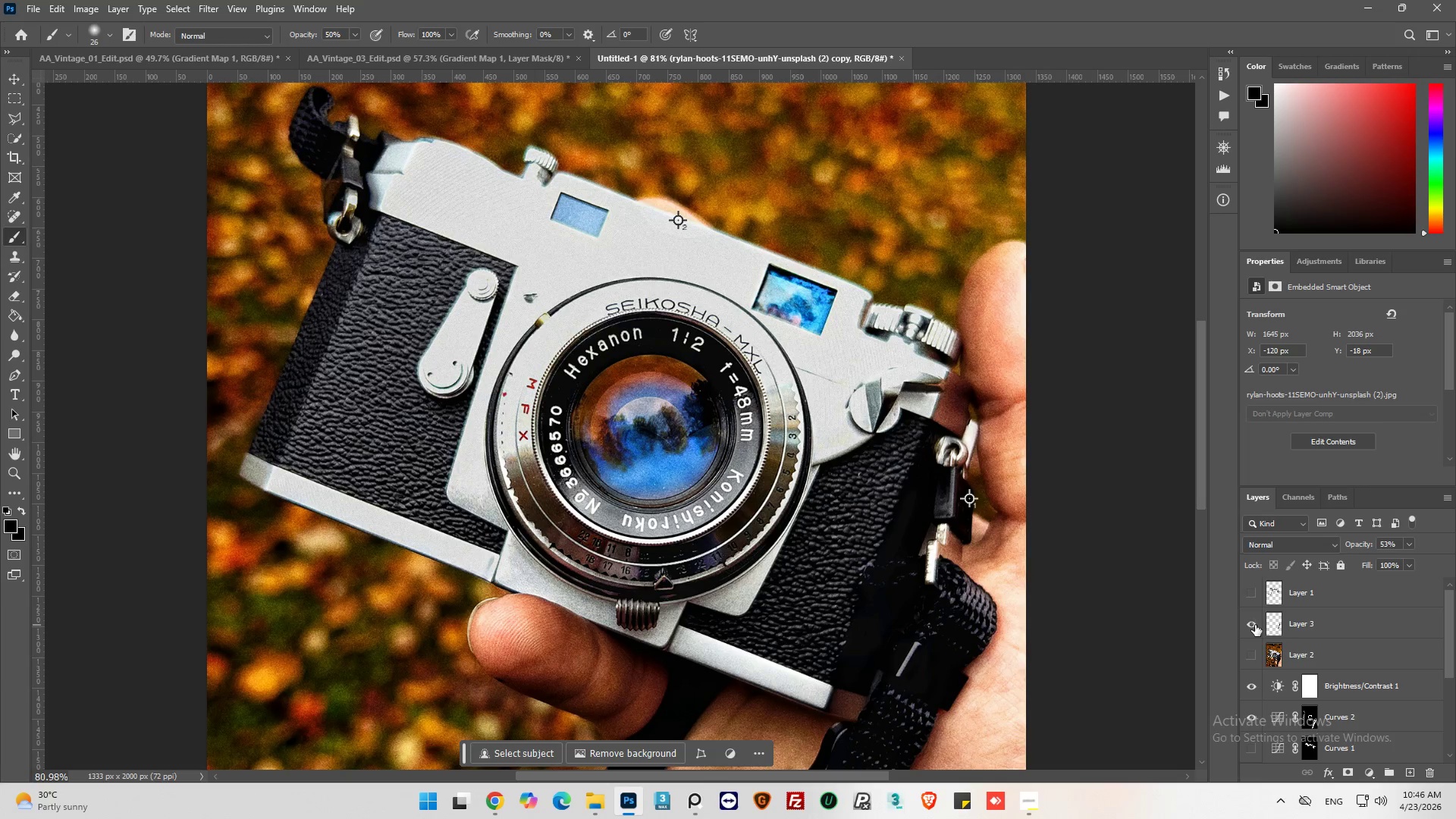 
left_click([1255, 625])
 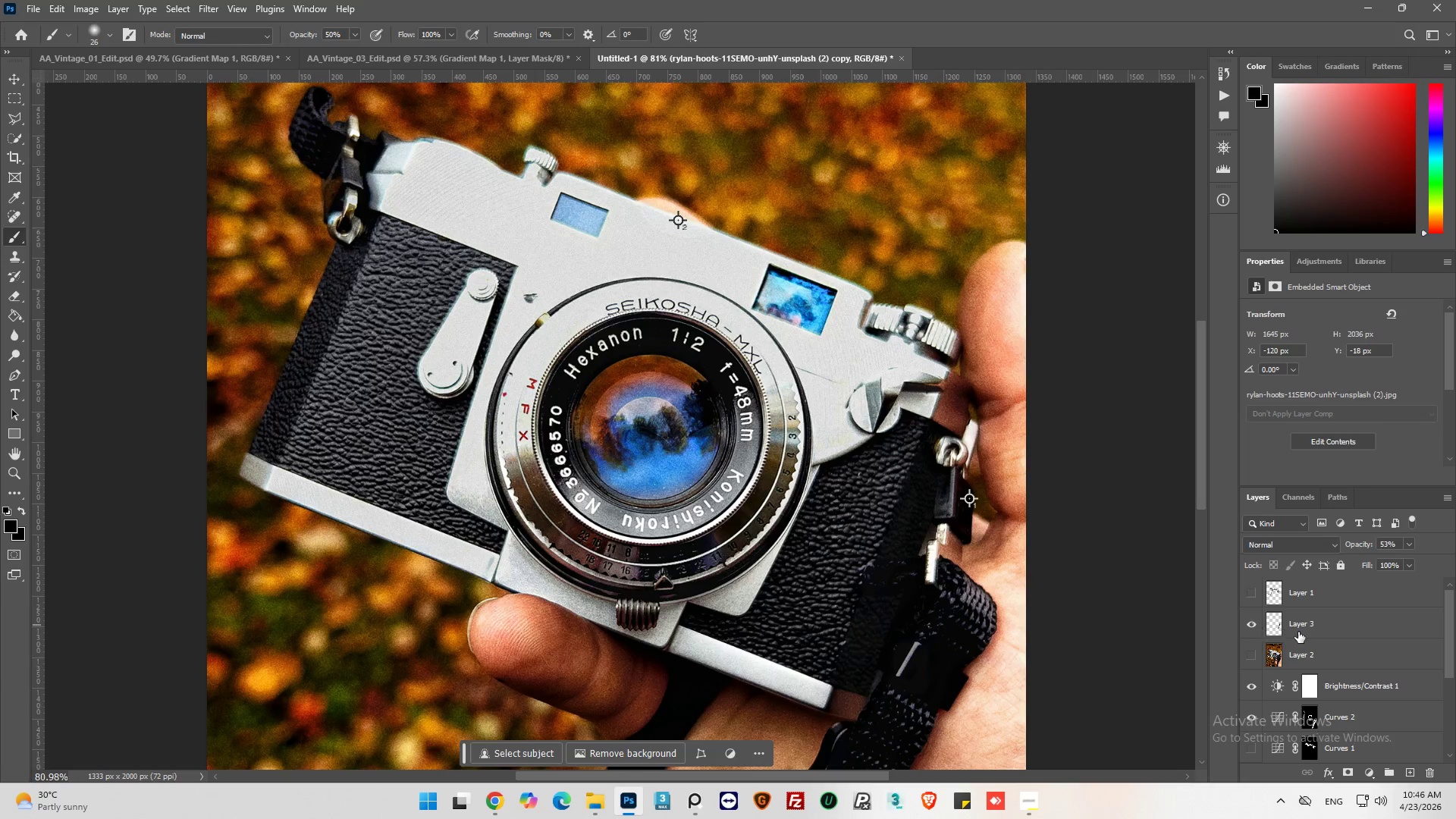 
left_click([1298, 632])
 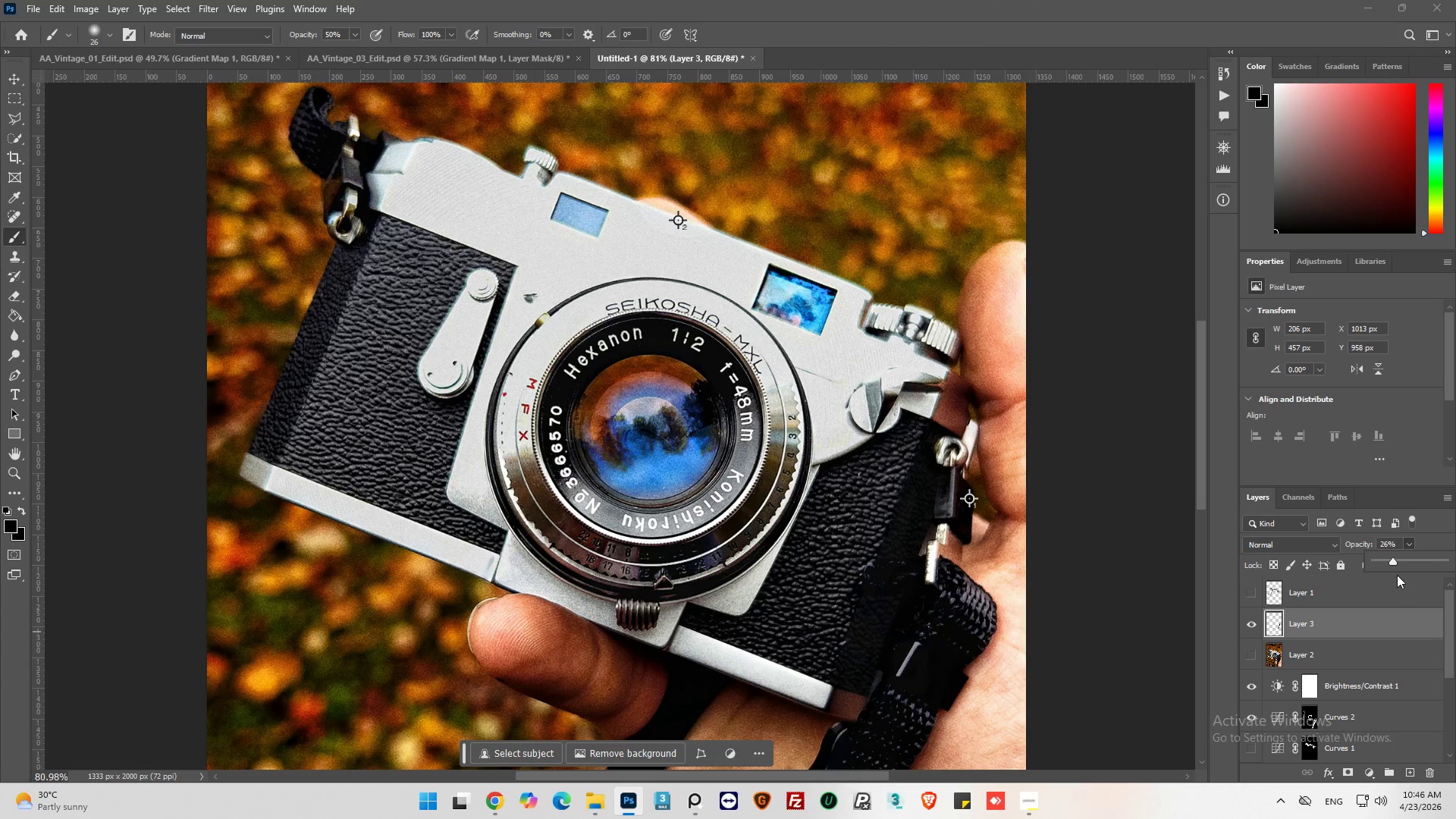 
left_click_drag(start_coordinate=[1395, 562], to_coordinate=[1401, 563])
 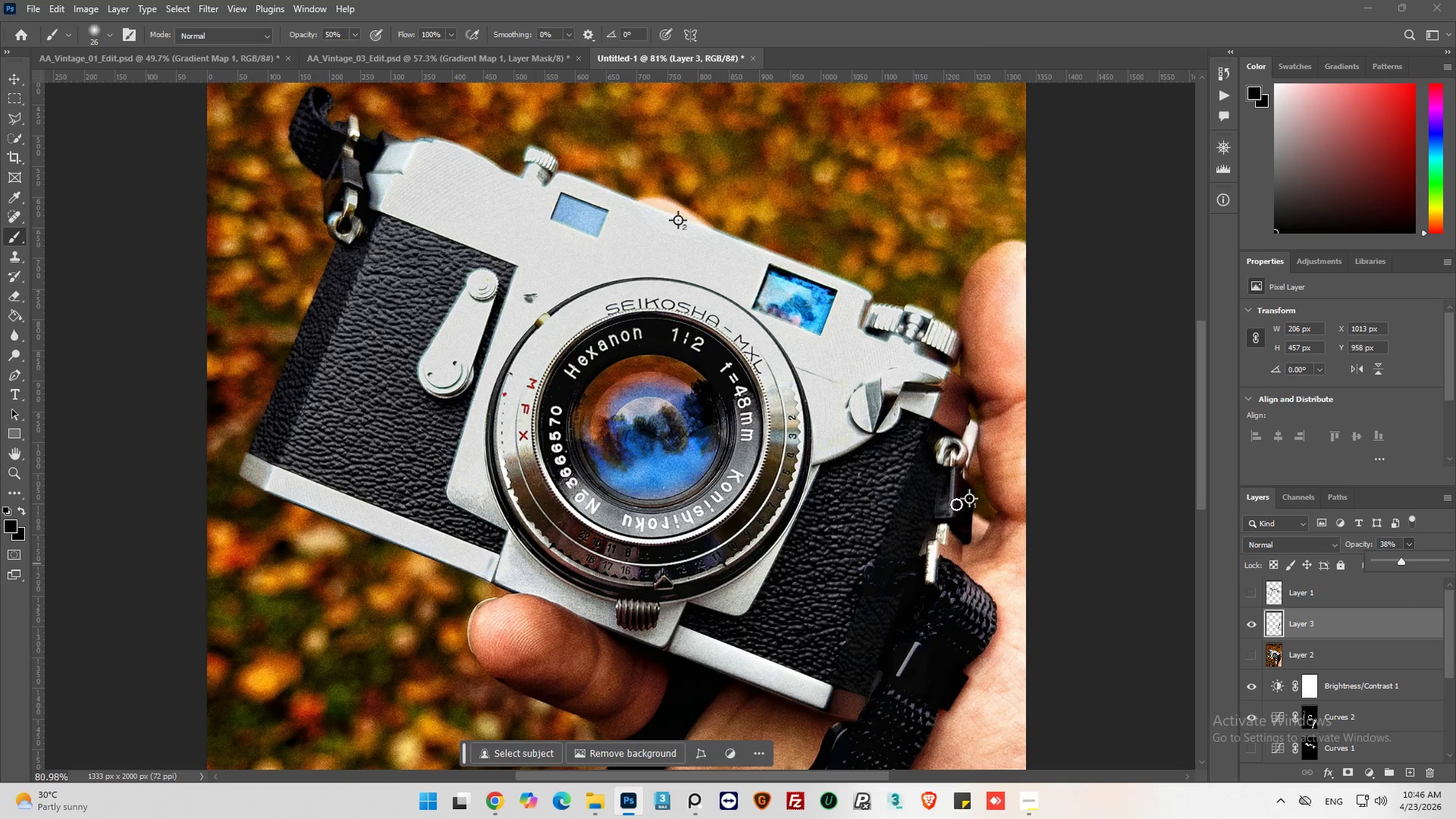 
hold_key(key=AltLeft, duration=0.41)
hold_key(key=AltLeft, duration=0.36)
scroll: coordinate [748, 532], scroll_direction: down, amount: 1.0
 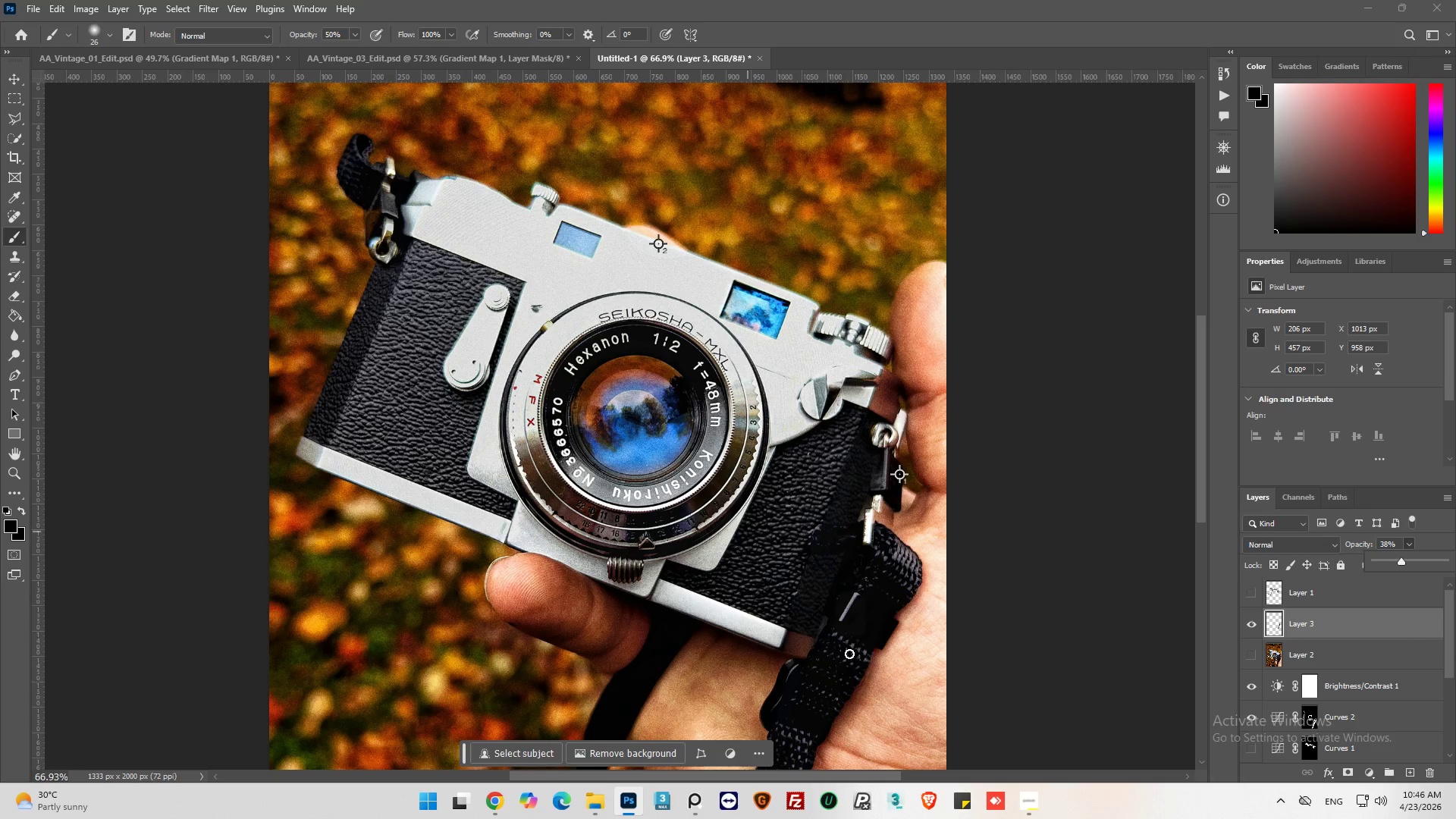 
hold_key(key=AltLeft, duration=0.45)
scroll: coordinate [821, 597], scroll_direction: up, amount: 8.0
 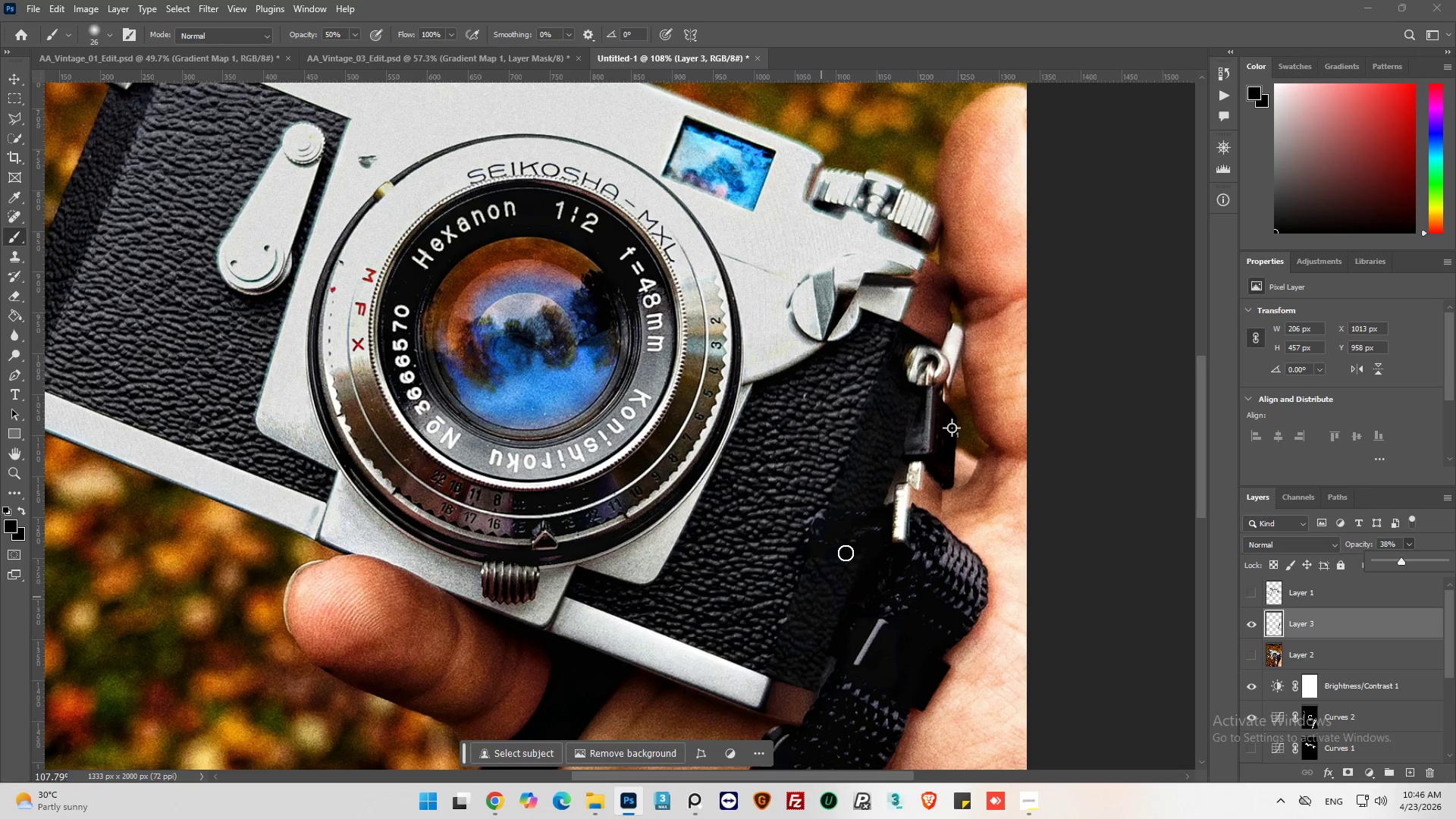 
hold_key(key=AltLeft, duration=0.36)
scroll: coordinate [846, 551], scroll_direction: up, amount: 2.0
 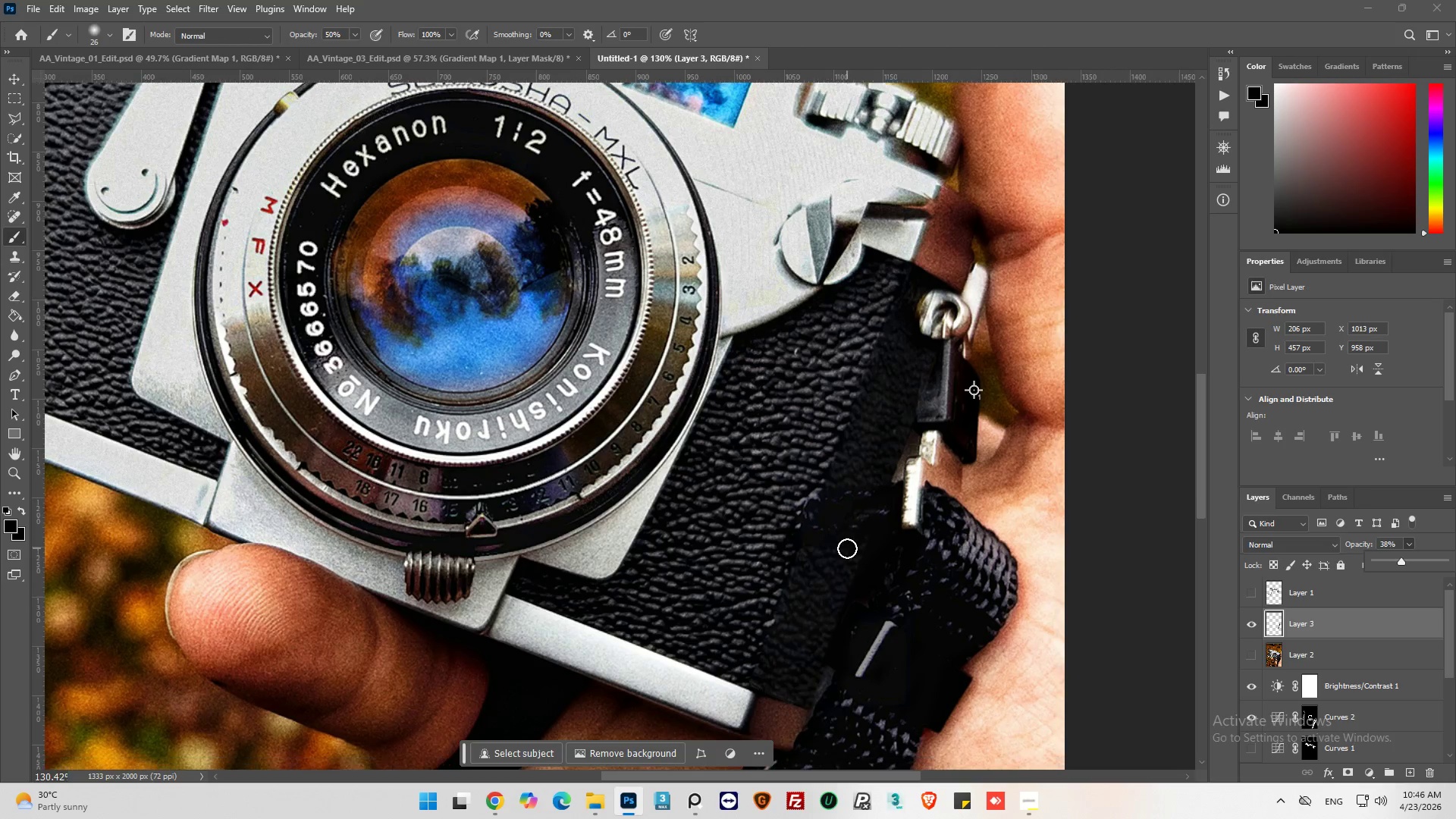 
scroll: coordinate [847, 548], scroll_direction: down, amount: 1.0
 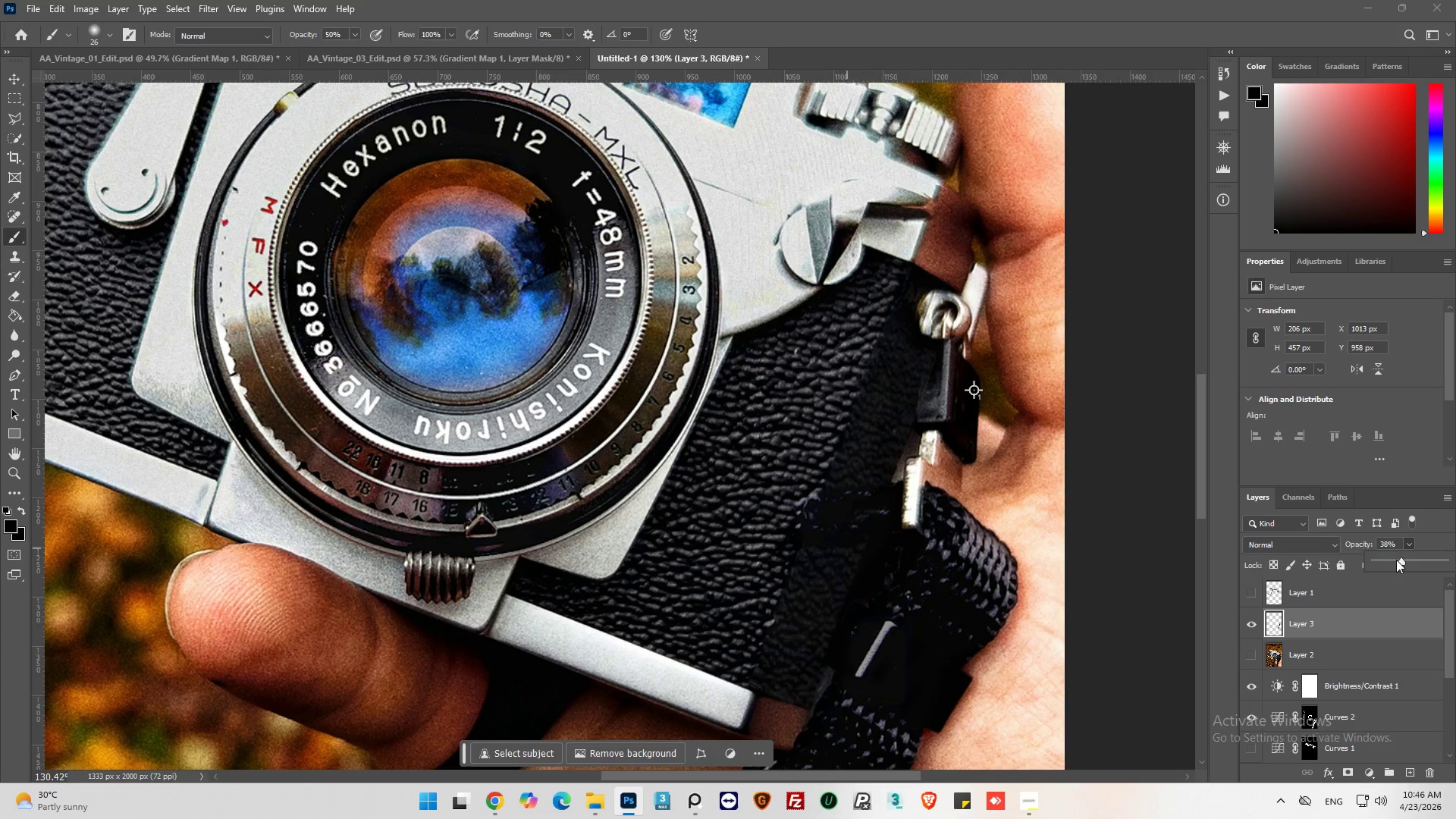 
left_click([1396, 560])
 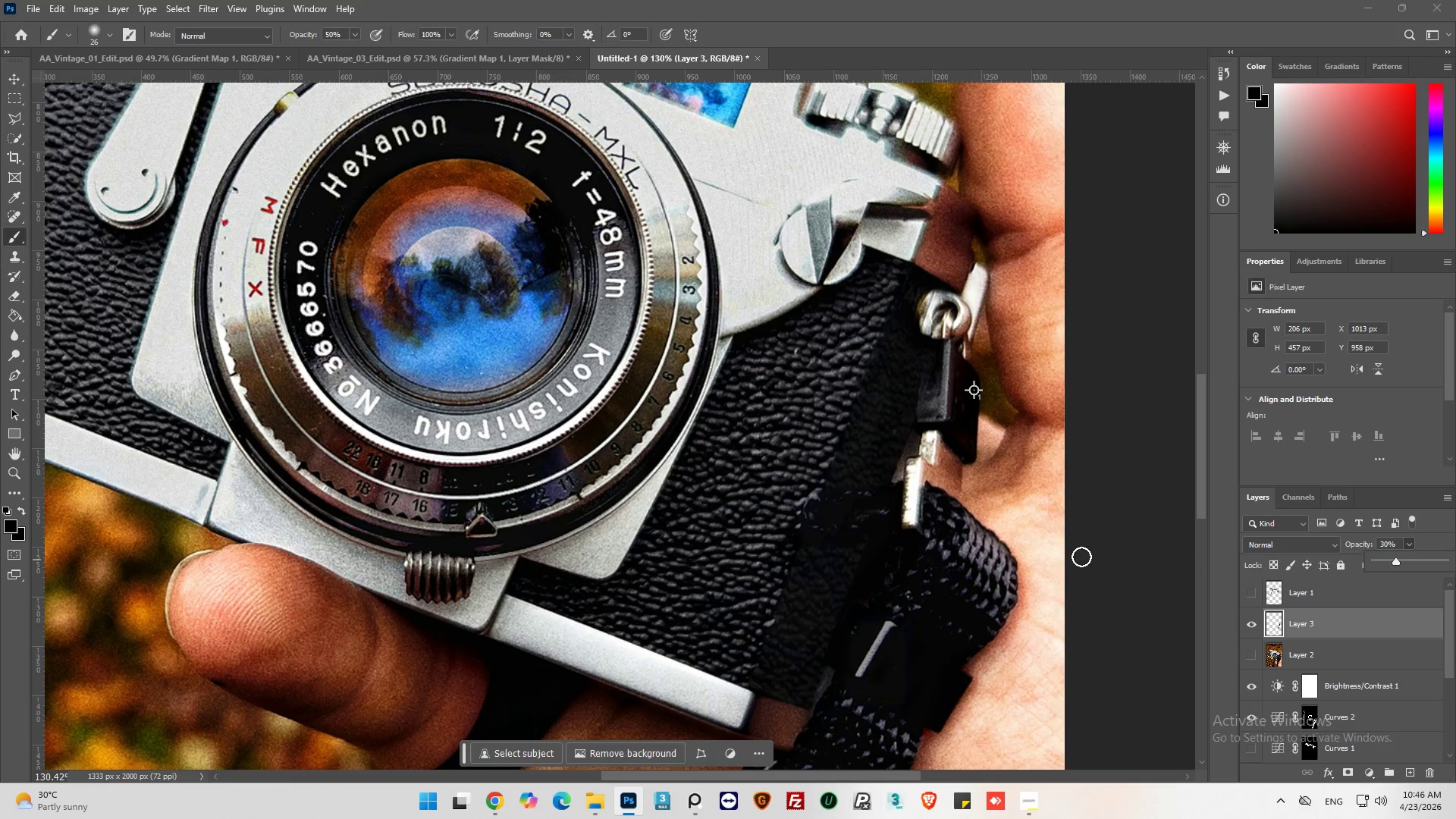 
key(Alt+AltLeft)
 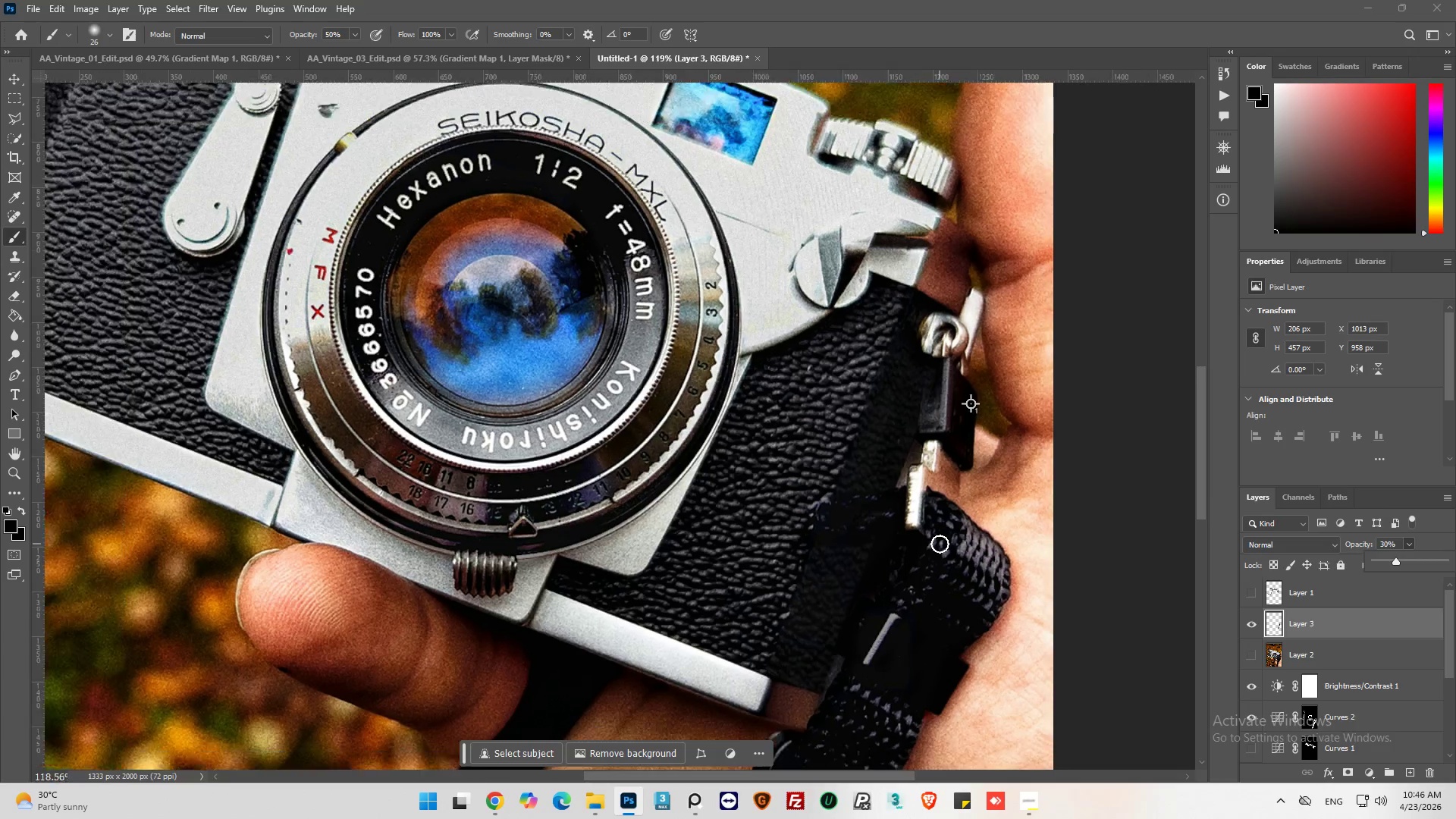 
hold_key(key=AltLeft, duration=0.31)
scroll: coordinate [940, 544], scroll_direction: down, amount: 2.0
 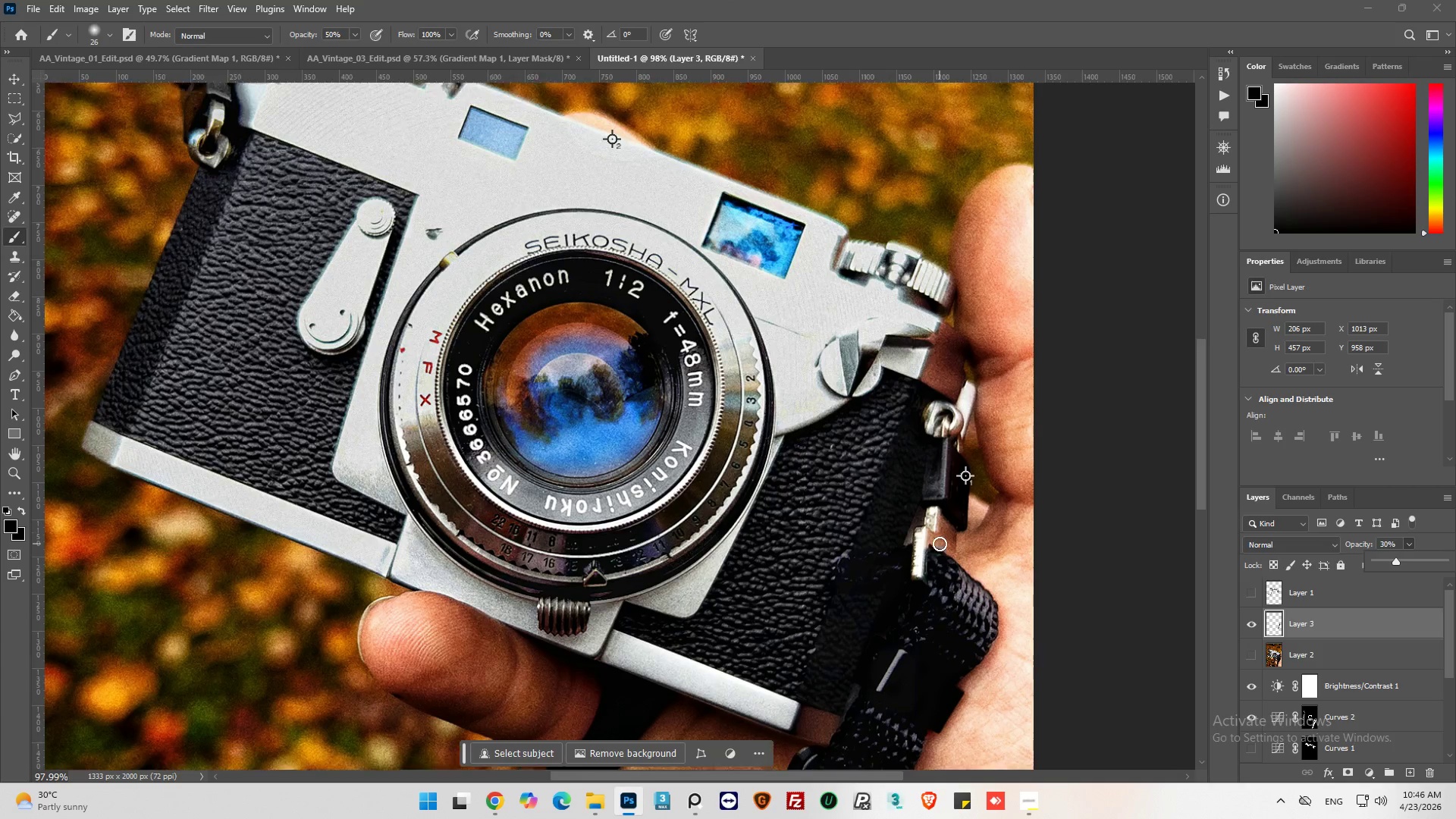 
hold_key(key=AltLeft, duration=0.33)
scroll: coordinate [940, 544], scroll_direction: none, amount: 0.0
 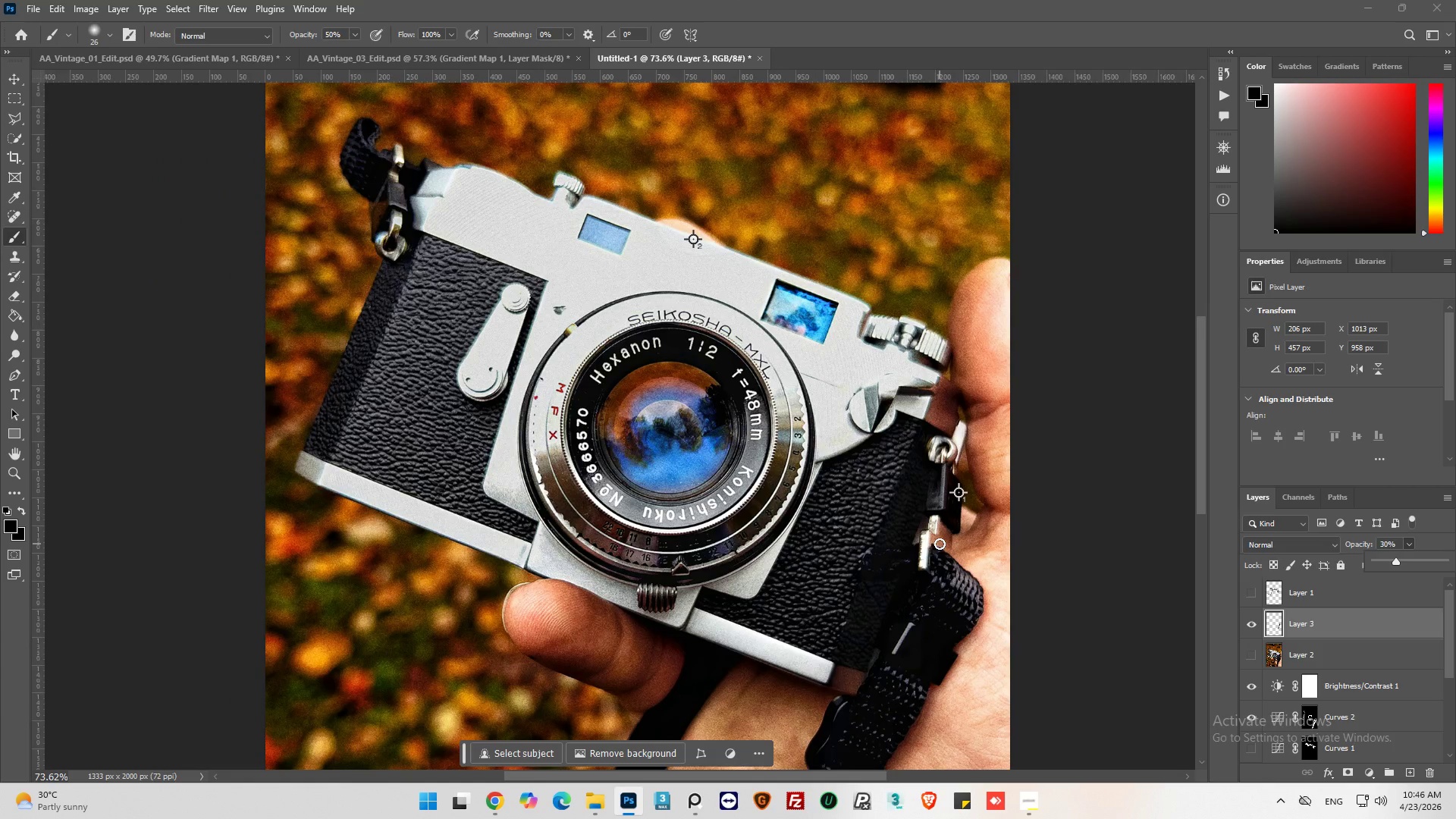 
key(Alt+AltLeft)
 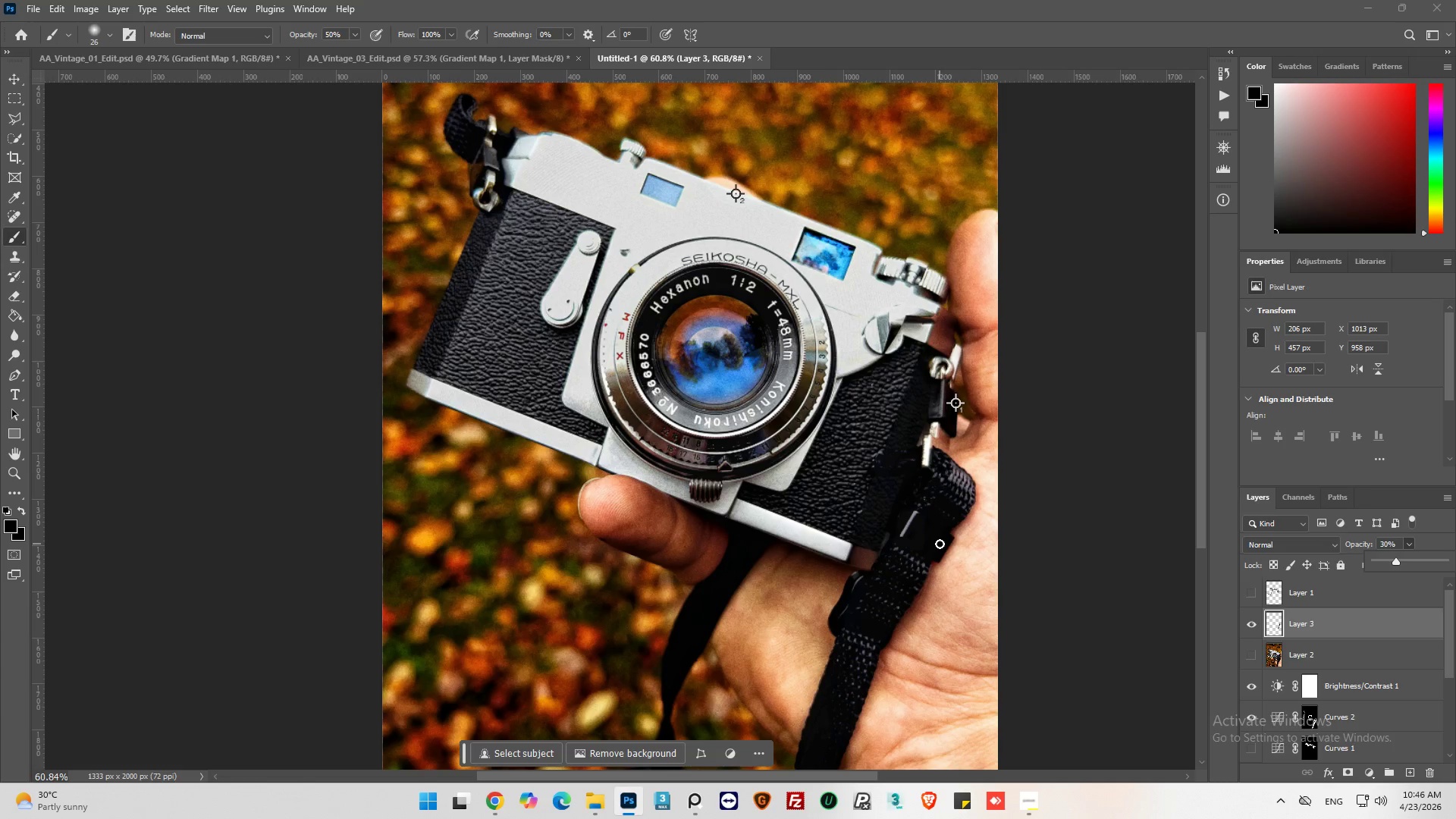 
key(Alt+AltLeft)
 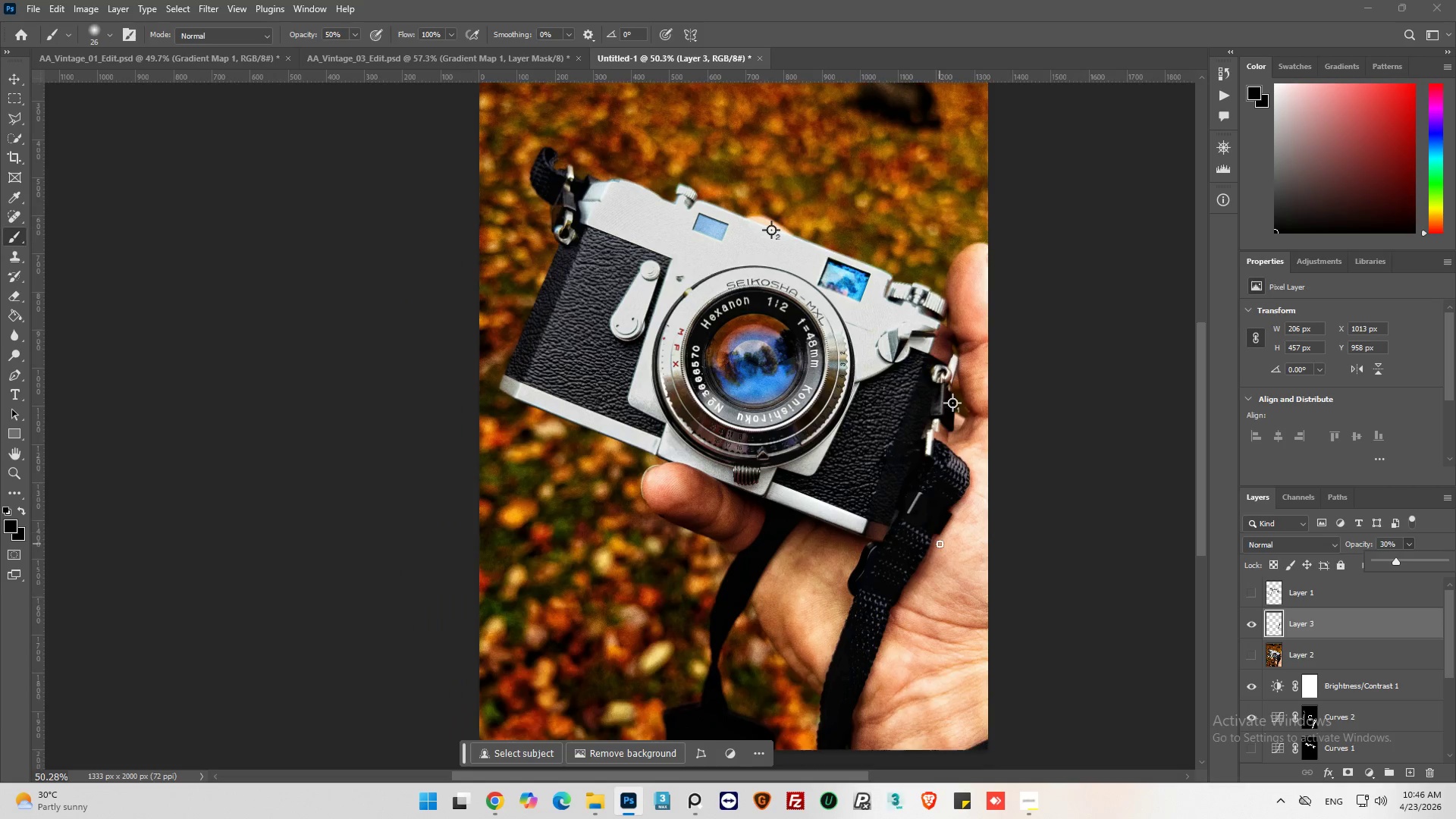 
scroll: coordinate [940, 544], scroll_direction: down, amount: 11.0
 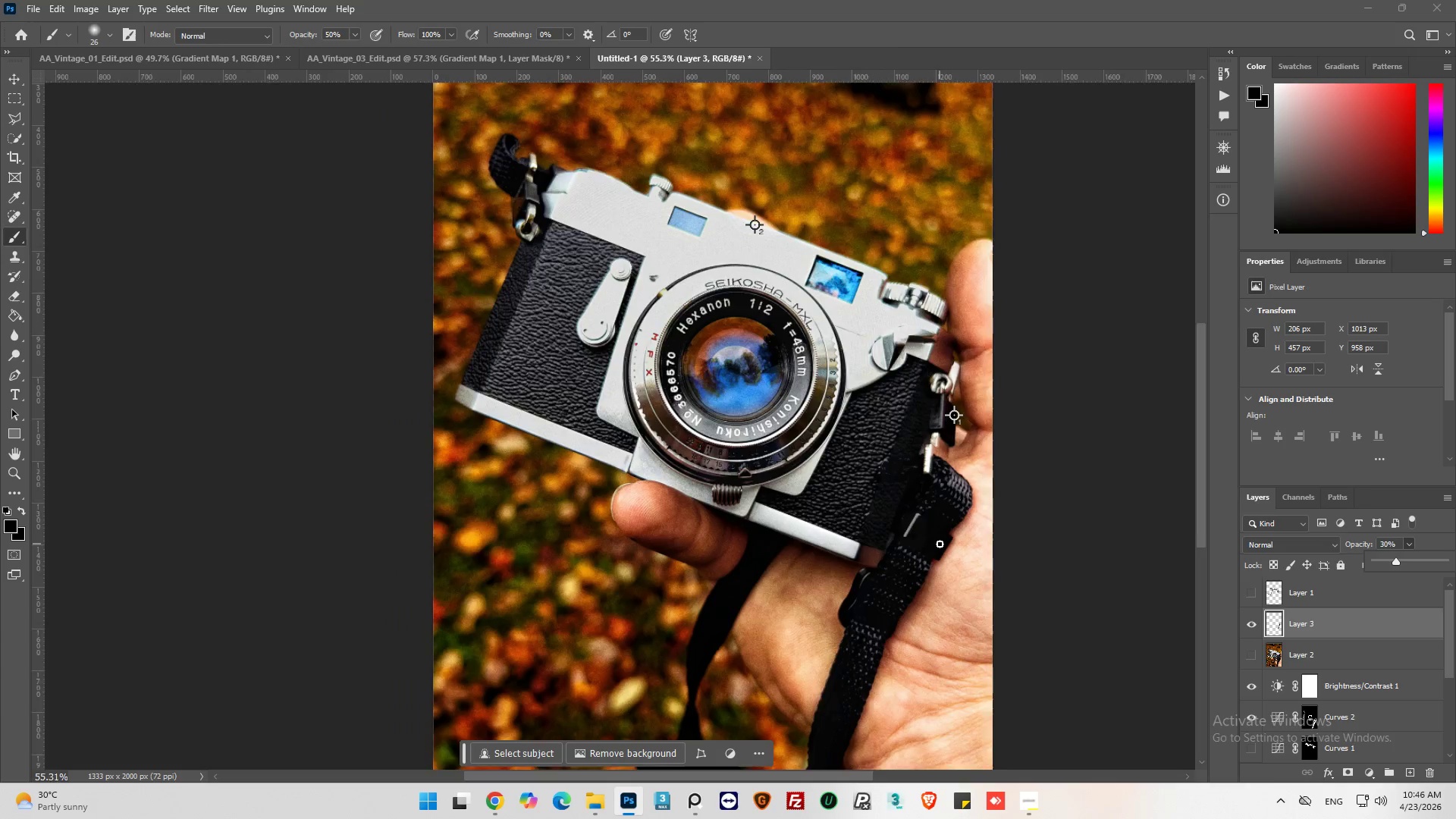 
key(Alt+AltLeft)
 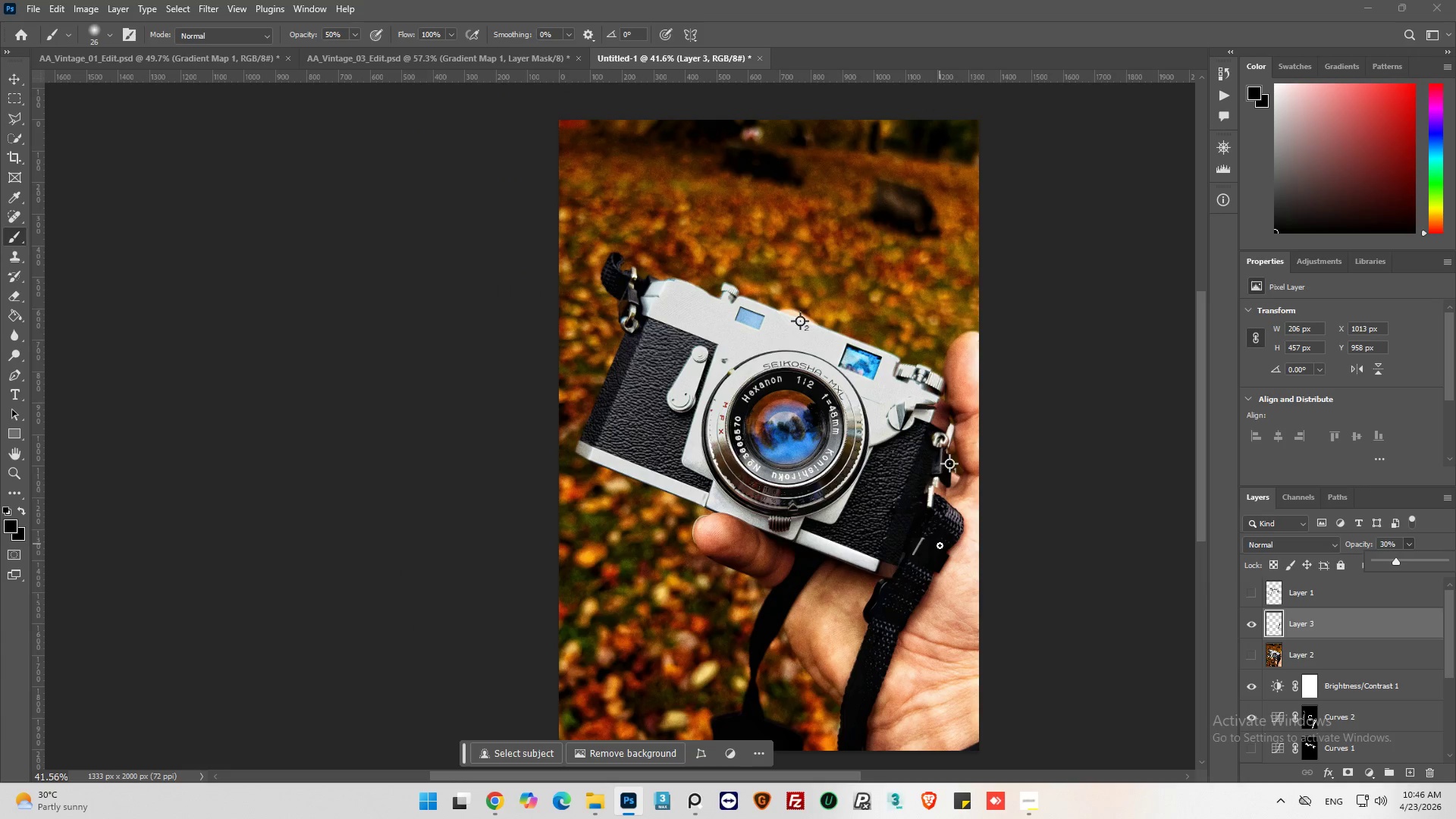 
hold_key(key=AltLeft, duration=0.89)
scroll: coordinate [904, 344], scroll_direction: up, amount: 9.0
 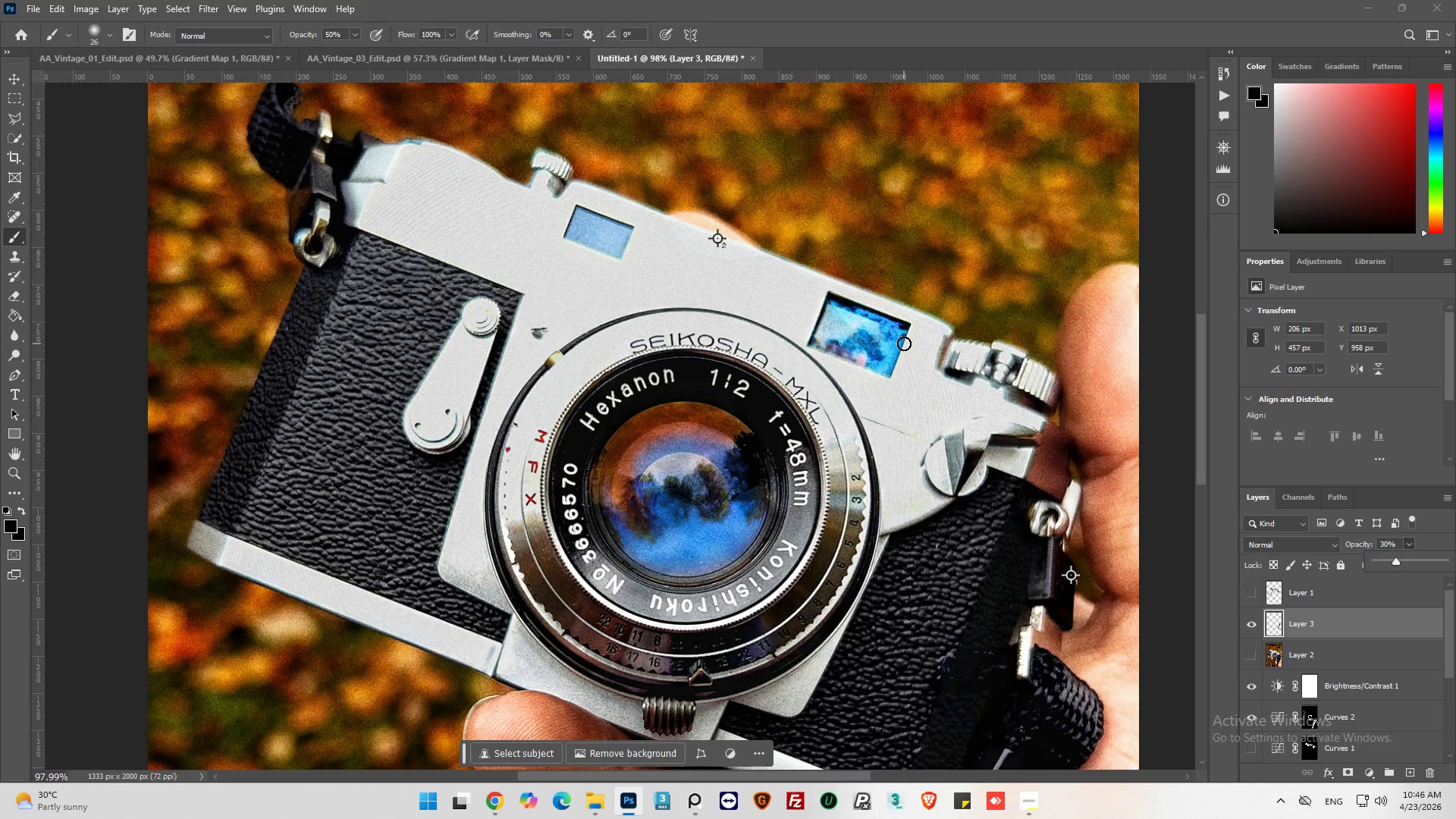 
wait(5.73)
 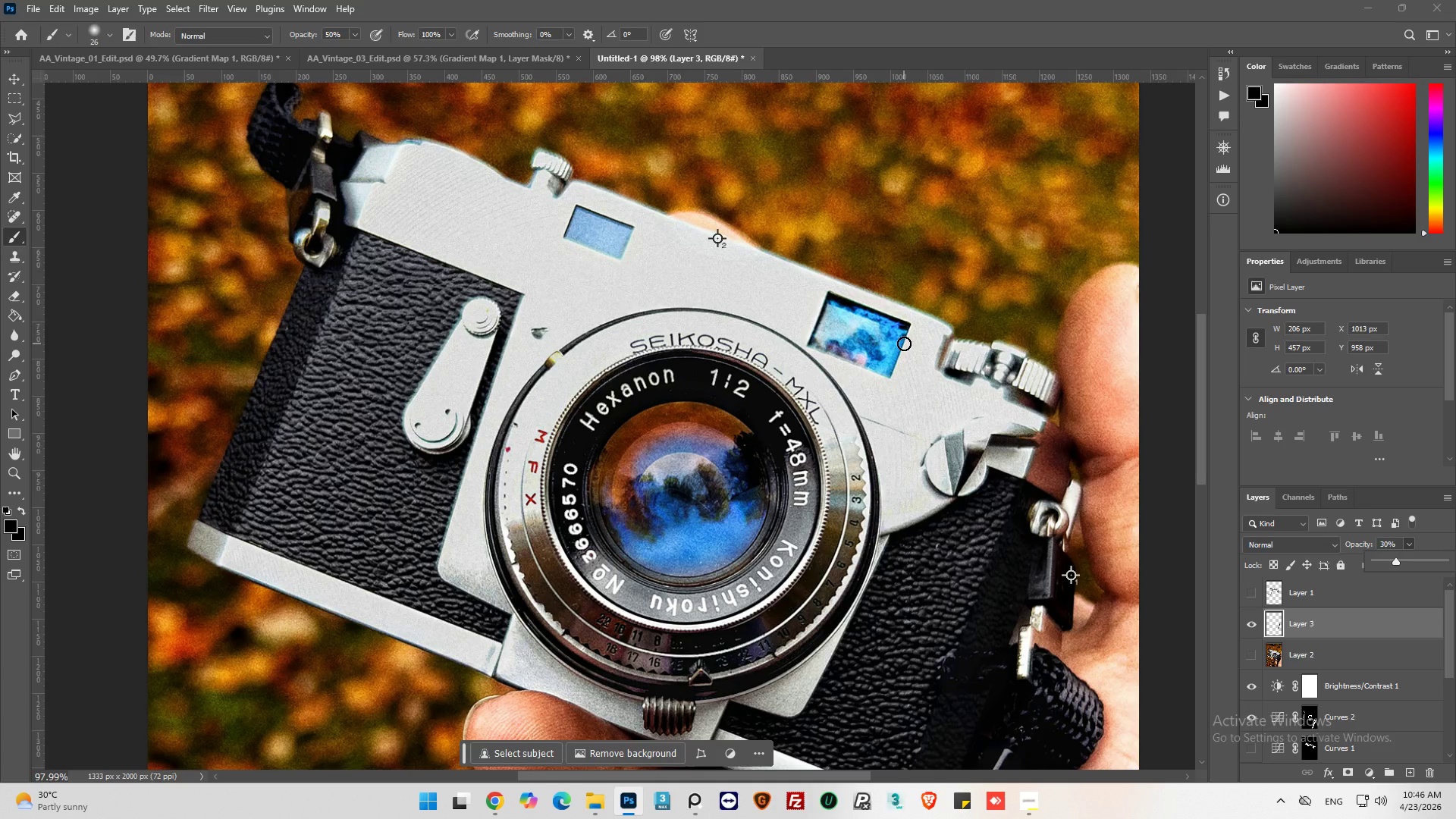 
scroll: coordinate [1296, 683], scroll_direction: down, amount: 11.0
 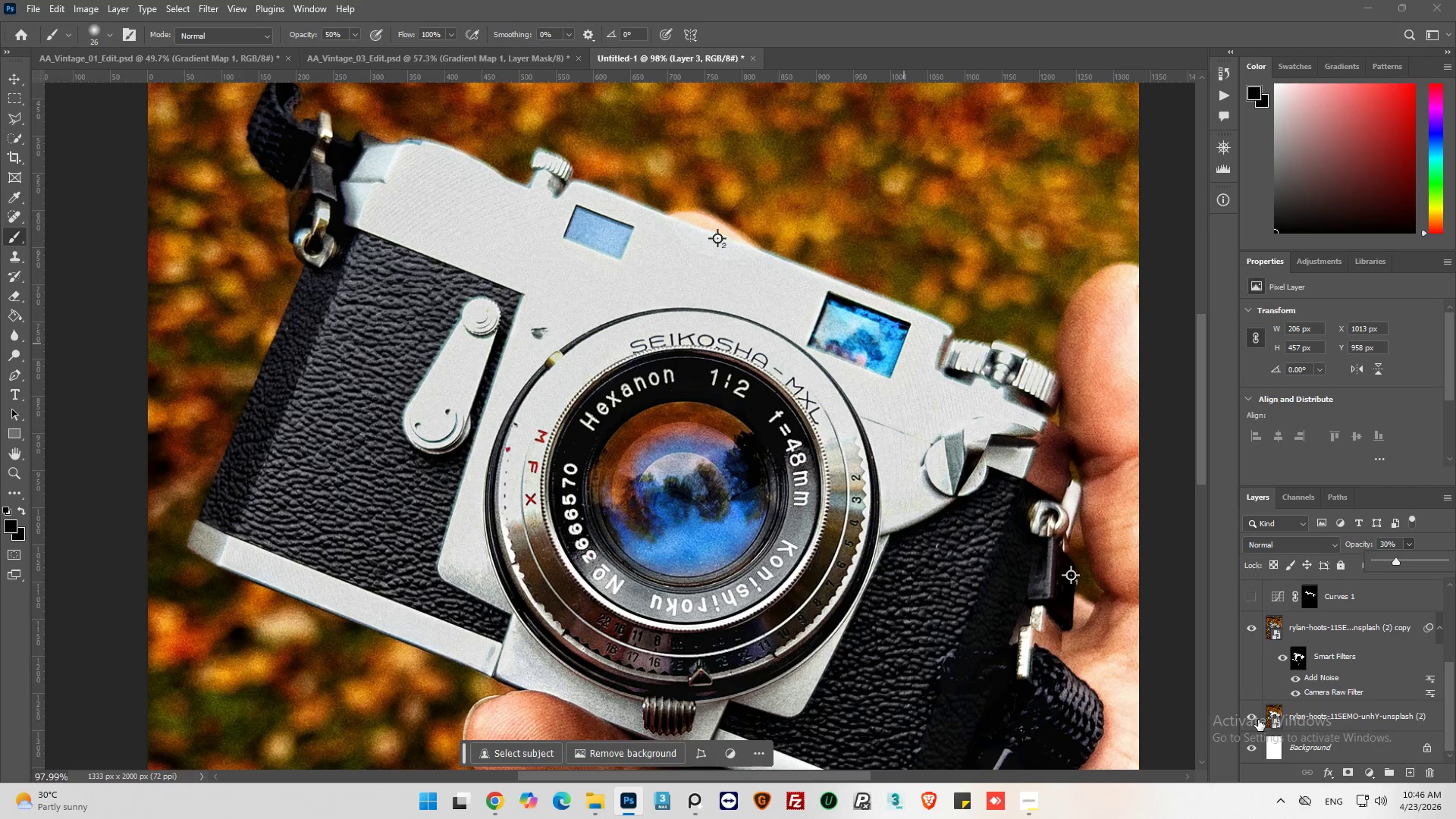 
hold_key(key=AltLeft, duration=6.76)
left_click([1250, 719])
 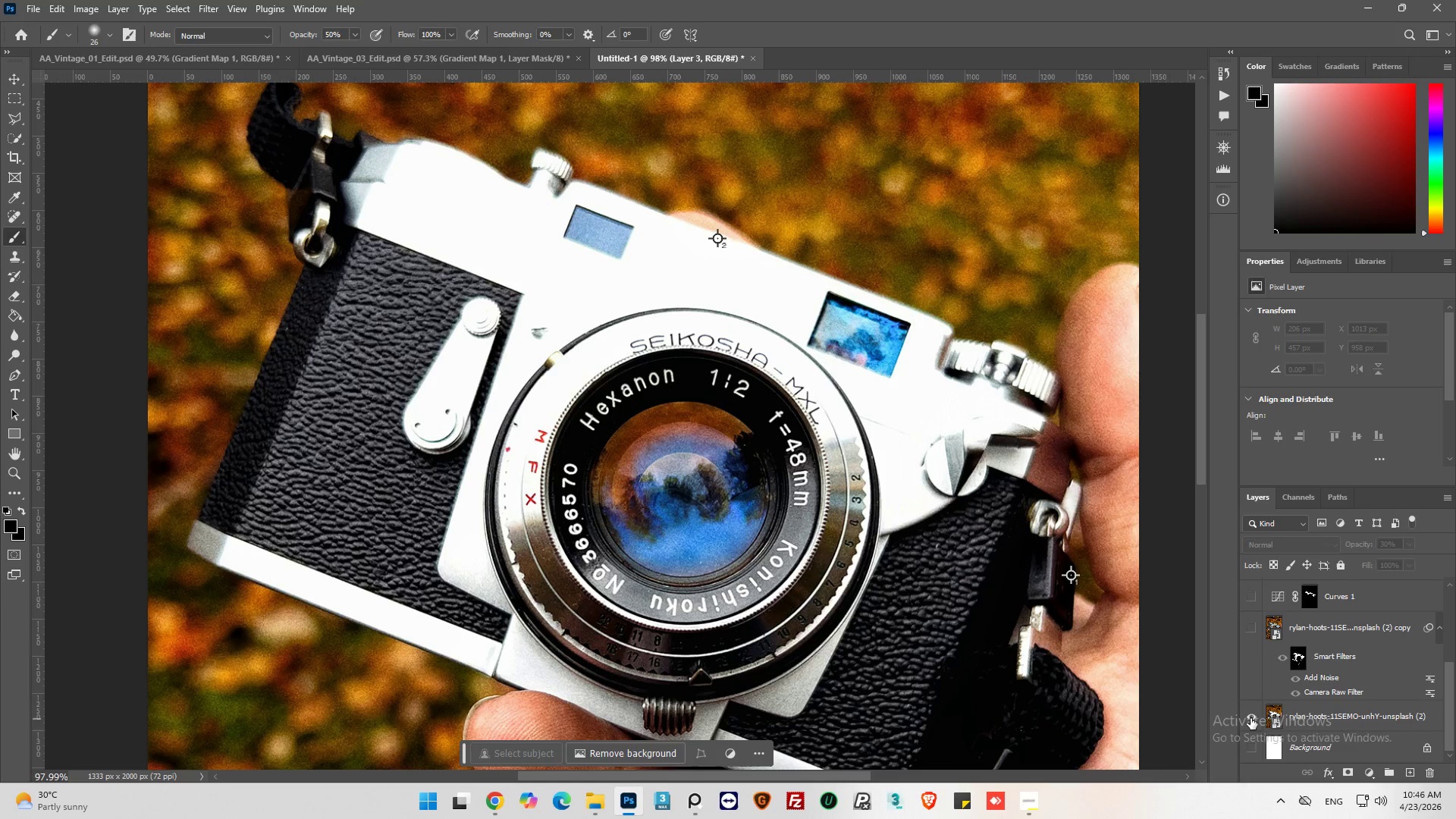 
left_click([1250, 718])
 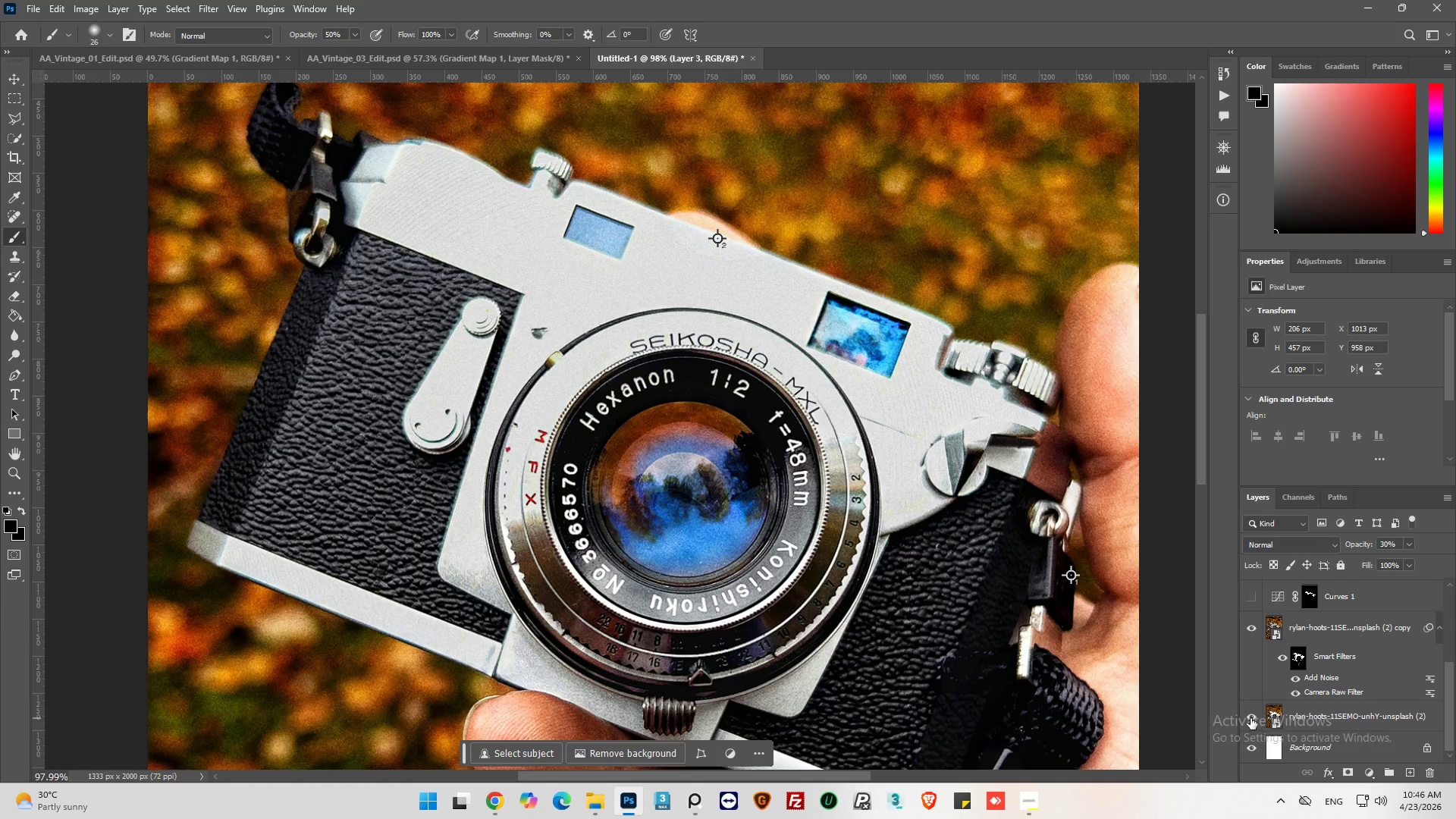 
left_click([1250, 718])
 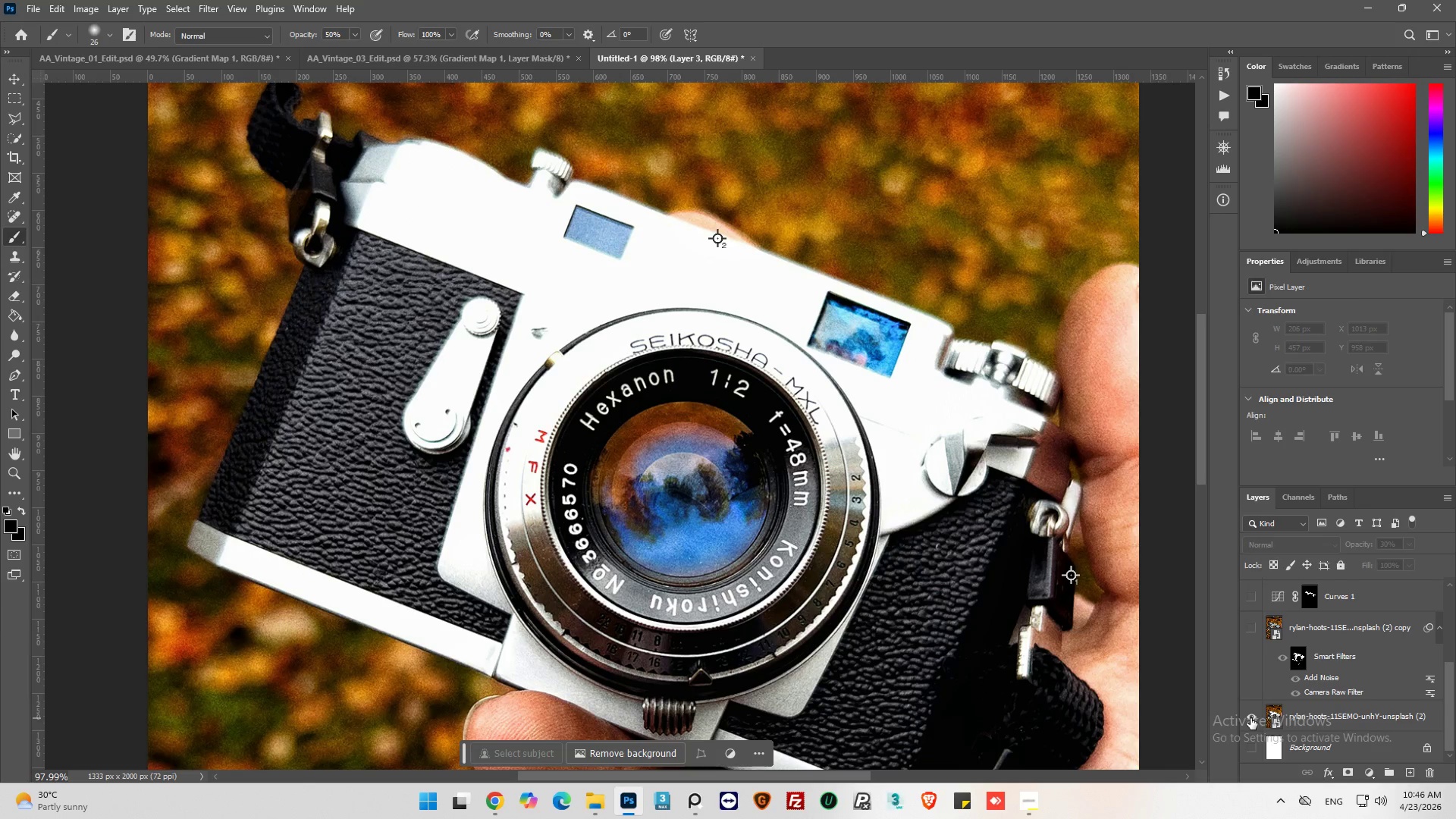 
left_click([1250, 718])
 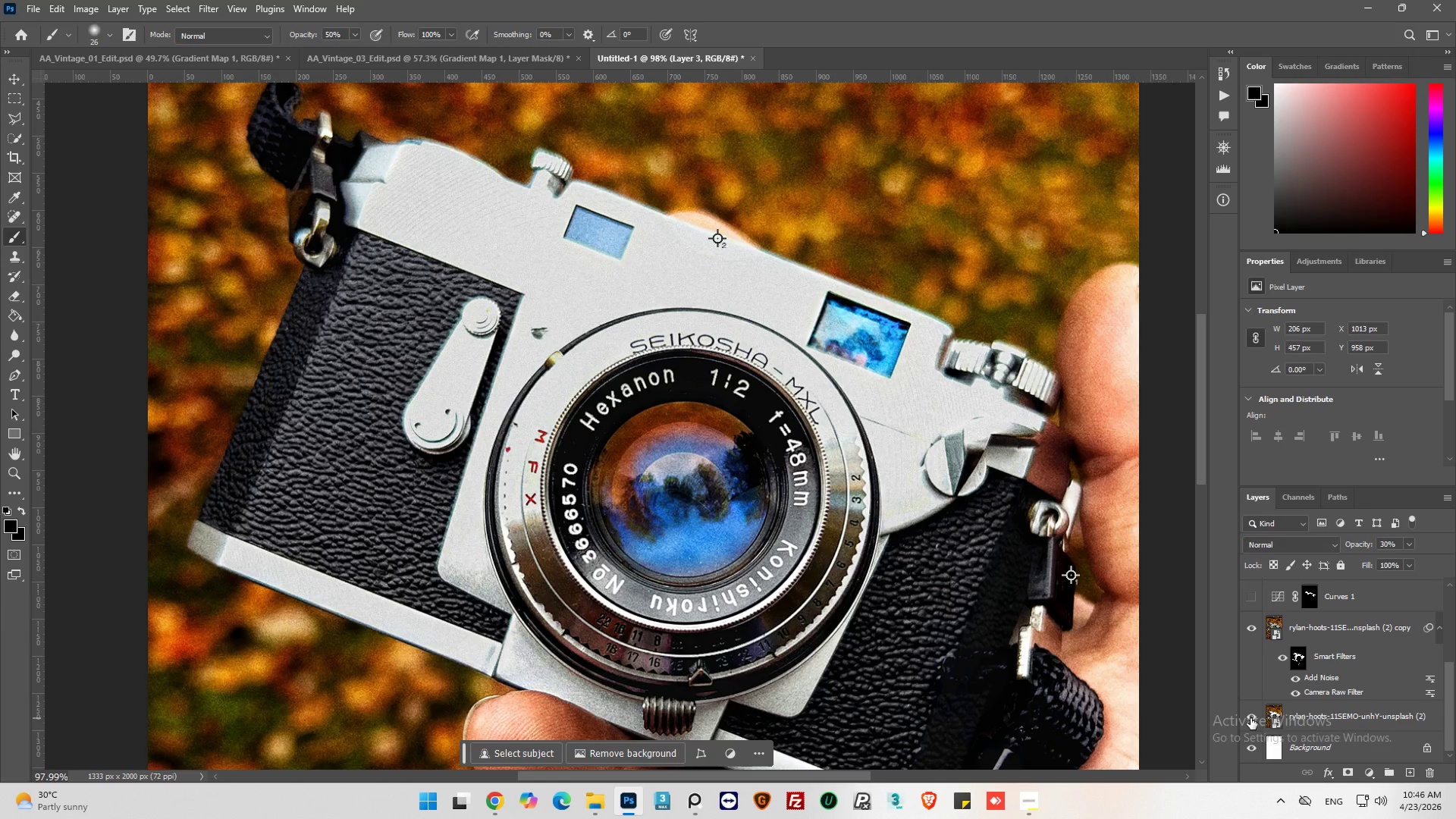 
left_click([1250, 718])
 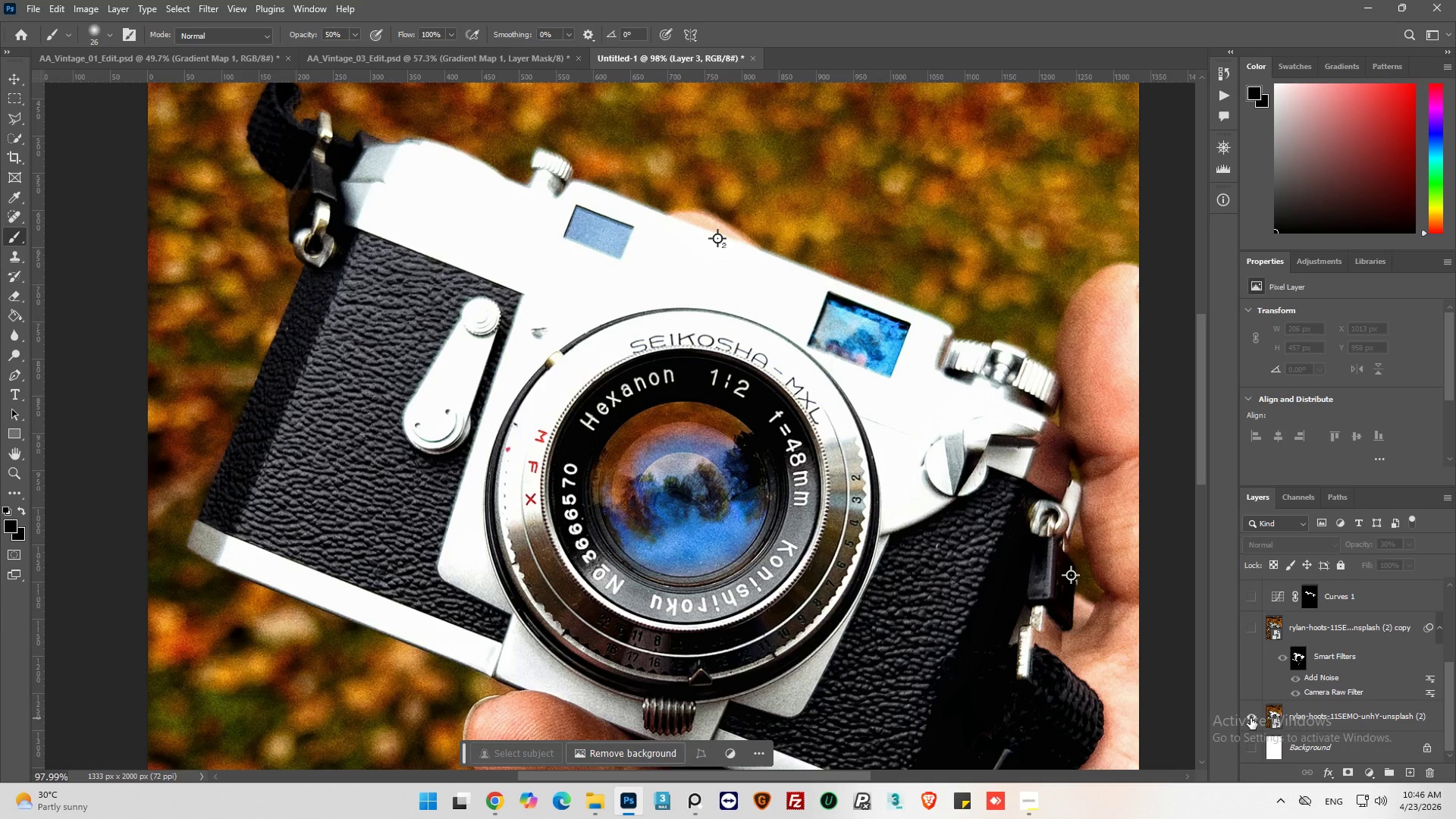 
left_click([1250, 718])
 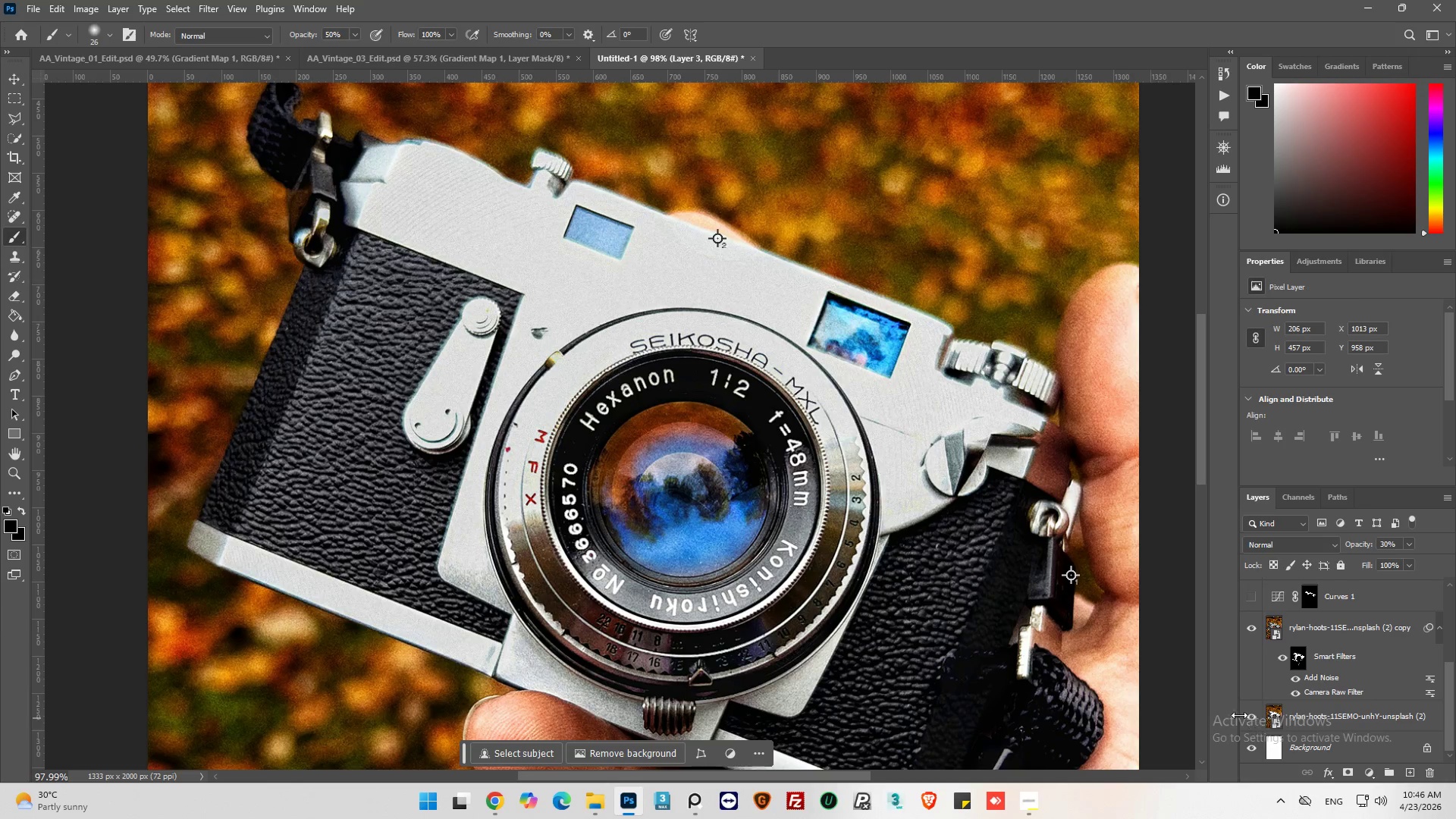 
key(Alt+AltLeft)
 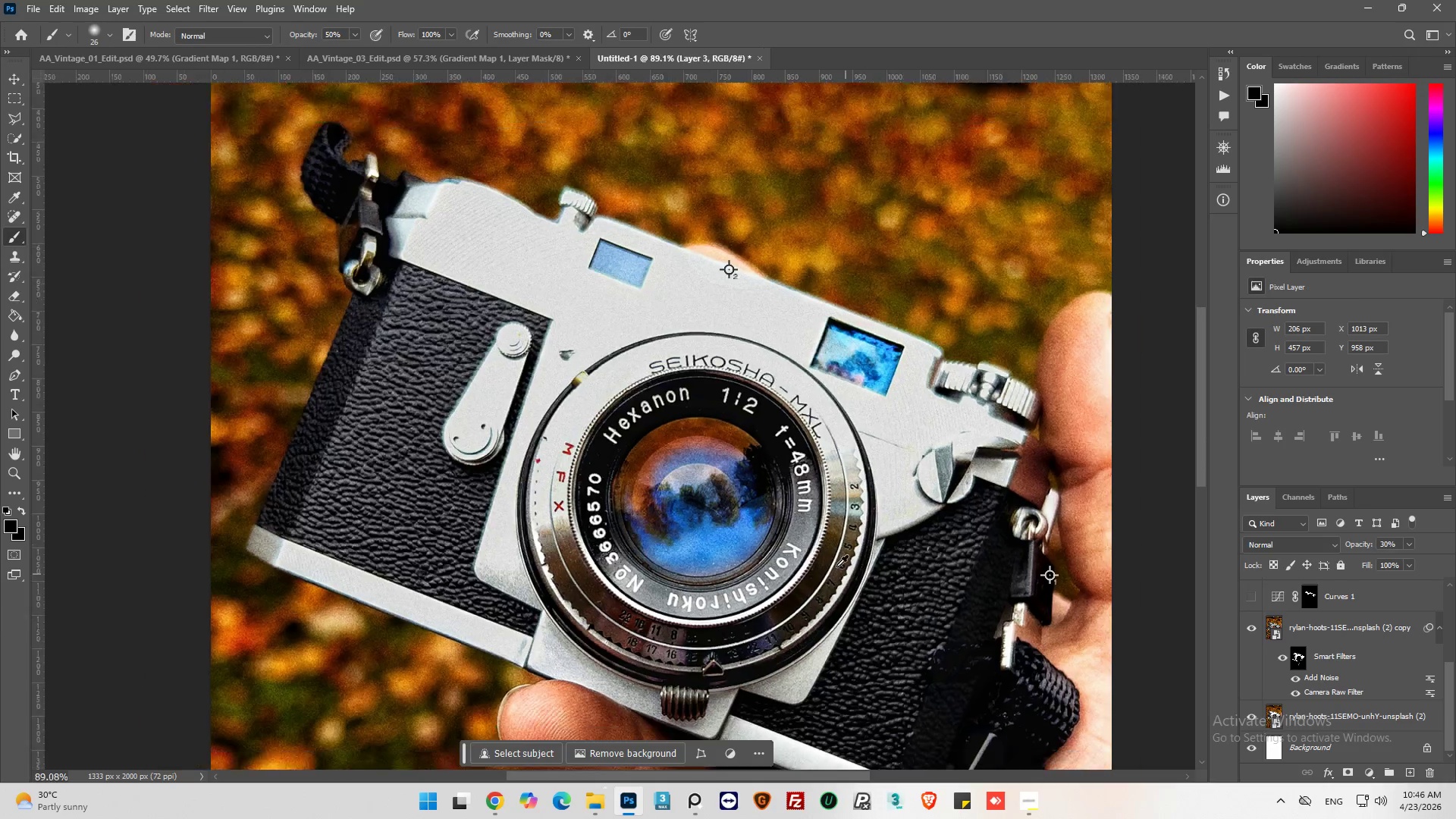 
key(Alt+AltLeft)
 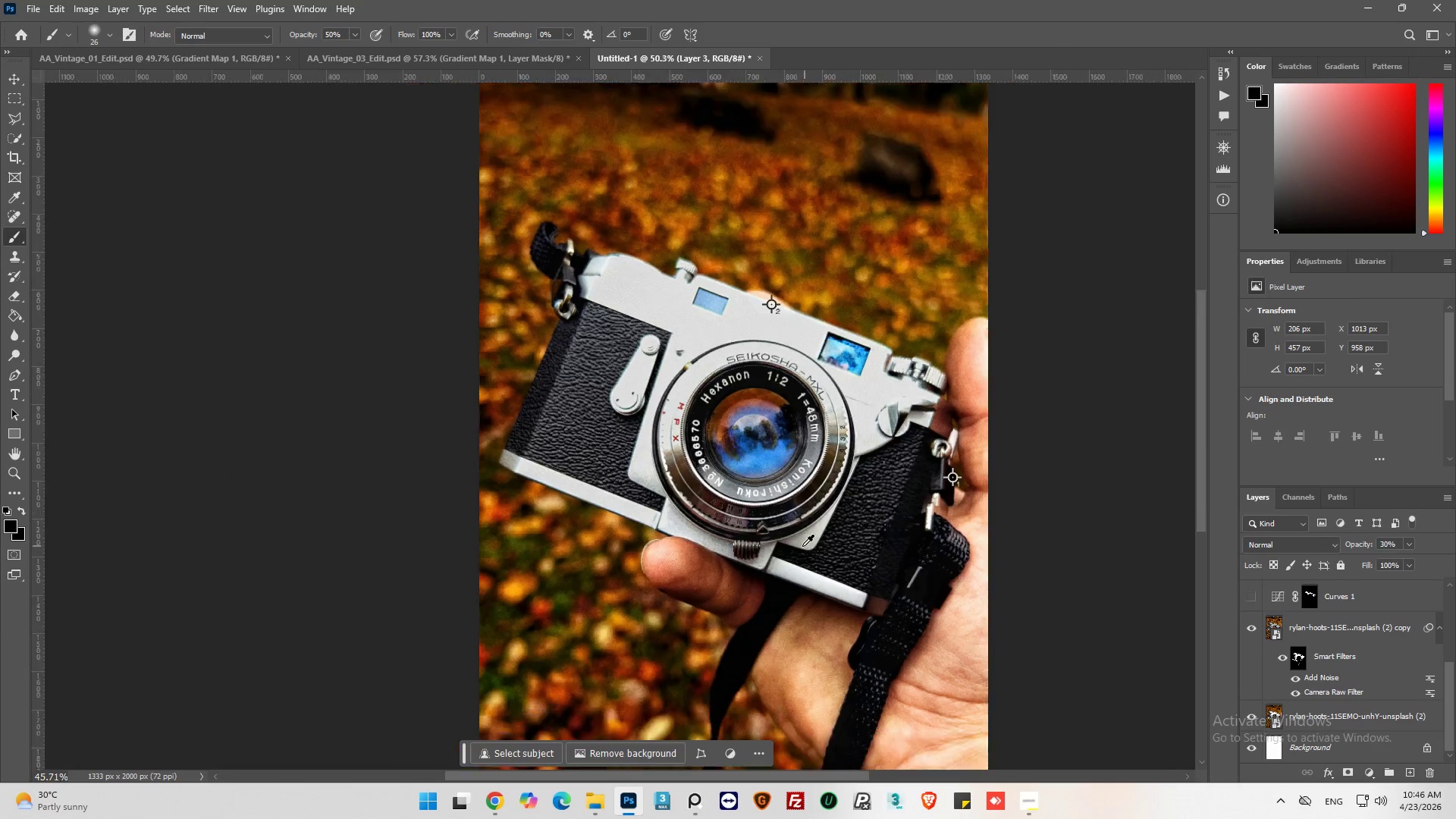 
scroll: coordinate [829, 552], scroll_direction: down, amount: 14.0
 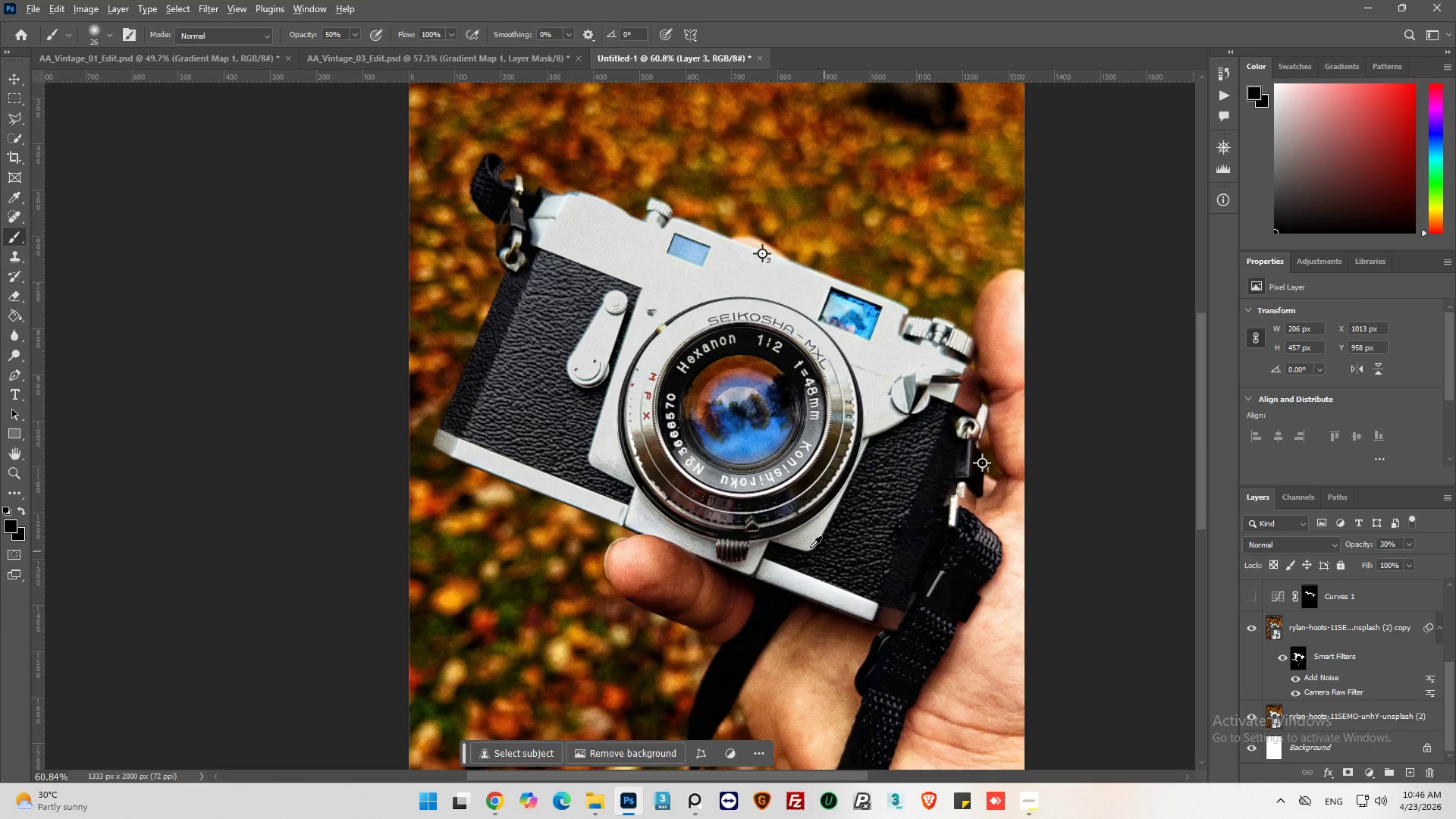 
key(Alt+AltLeft)
 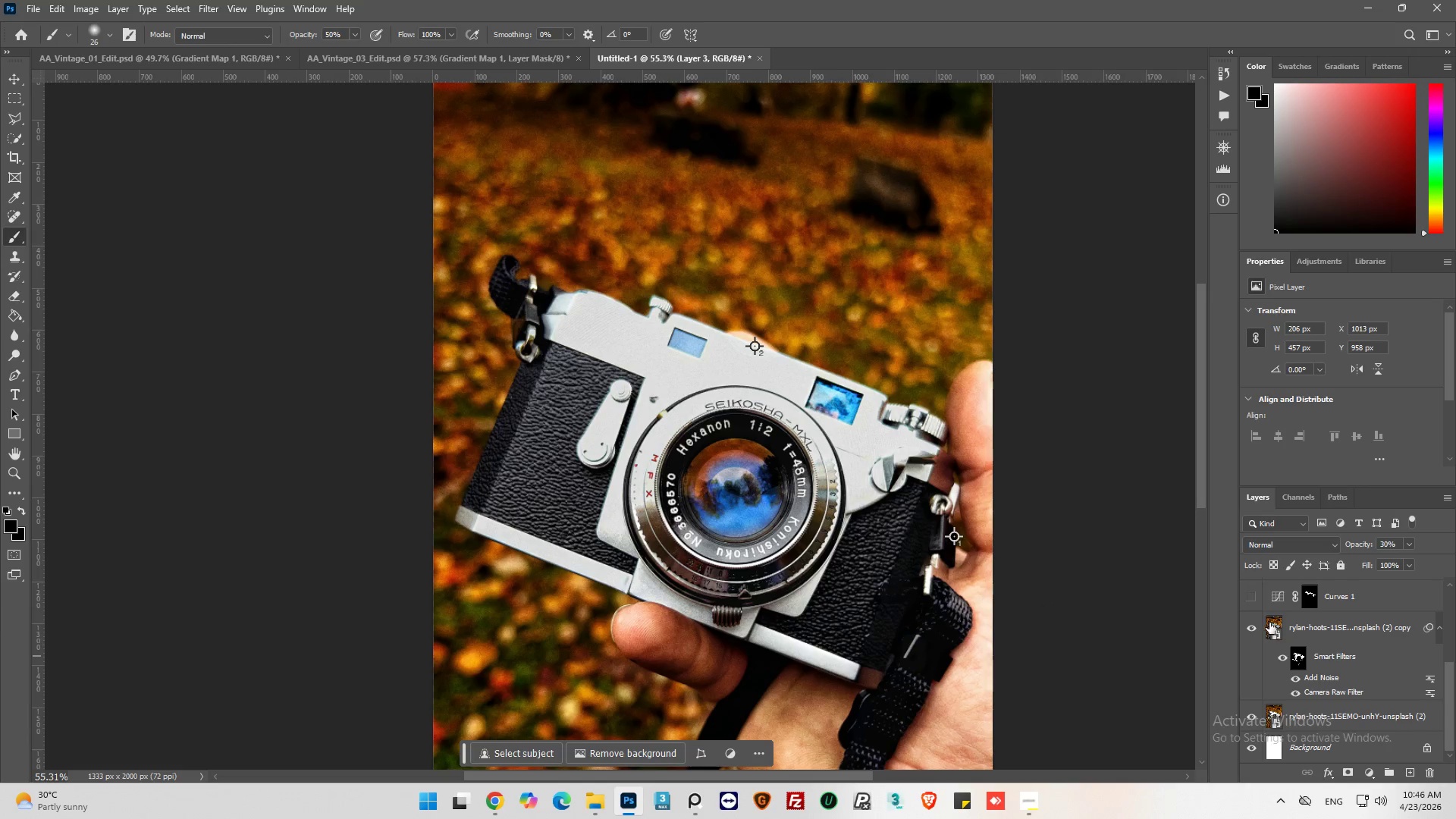 
scroll: coordinate [1266, 650], scroll_direction: up, amount: 5.0
 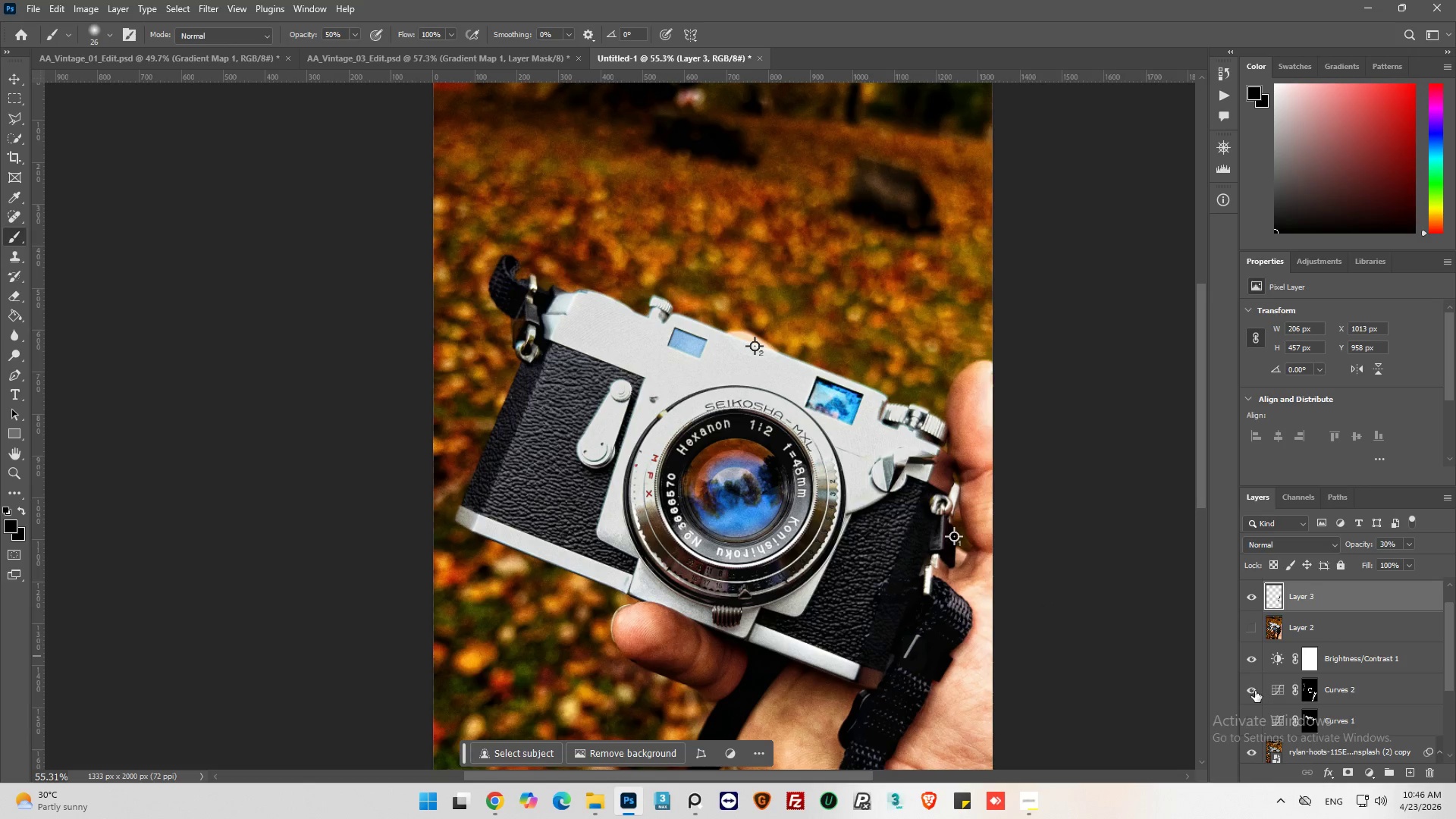 
left_click([1250, 691])
 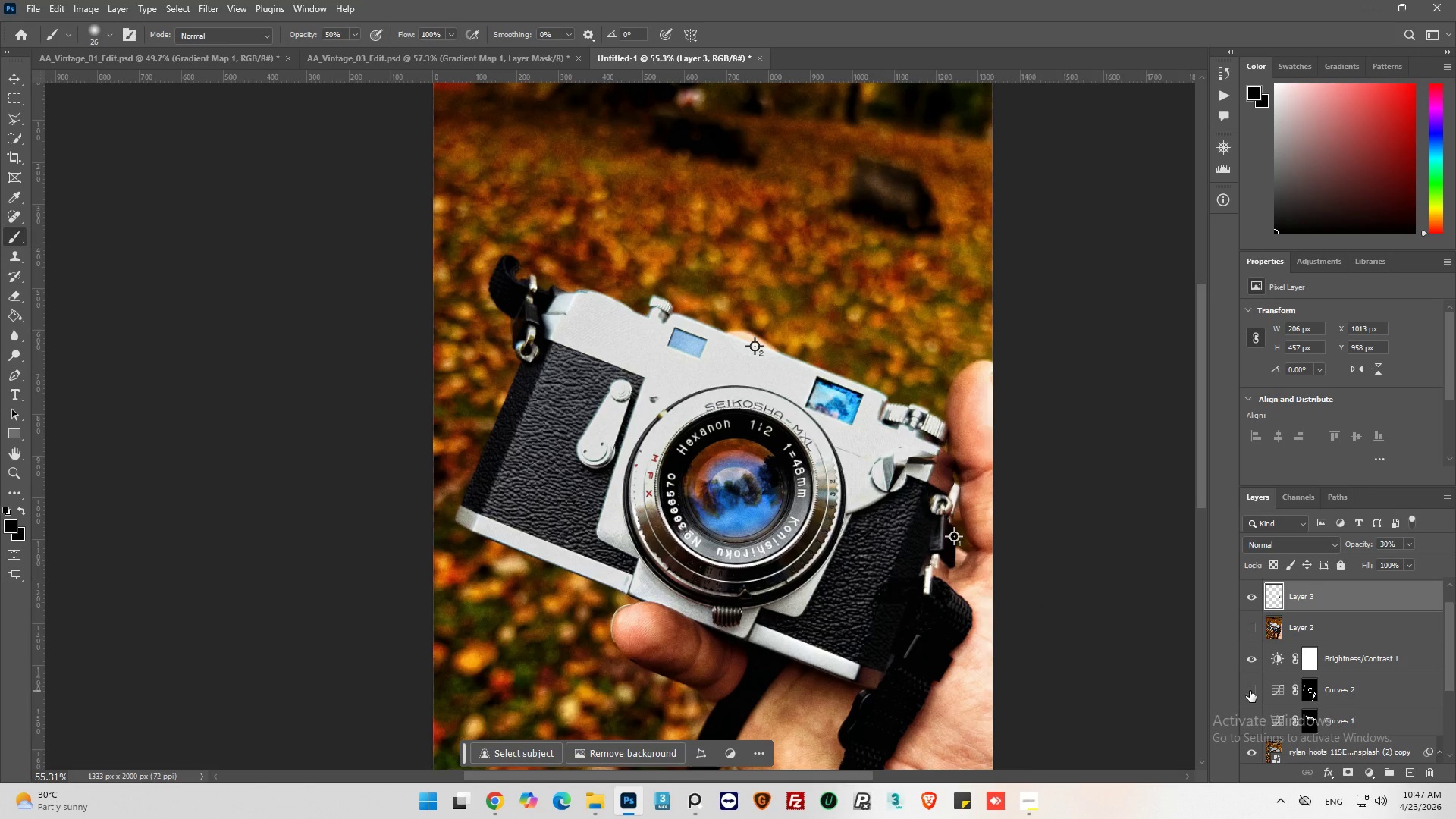 
left_click([1250, 691])
 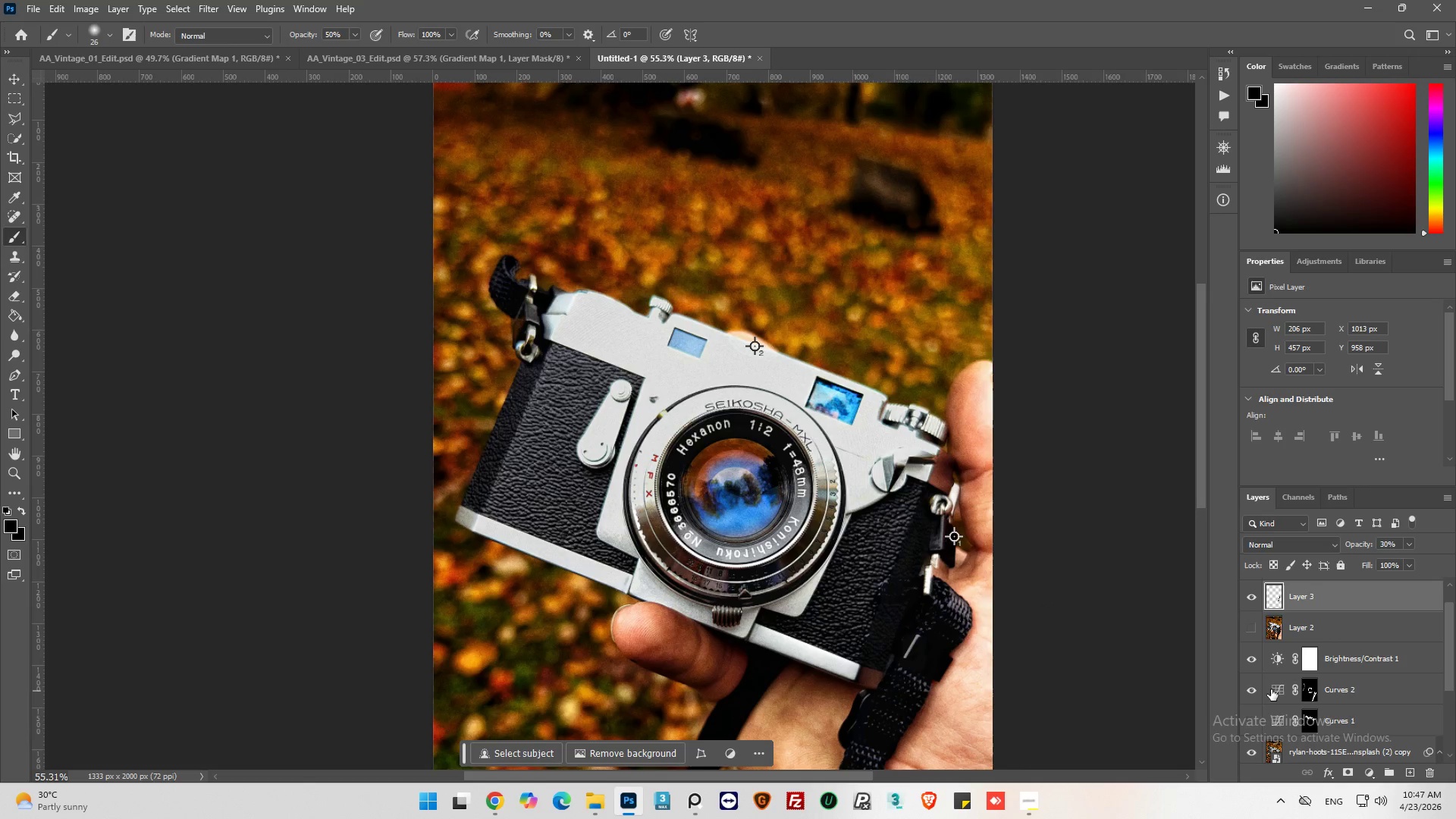 
left_click([1273, 689])
 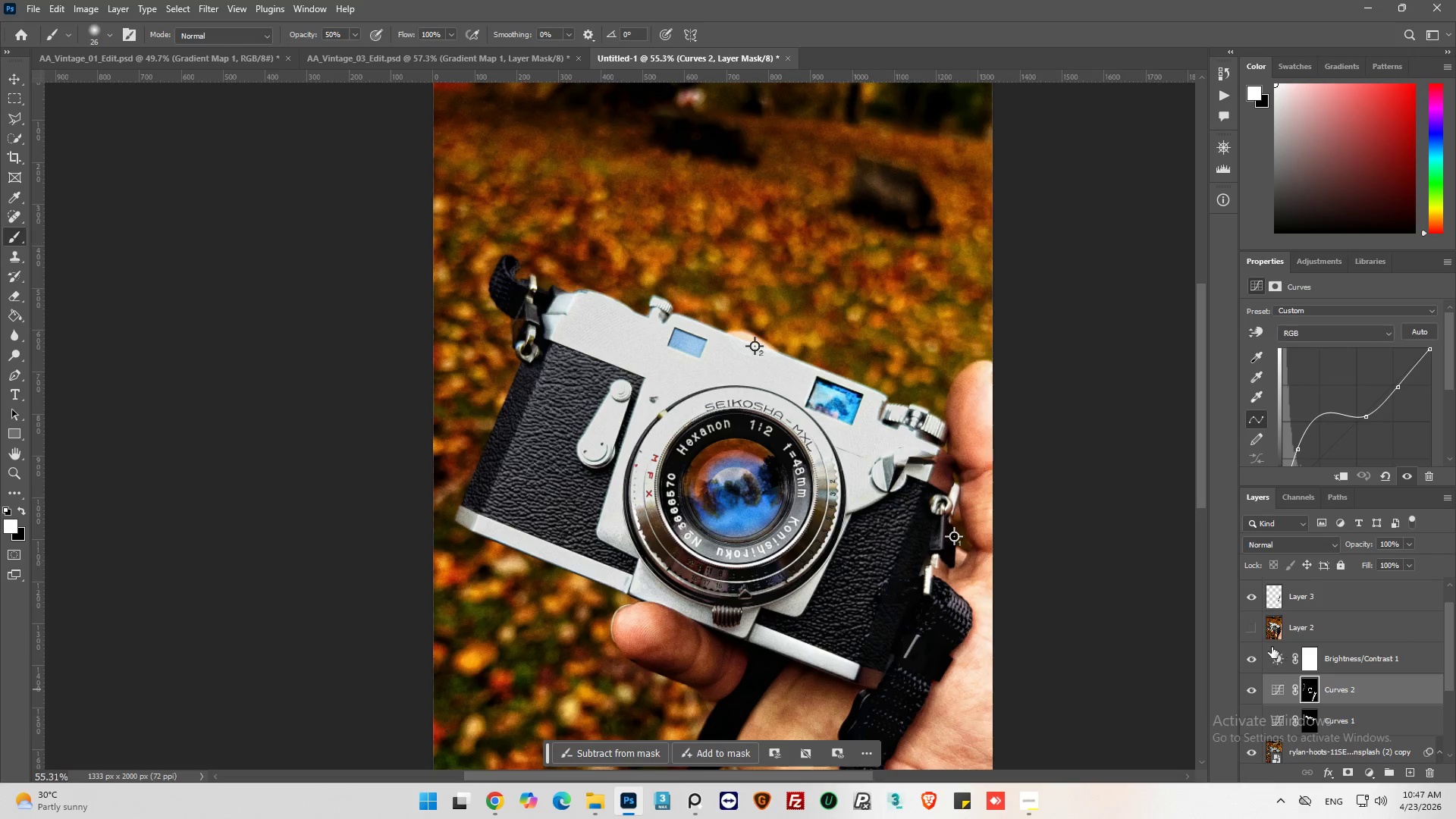 
scroll: coordinate [1255, 642], scroll_direction: up, amount: 3.0
 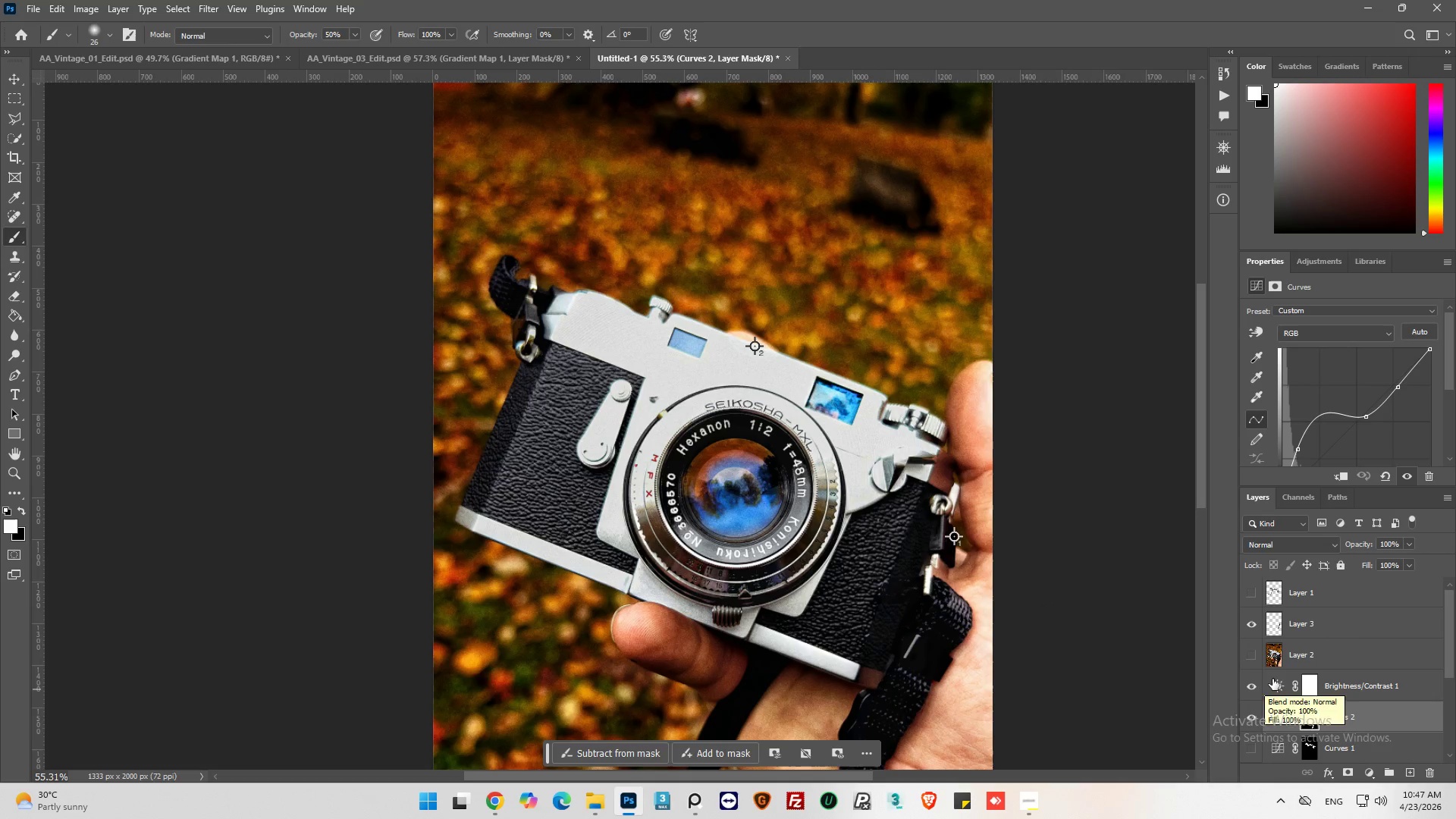 
left_click([1276, 687])
 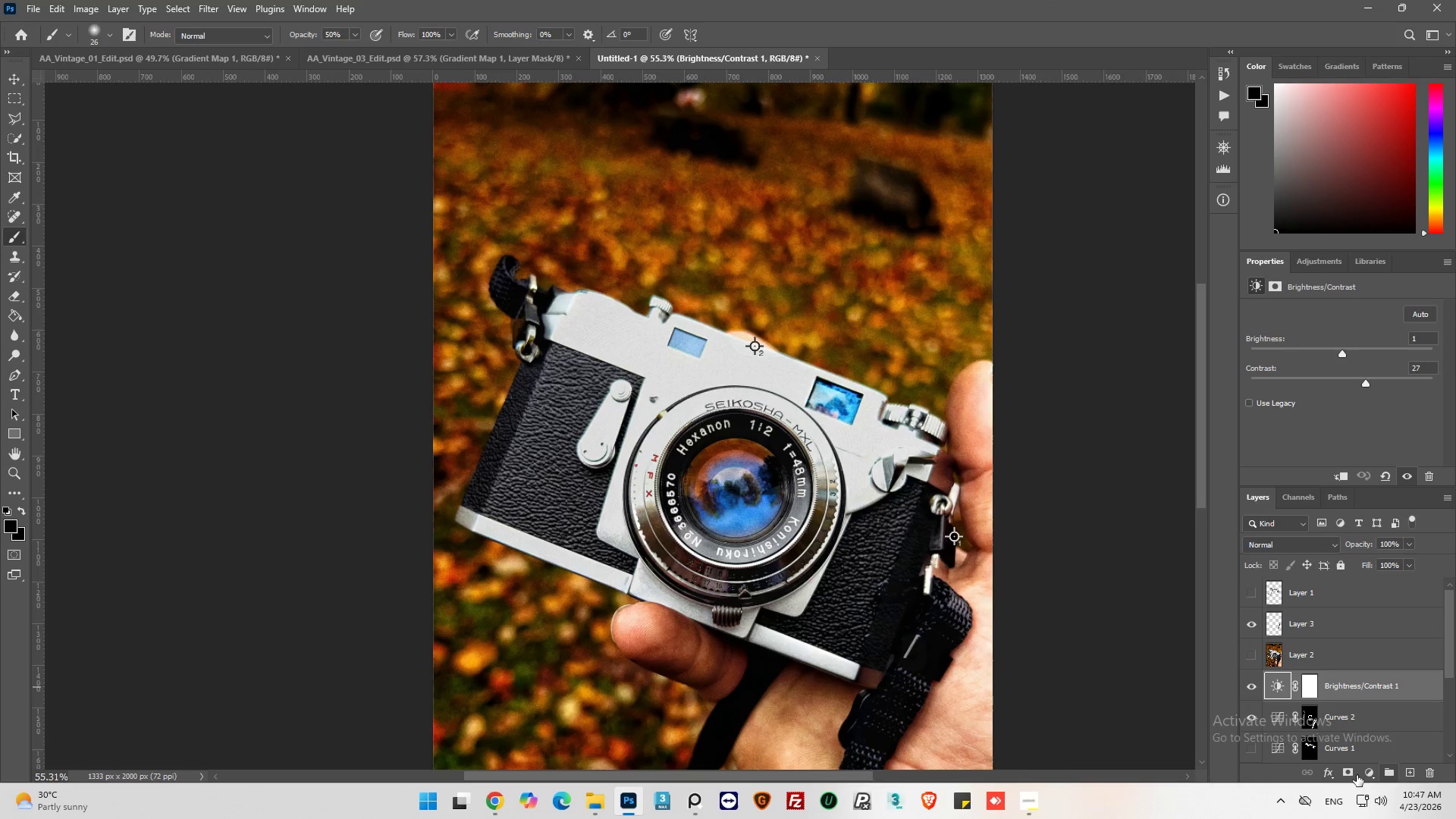 
left_click([1365, 774])
 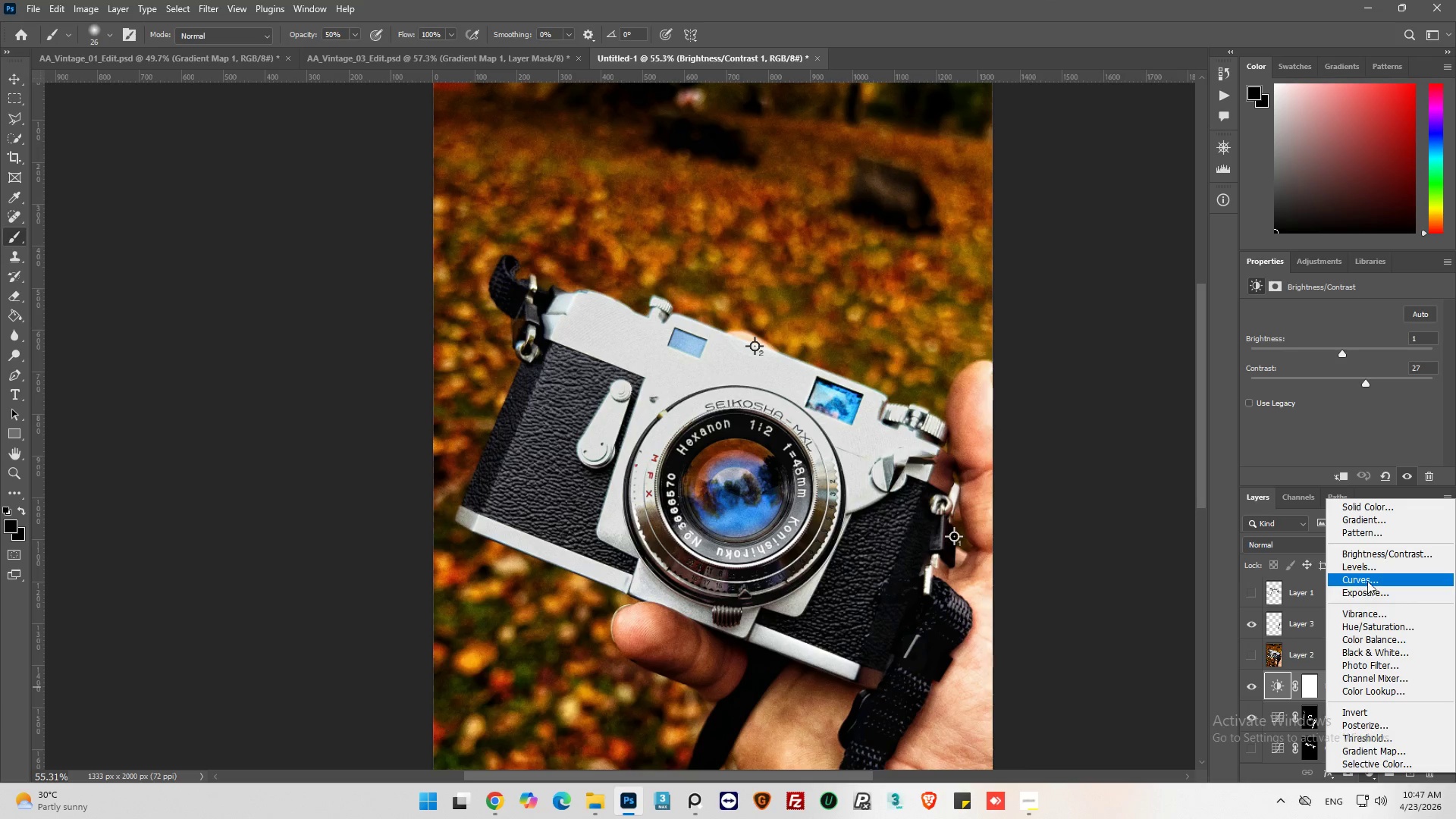 
left_click([1369, 570])
 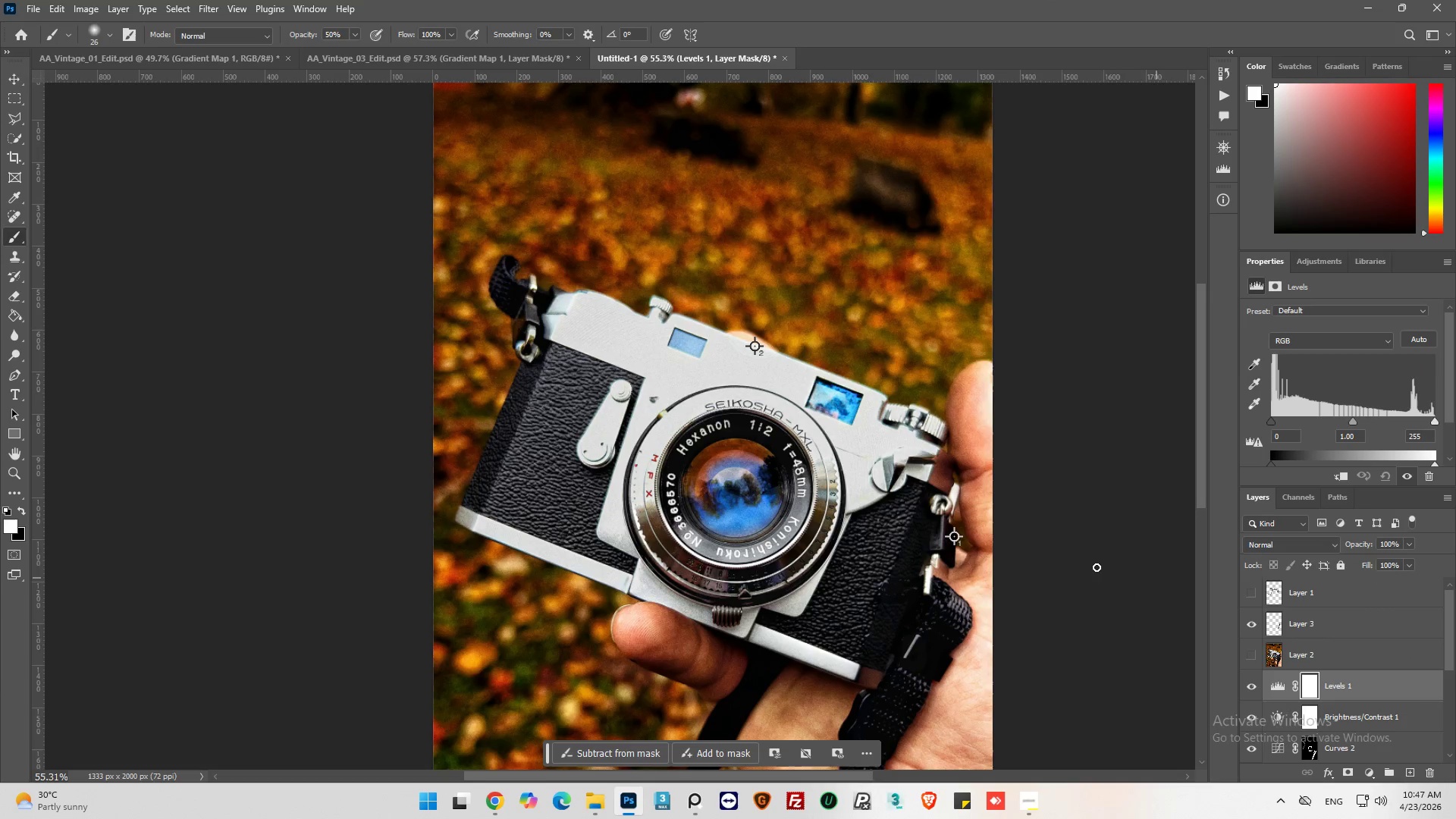 
key(Alt+AltLeft)
 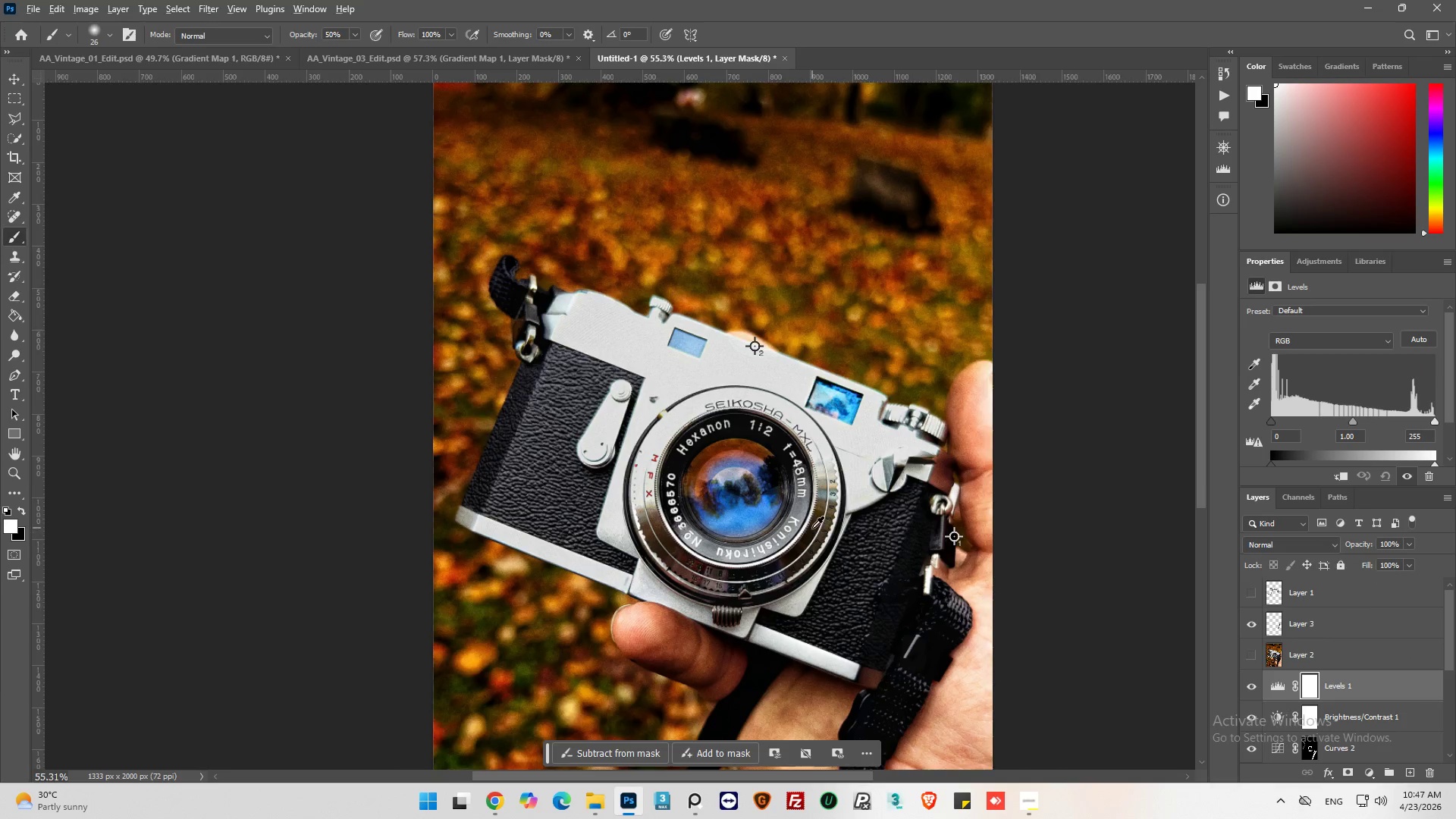 
scroll: coordinate [812, 526], scroll_direction: up, amount: 2.0
 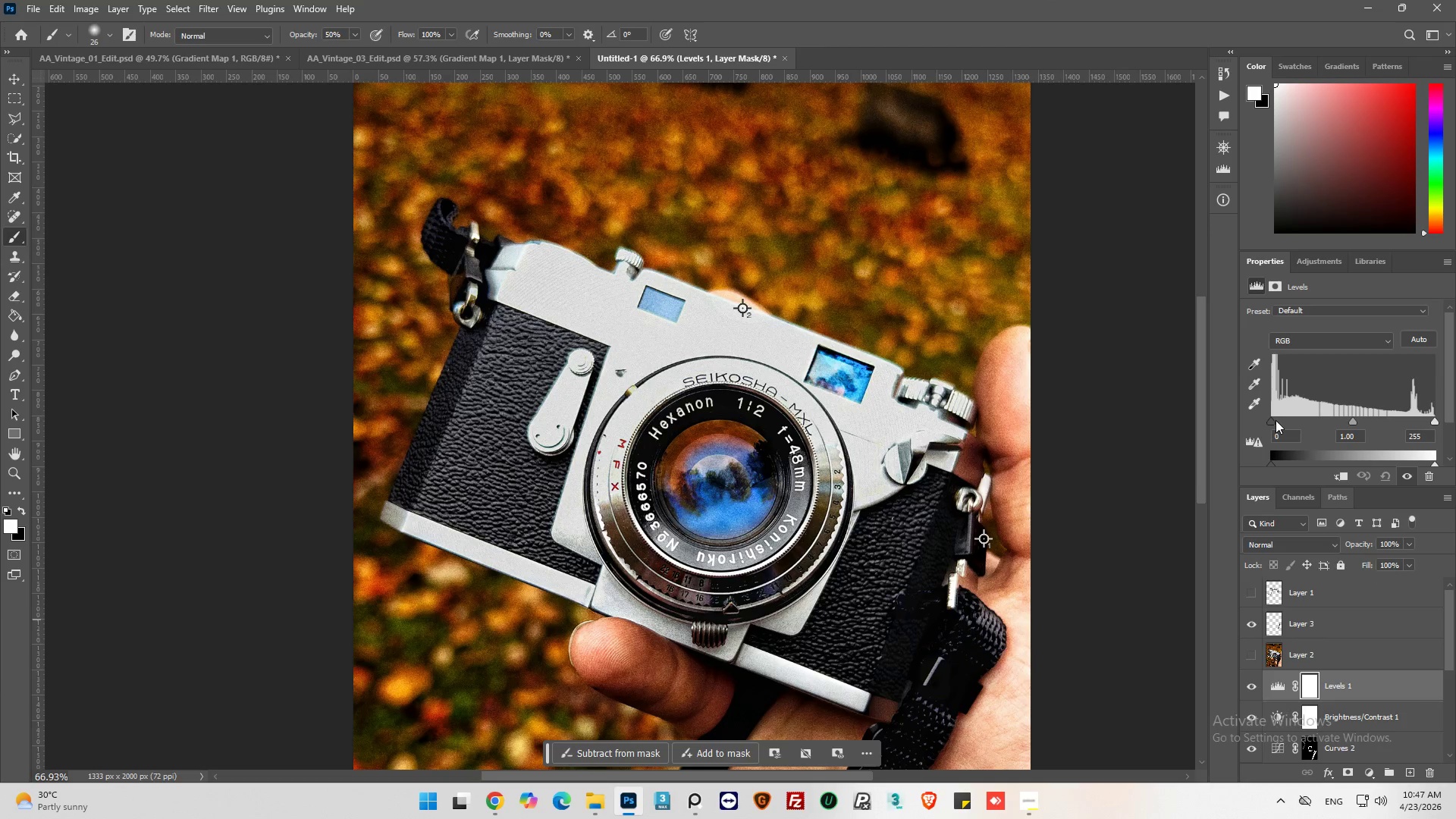 
left_click_drag(start_coordinate=[1275, 420], to_coordinate=[1279, 422])
 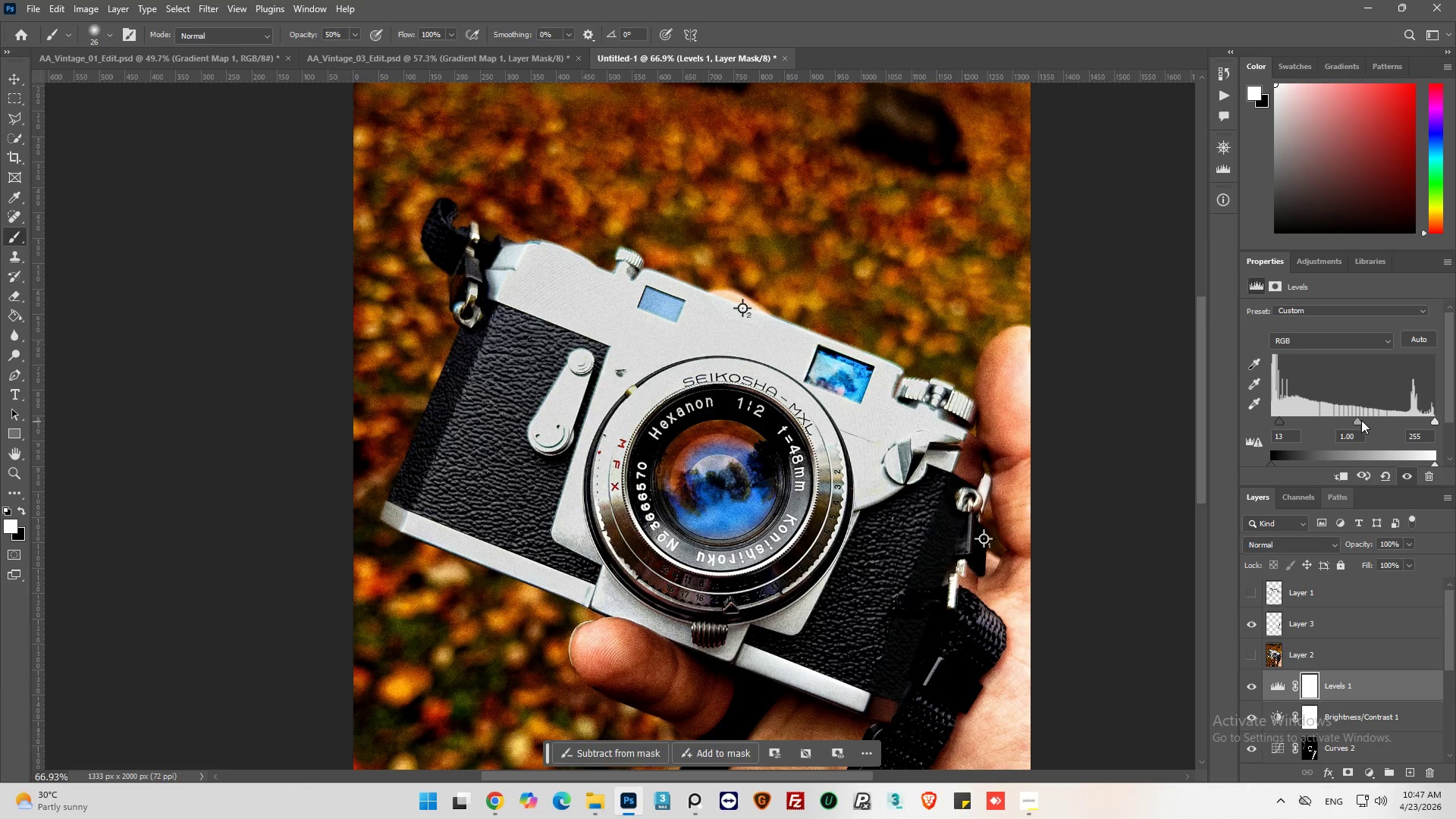 
left_click_drag(start_coordinate=[1361, 420], to_coordinate=[1357, 423])
 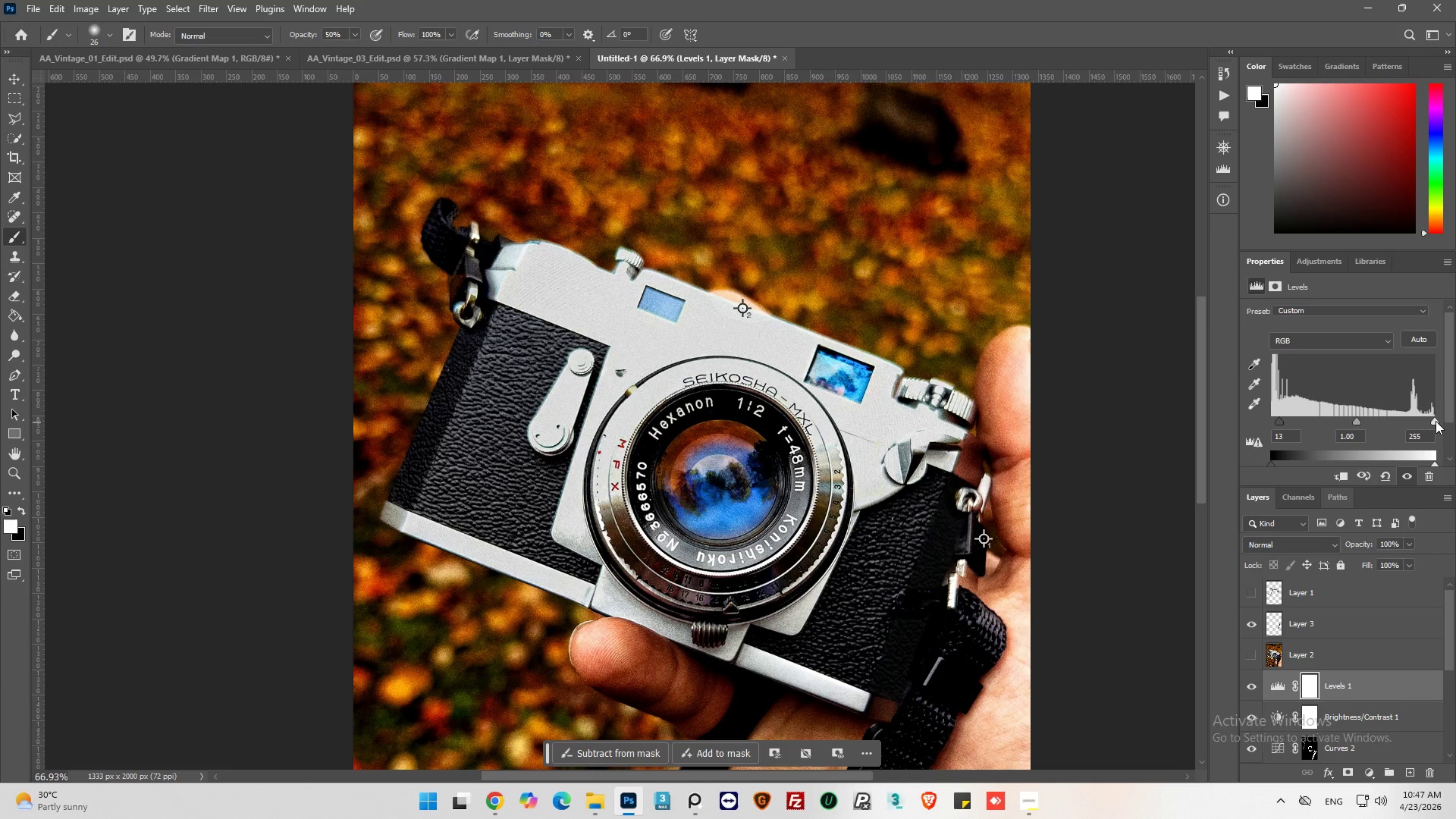 
left_click_drag(start_coordinate=[1436, 421], to_coordinate=[1455, 416])
 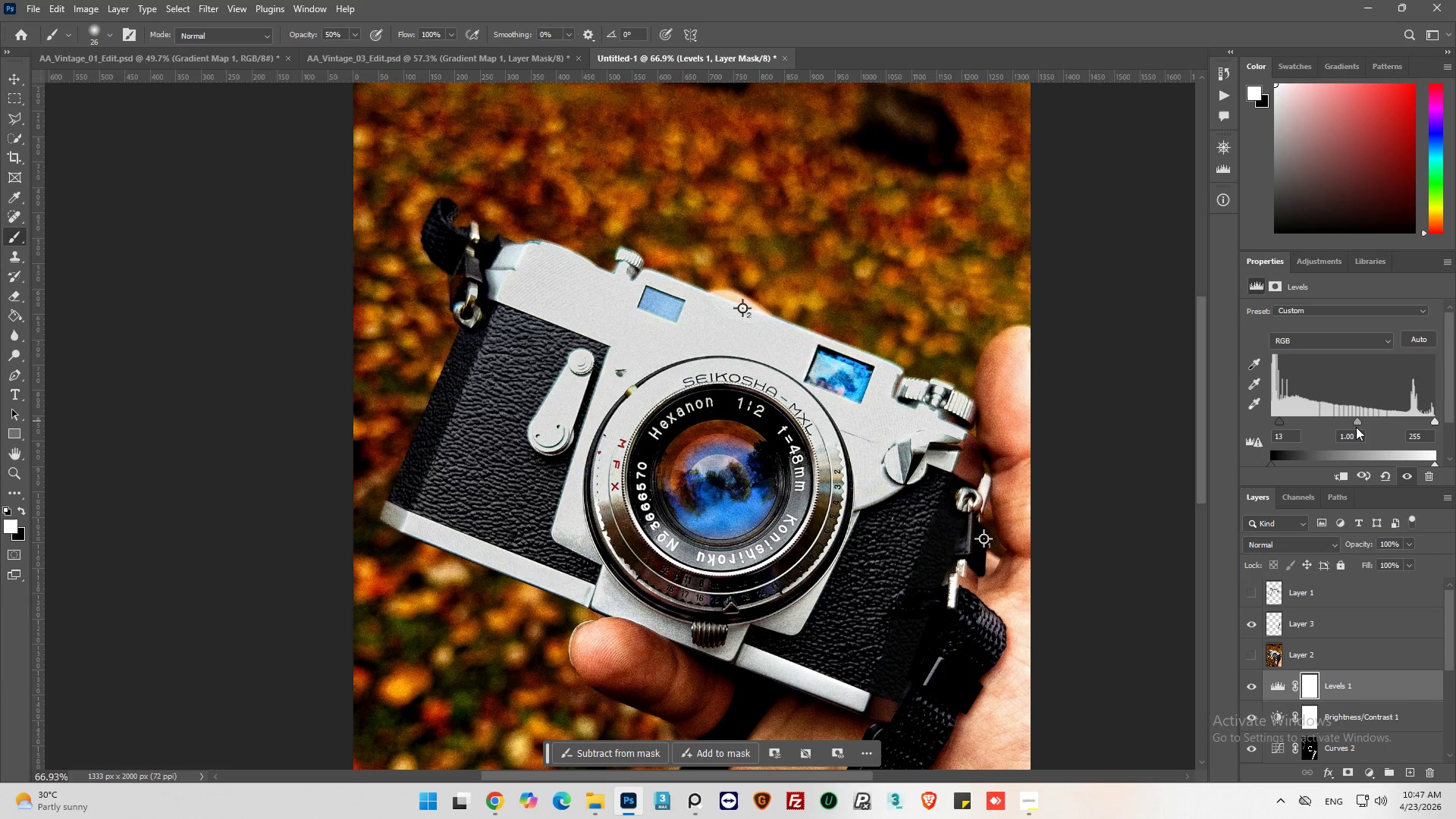 
left_click_drag(start_coordinate=[1356, 421], to_coordinate=[1349, 424])
 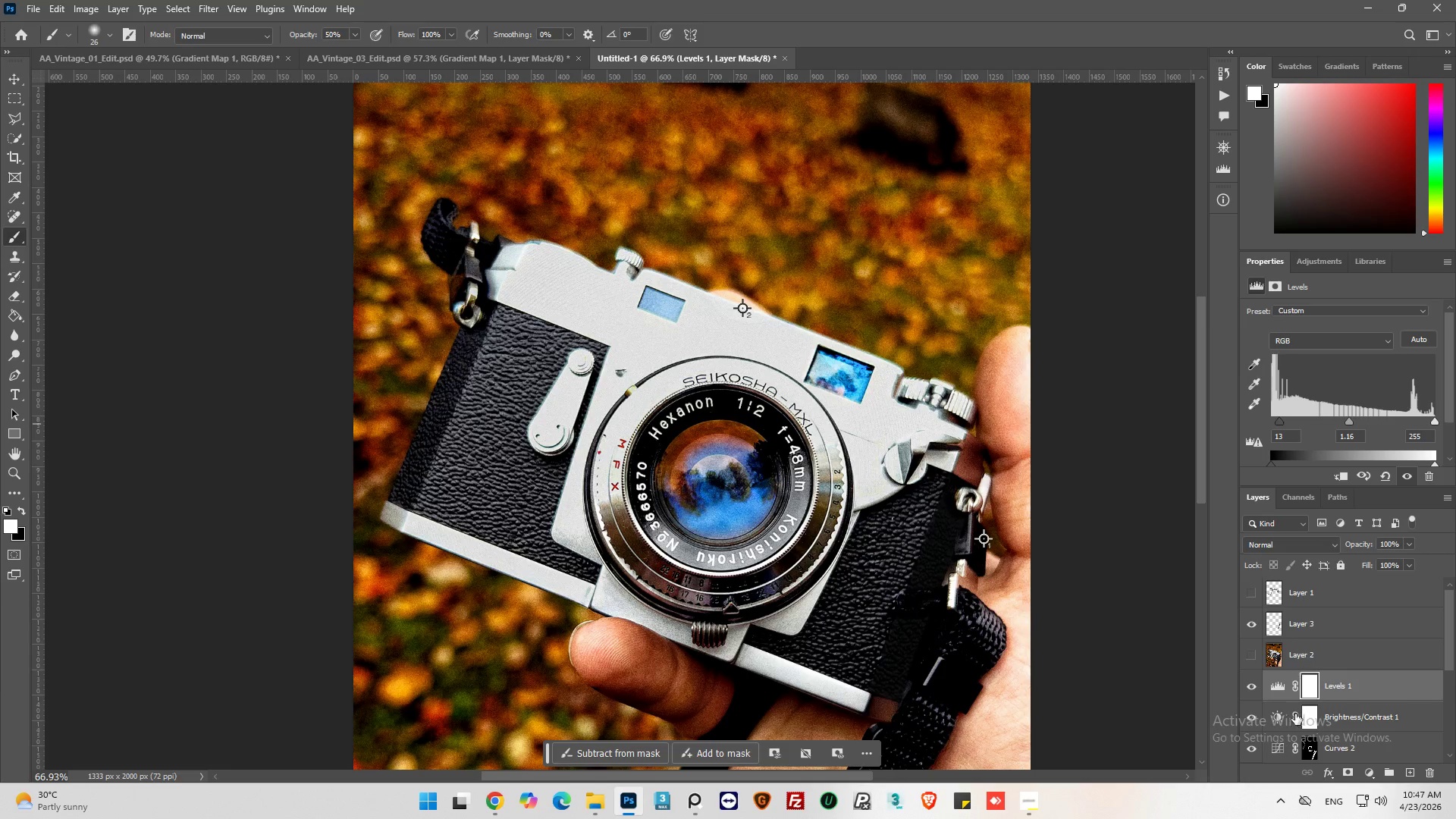 
scroll: coordinate [1301, 677], scroll_direction: down, amount: 2.0
 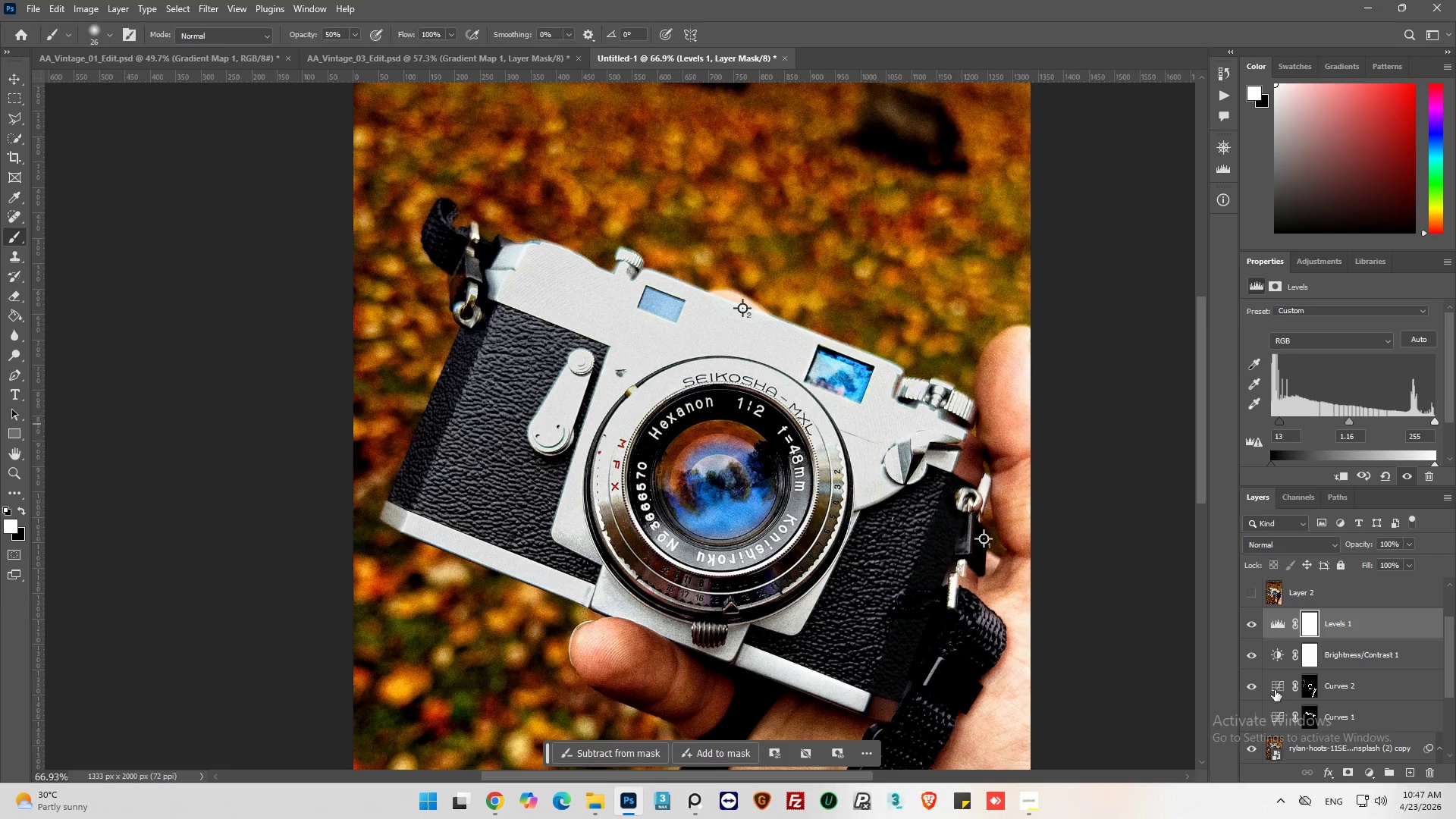 
left_click([1275, 690])
 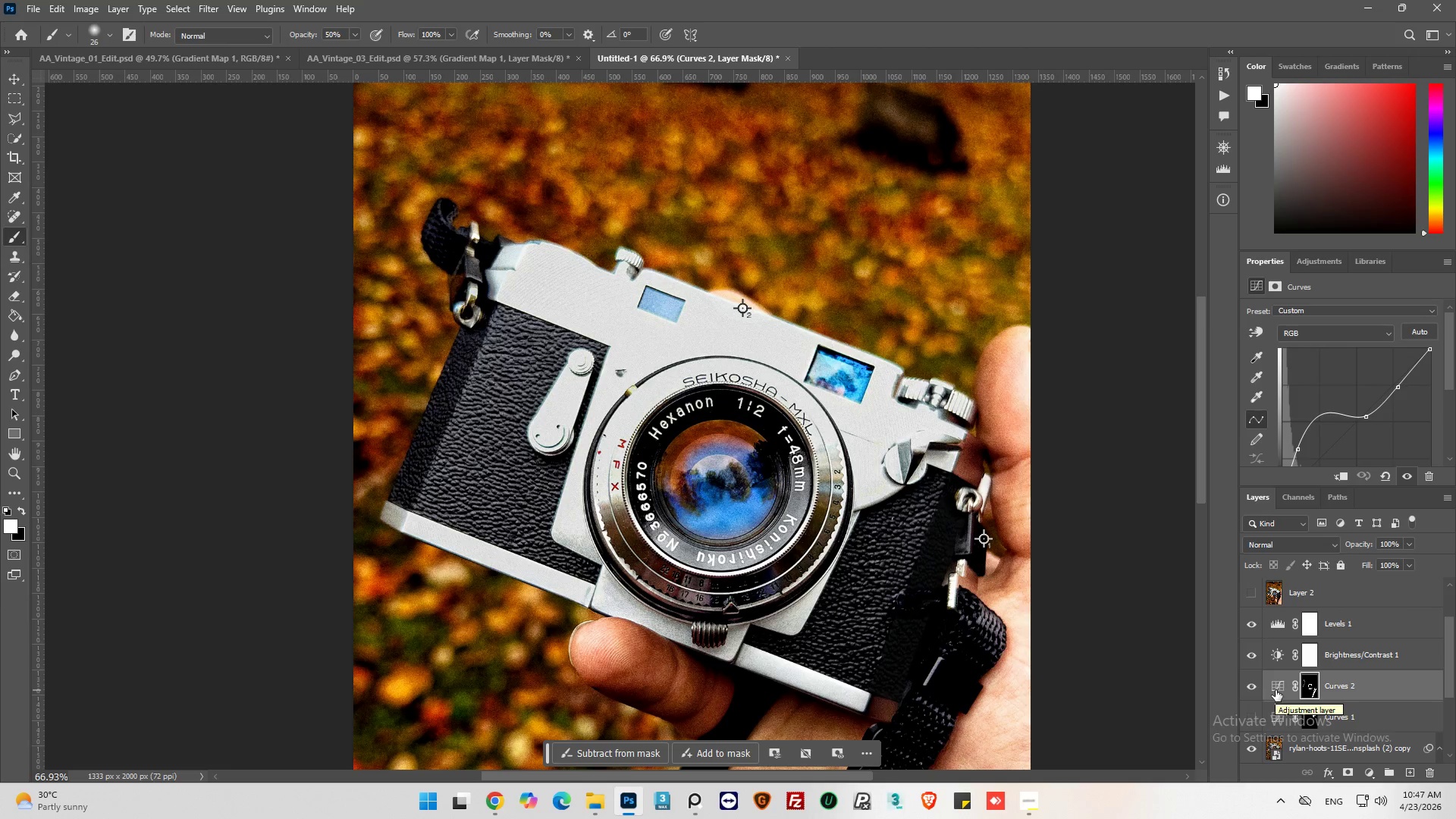 
scroll: coordinate [1277, 694], scroll_direction: down, amount: 6.0
 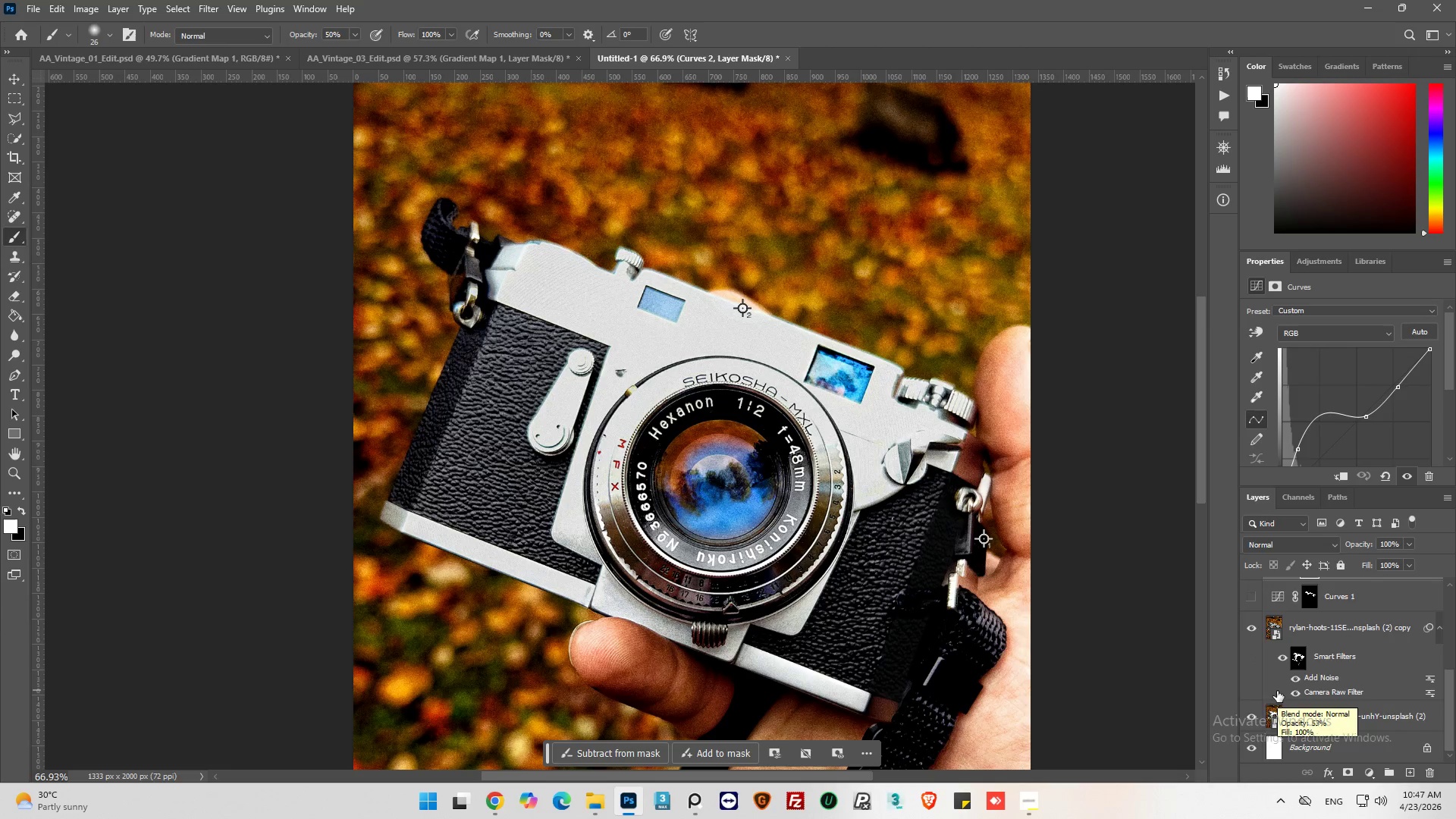 
scroll: coordinate [1277, 686], scroll_direction: up, amount: 6.0
 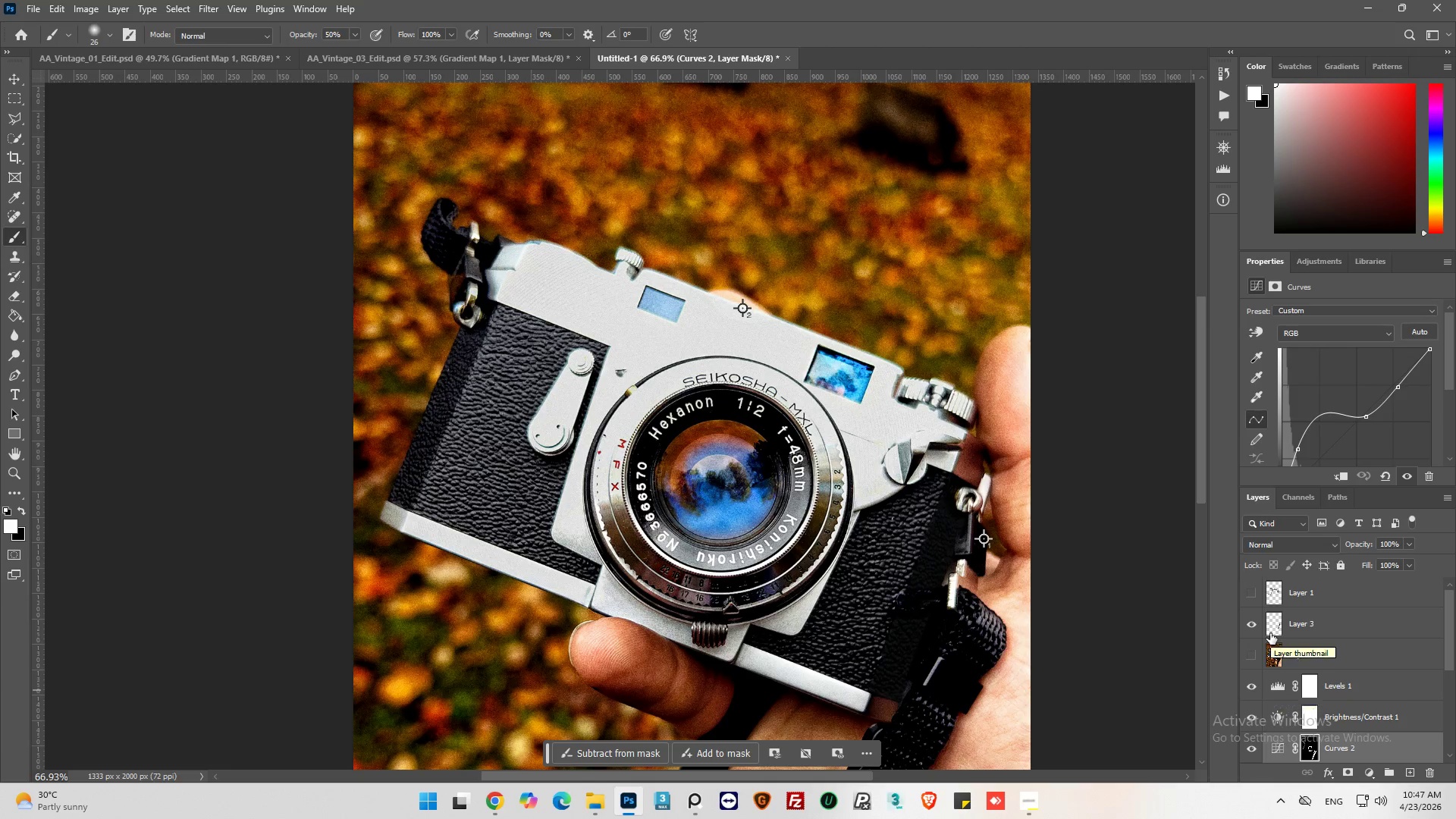 
left_click([1272, 629])
 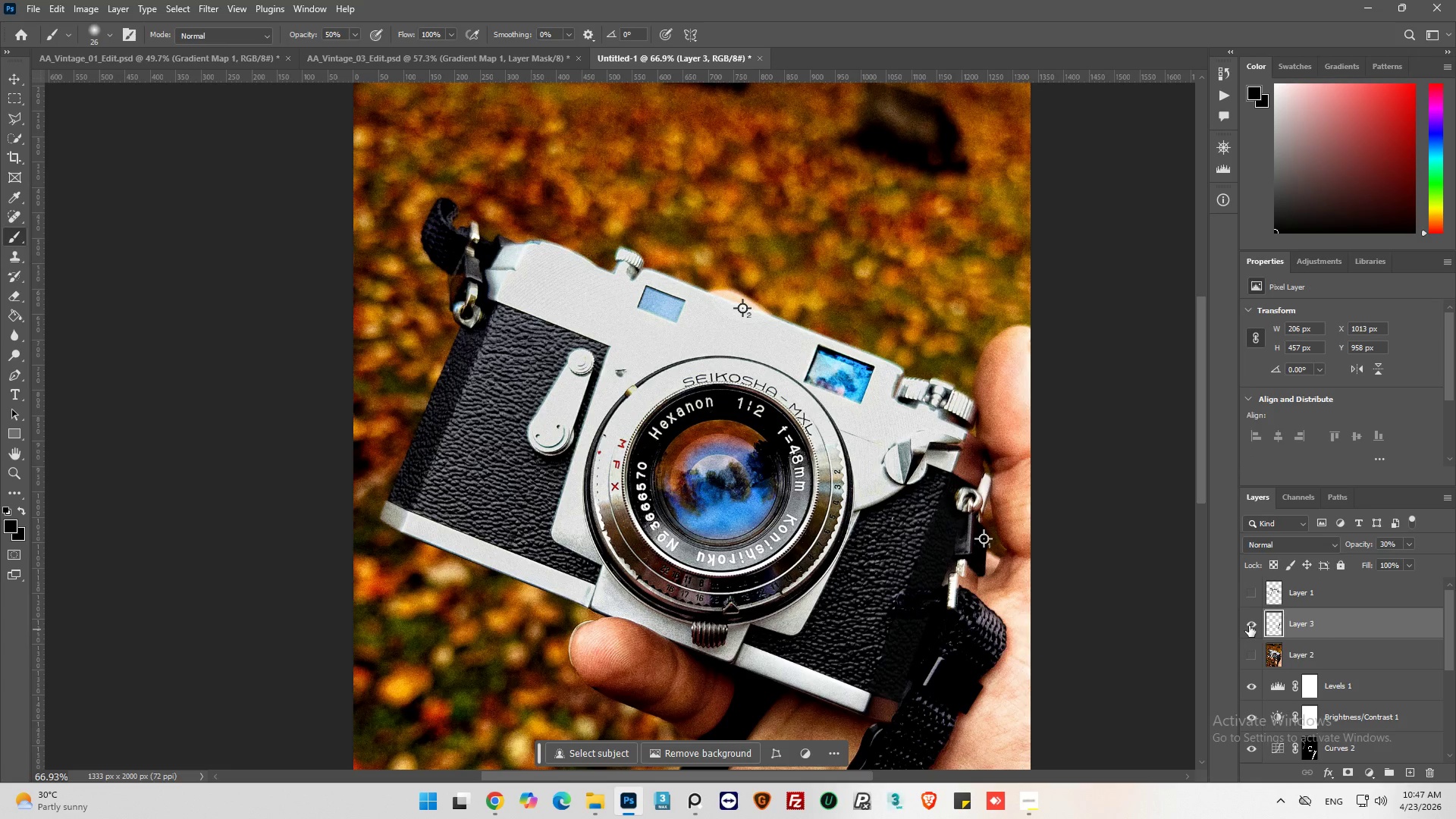 
left_click([1249, 624])
 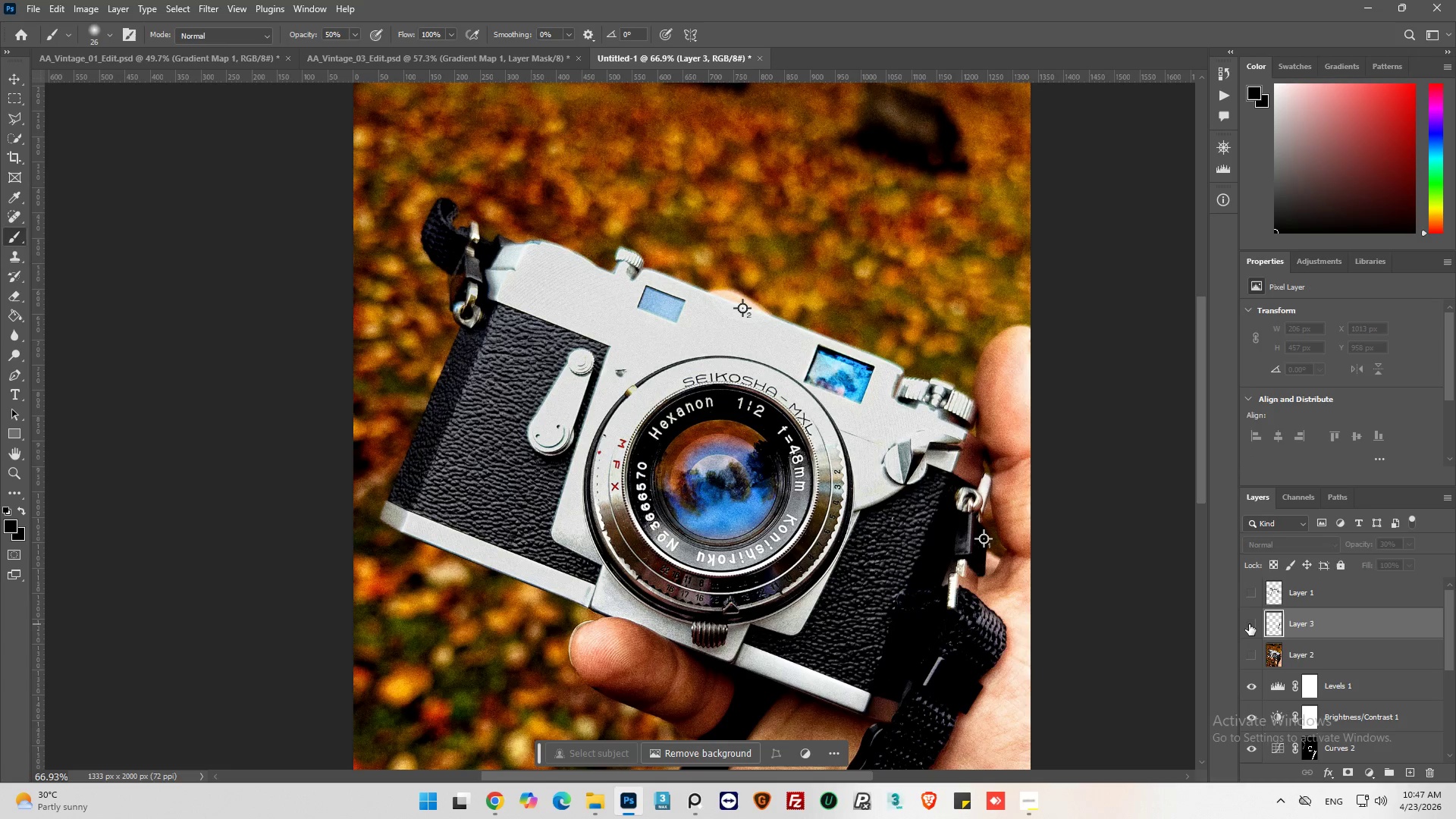 
left_click([1249, 624])
 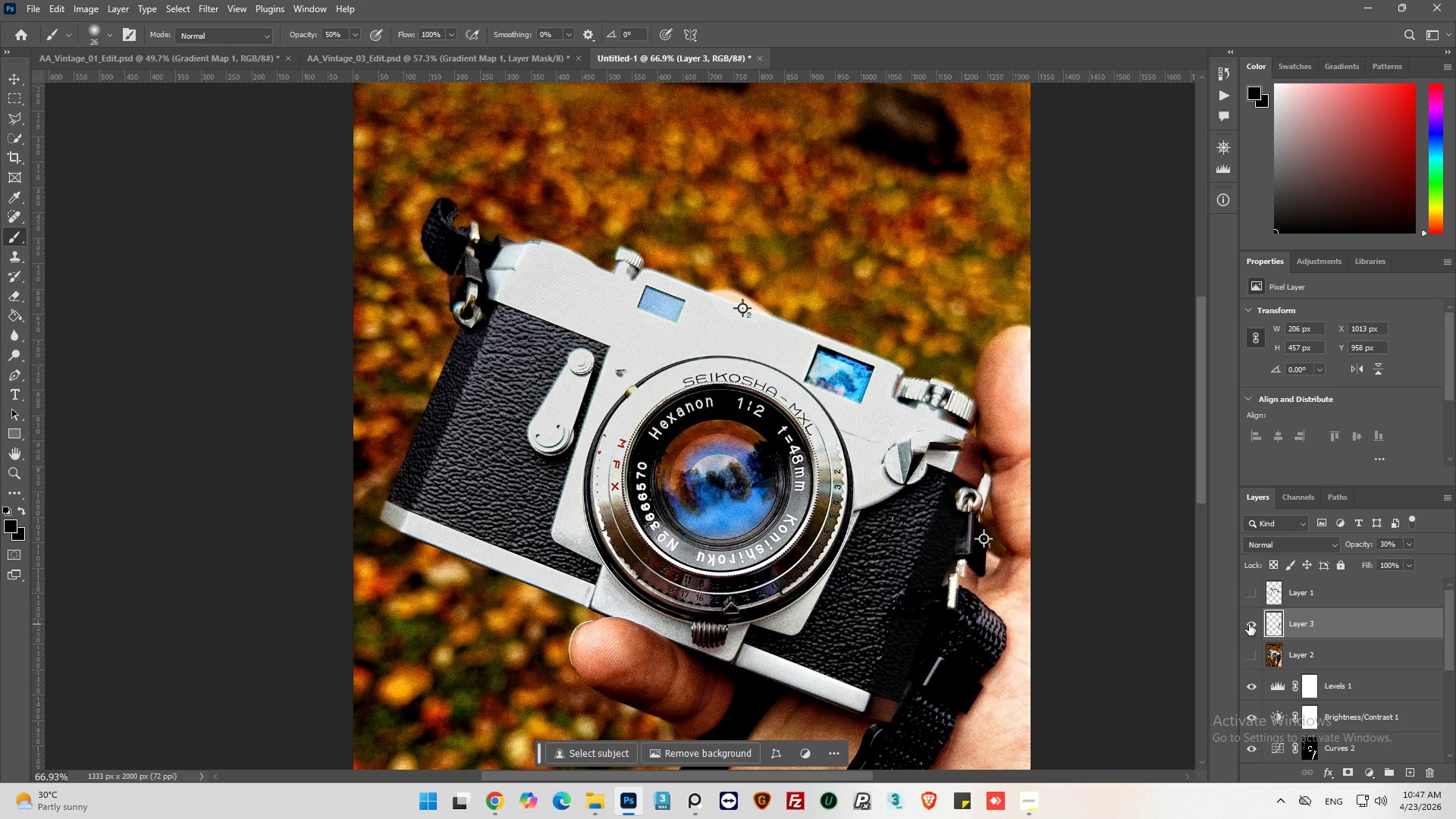 
left_click([1249, 624])
 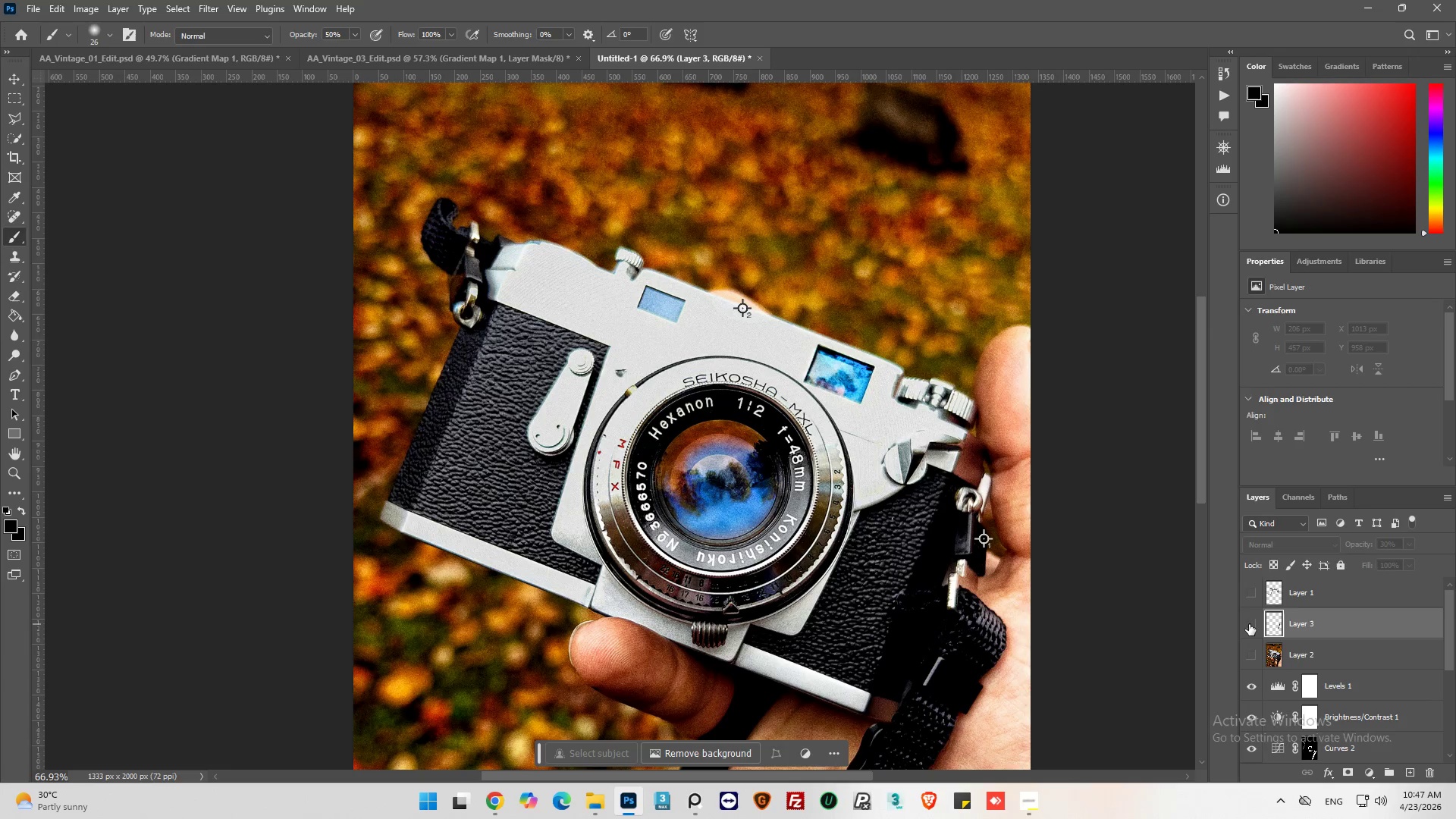 
left_click([1249, 624])
 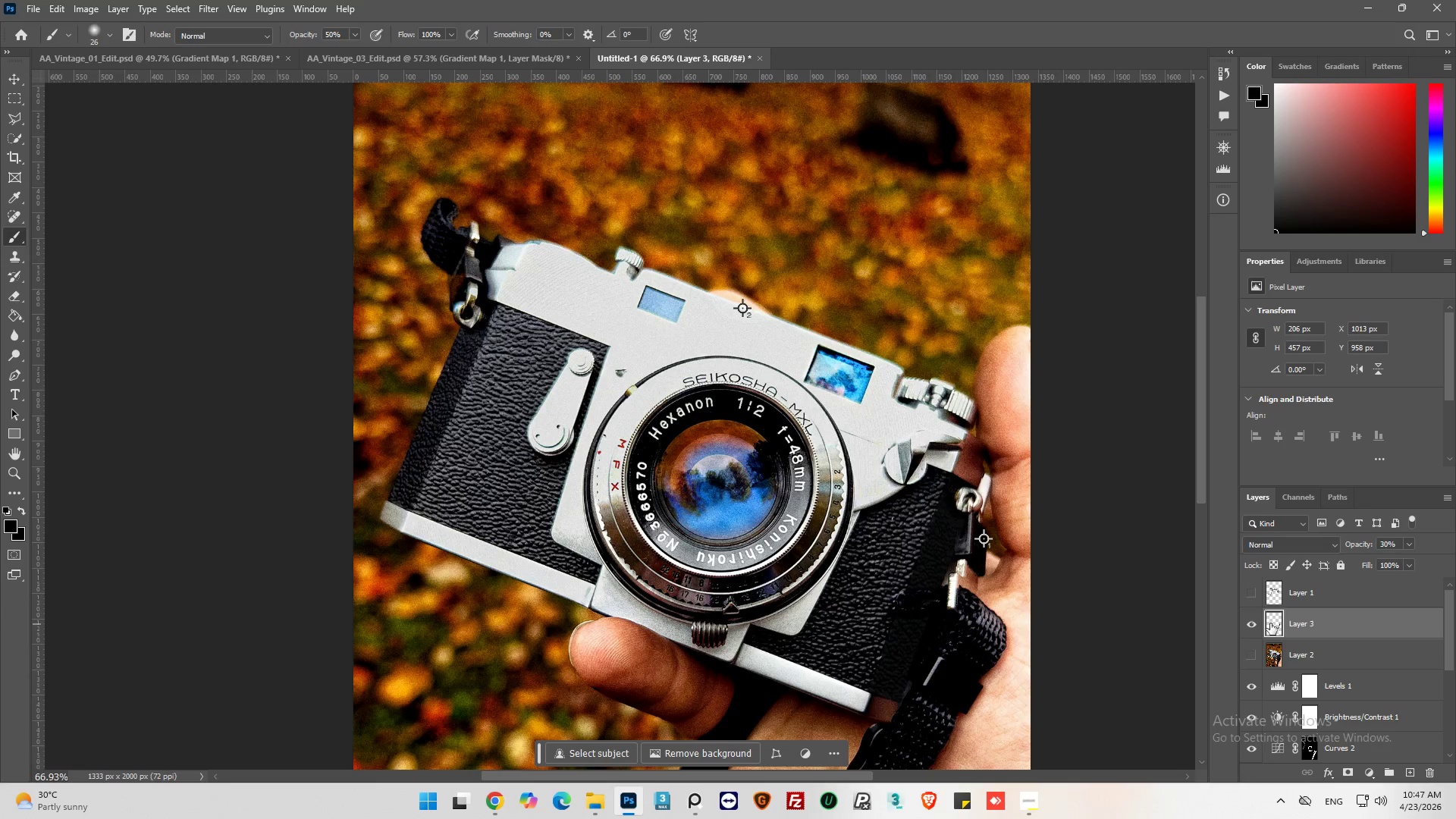 
hold_key(key=ControlLeft, duration=0.8)
left_click([1279, 630])
 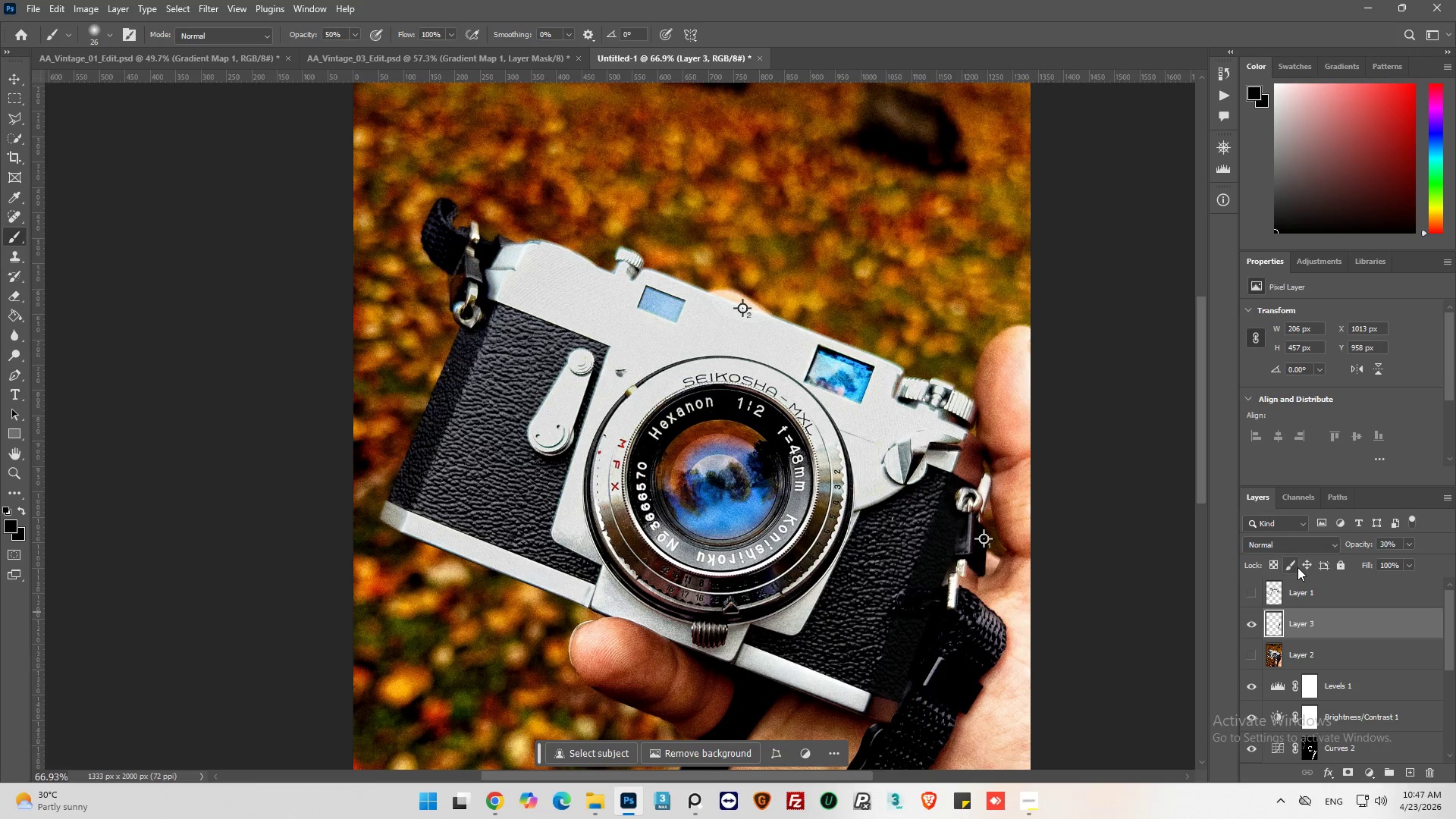 
left_click([1410, 546])
 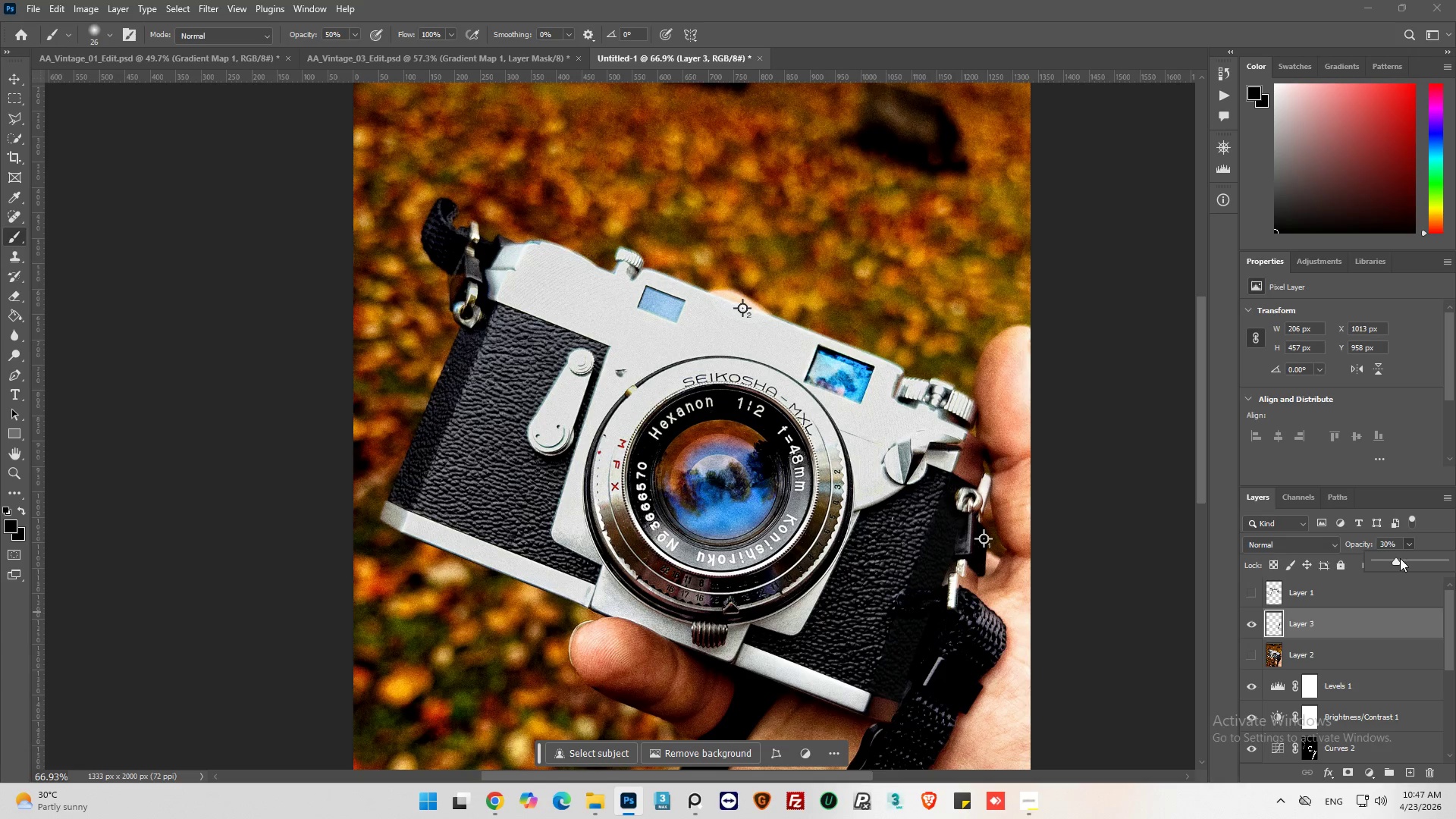 
left_click_drag(start_coordinate=[1400, 558], to_coordinate=[1405, 560])
 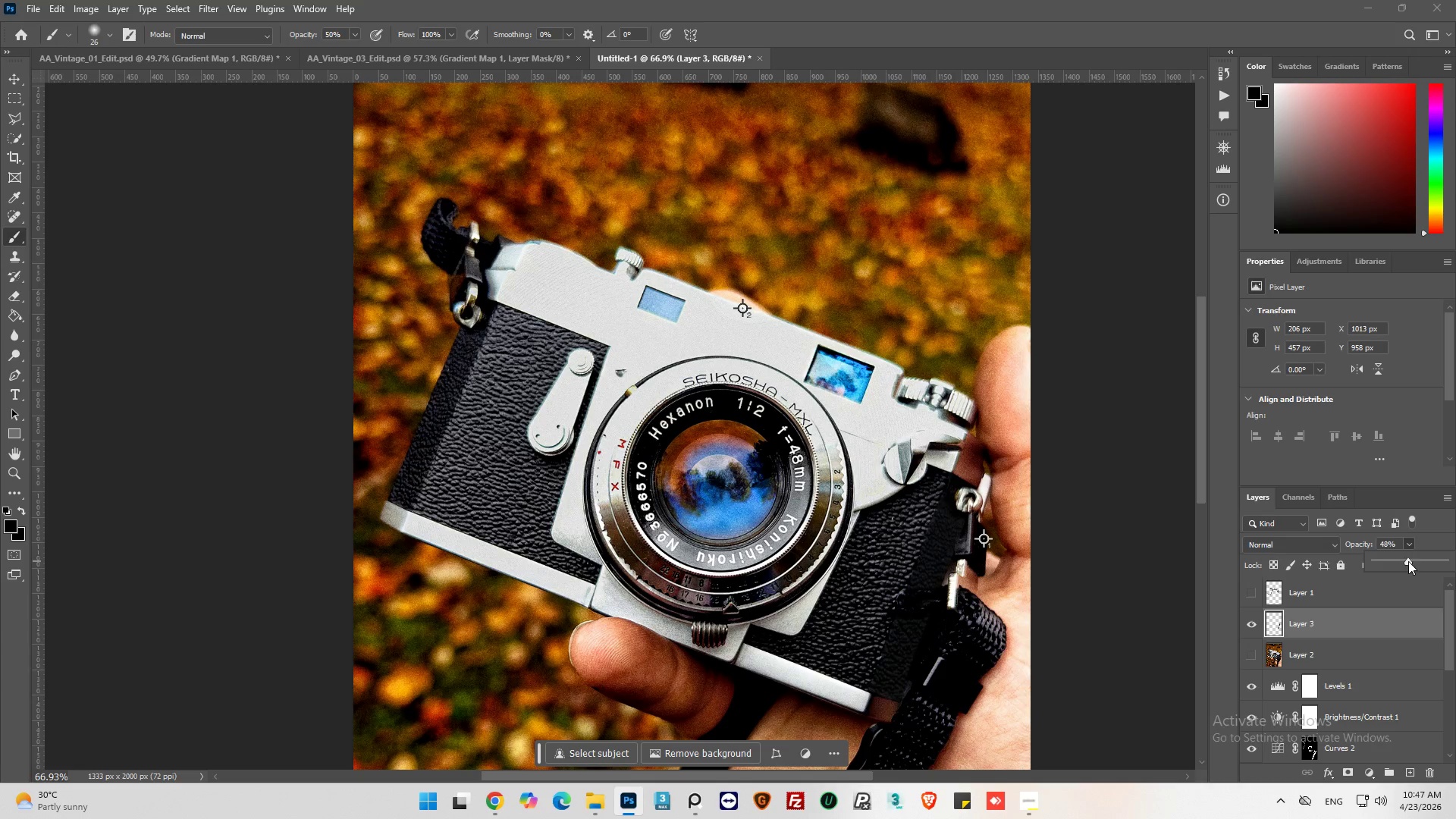 
double_click([1408, 561])
 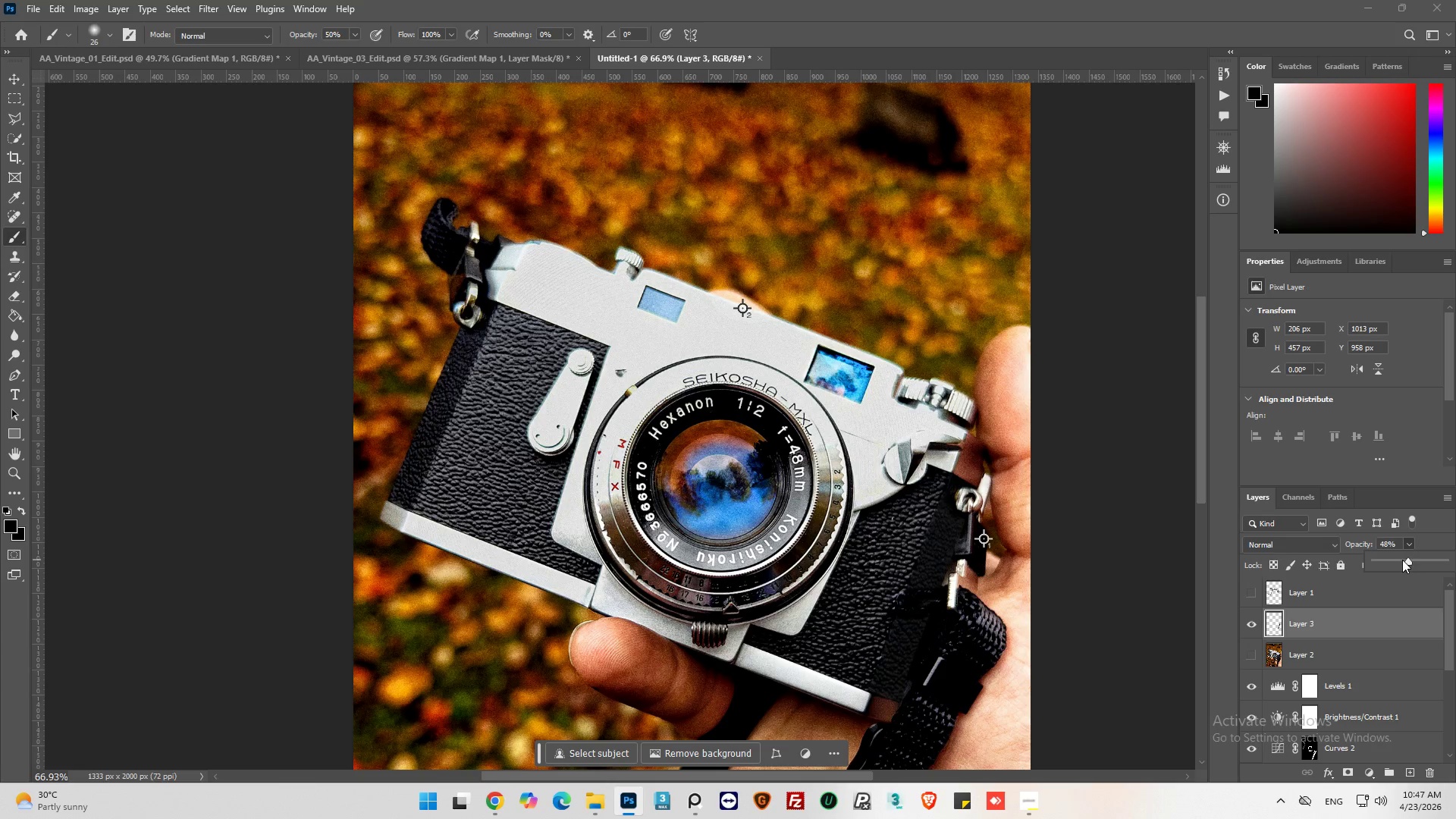 
left_click_drag(start_coordinate=[1401, 560], to_coordinate=[1397, 560])
 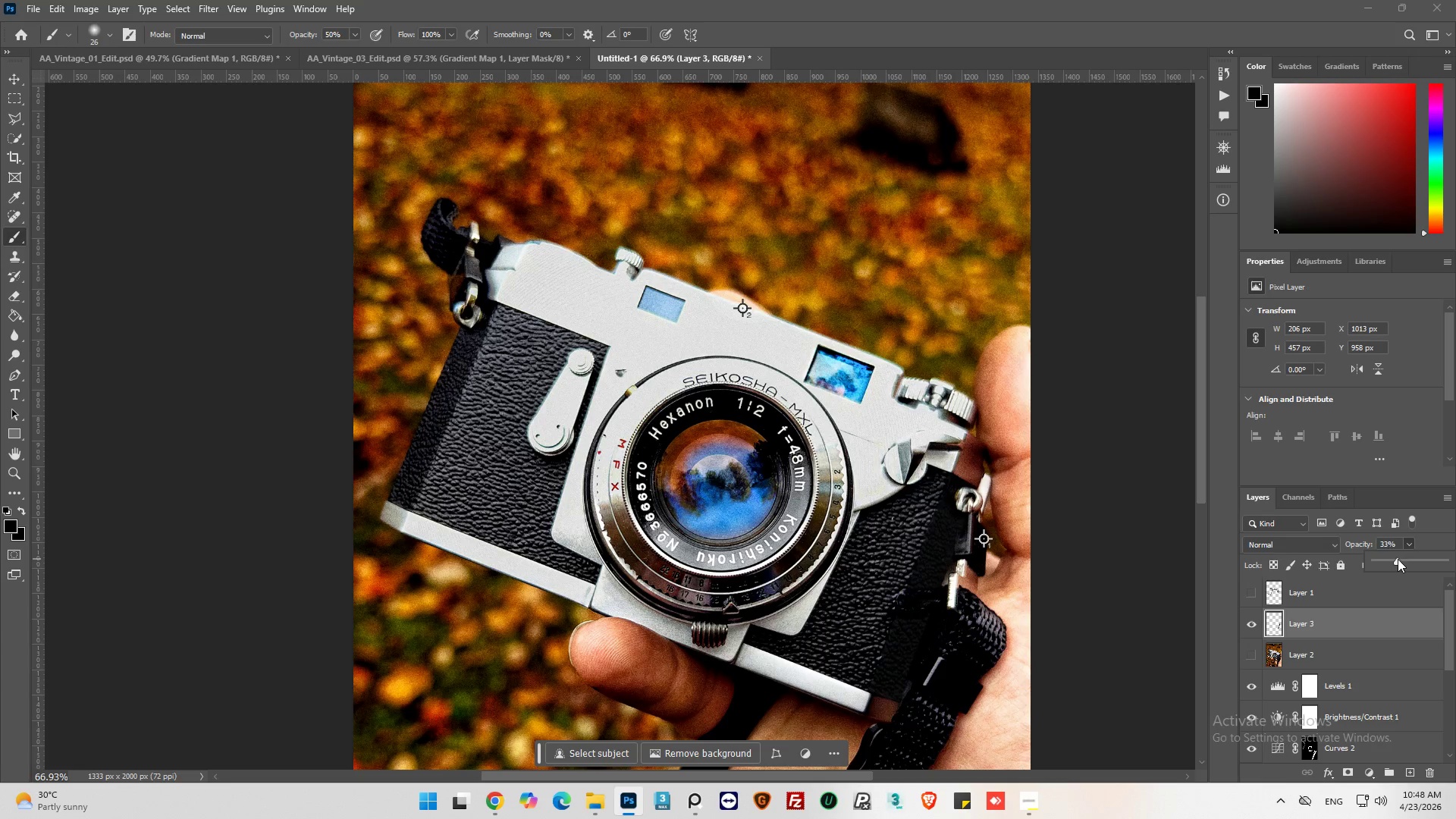 
double_click([1398, 559])
 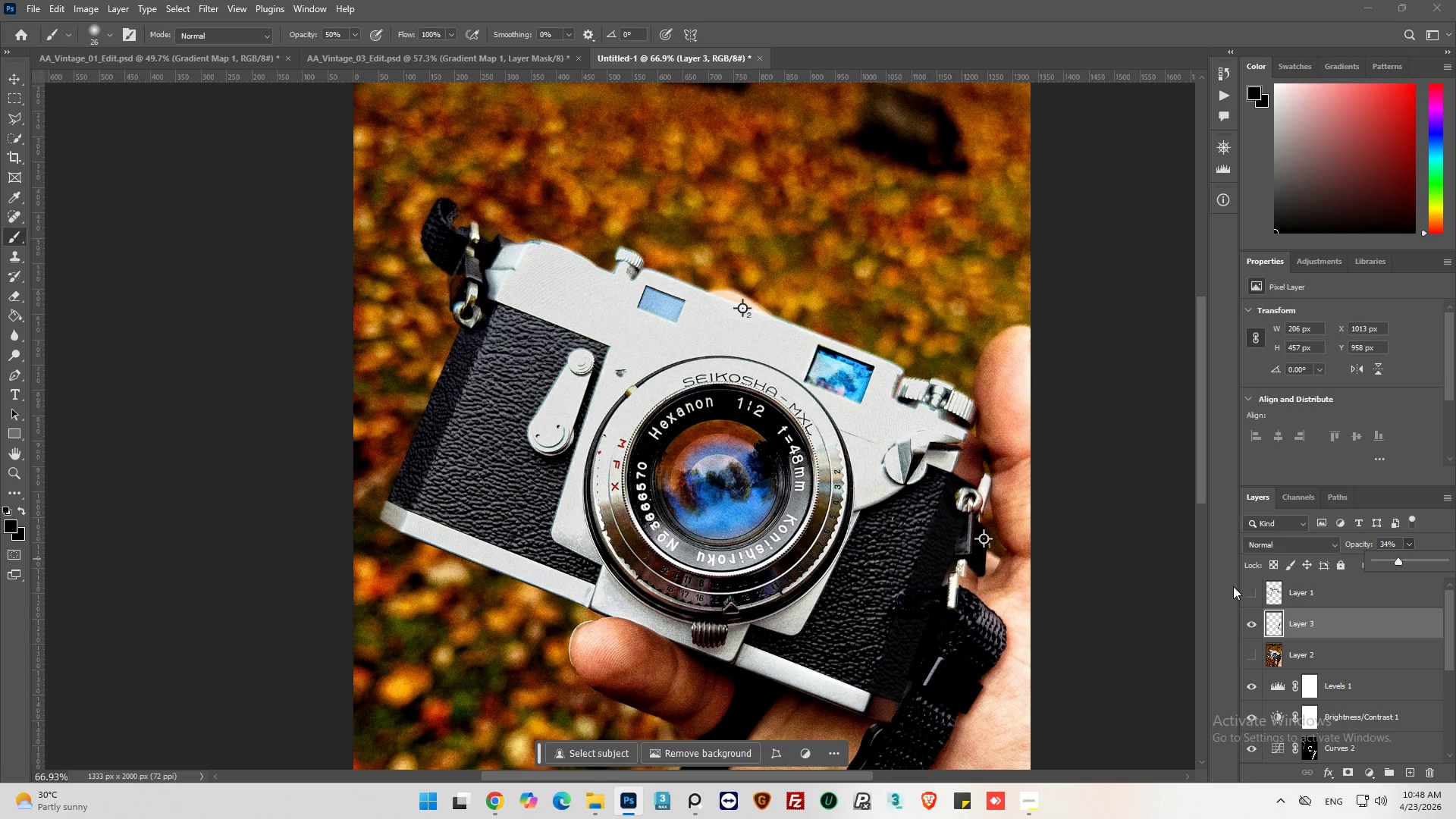 
hold_key(key=AltLeft, duration=0.45)
scroll: coordinate [847, 646], scroll_direction: up, amount: 4.0
 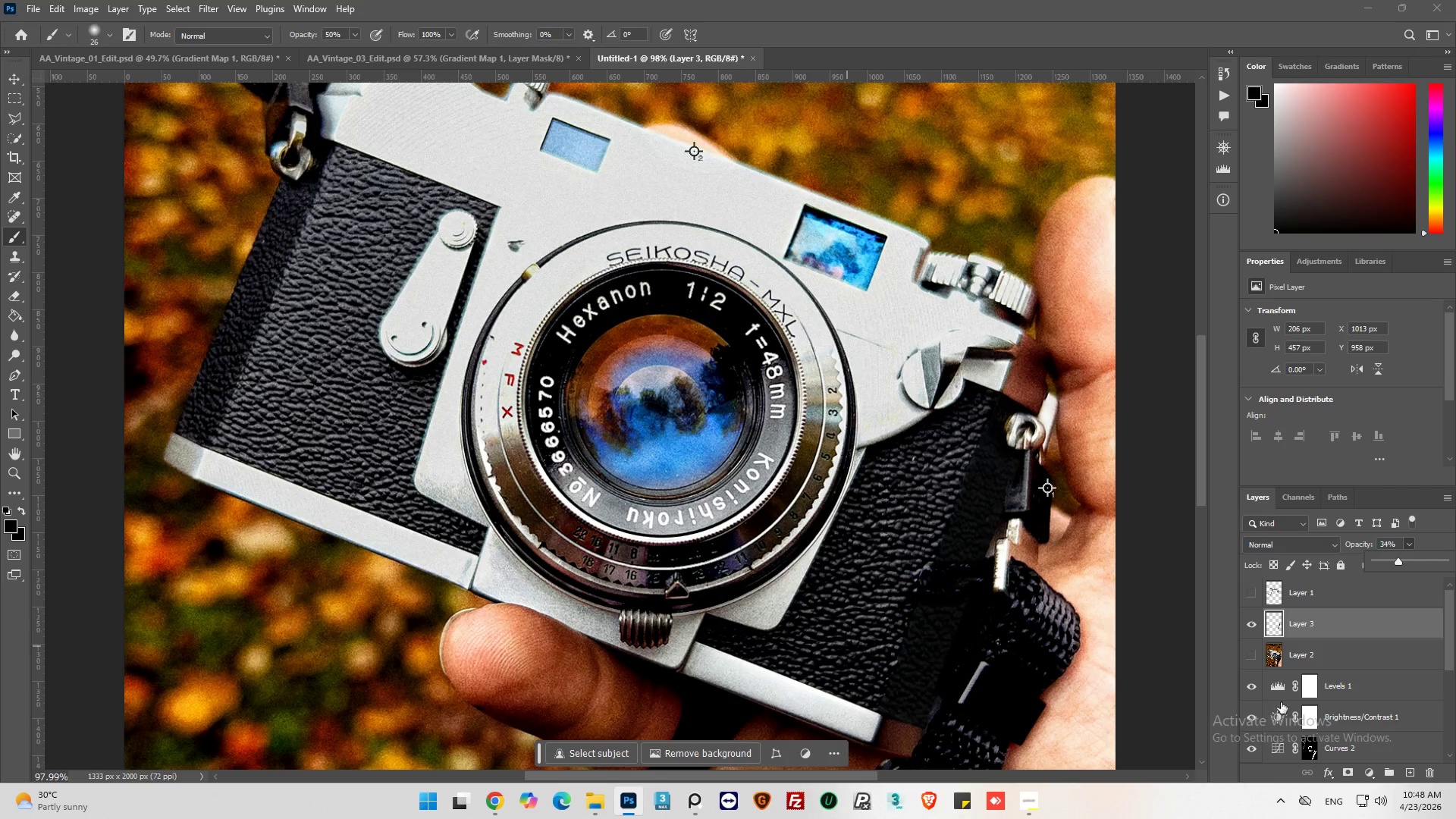 
wait(11.33)
 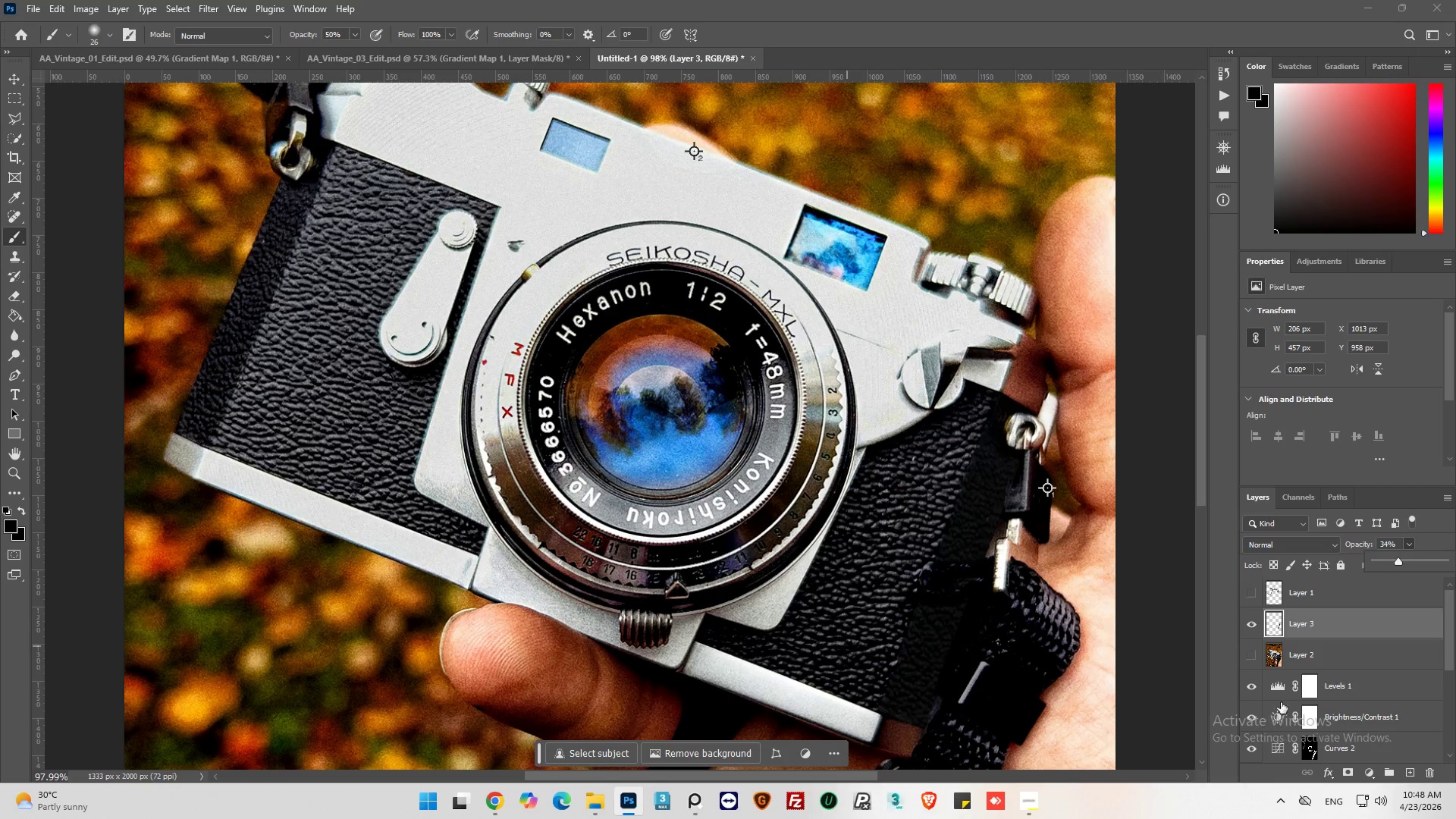 
left_click([14, 293])
 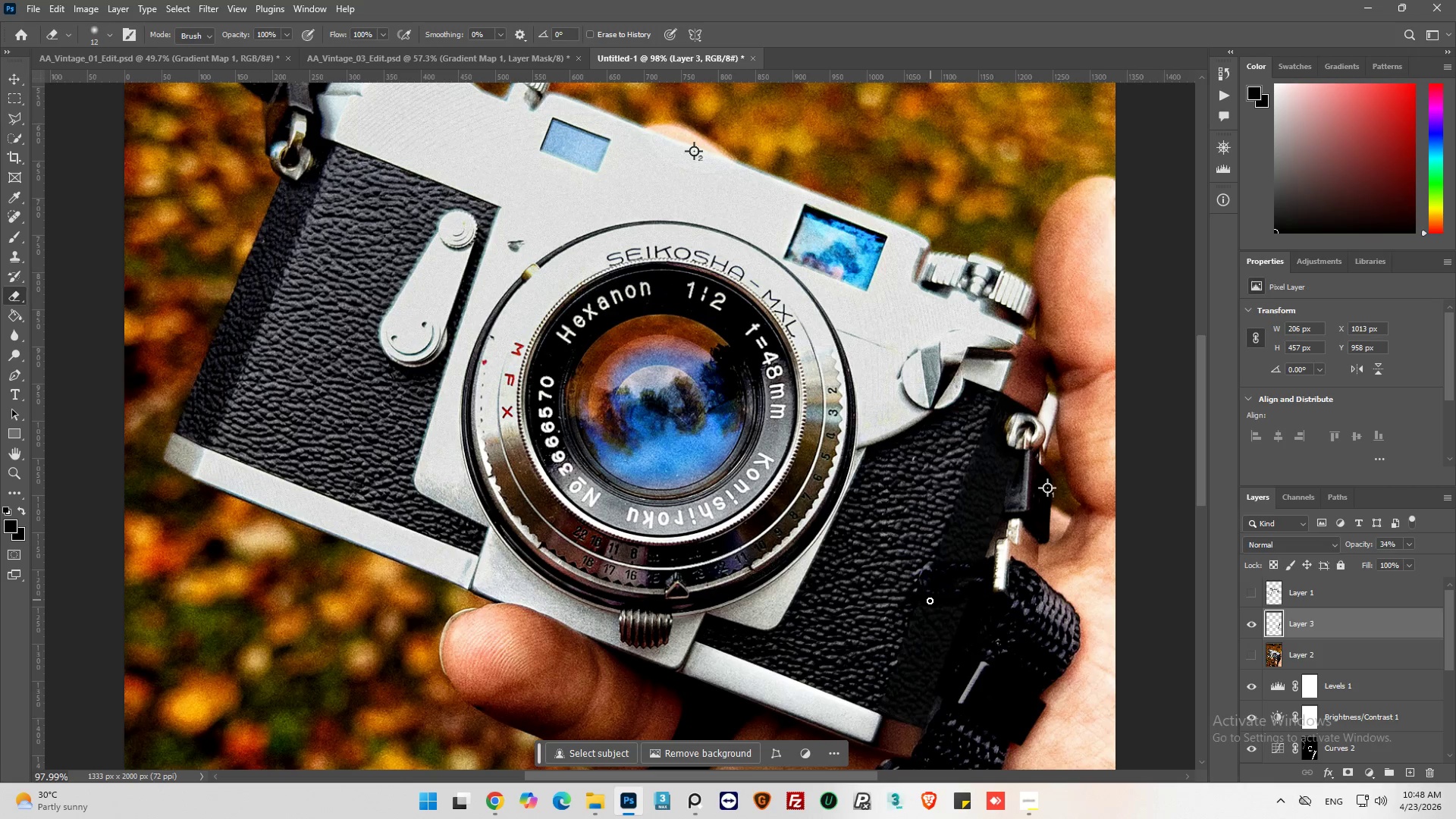 
left_click_drag(start_coordinate=[929, 605], to_coordinate=[978, 611])
 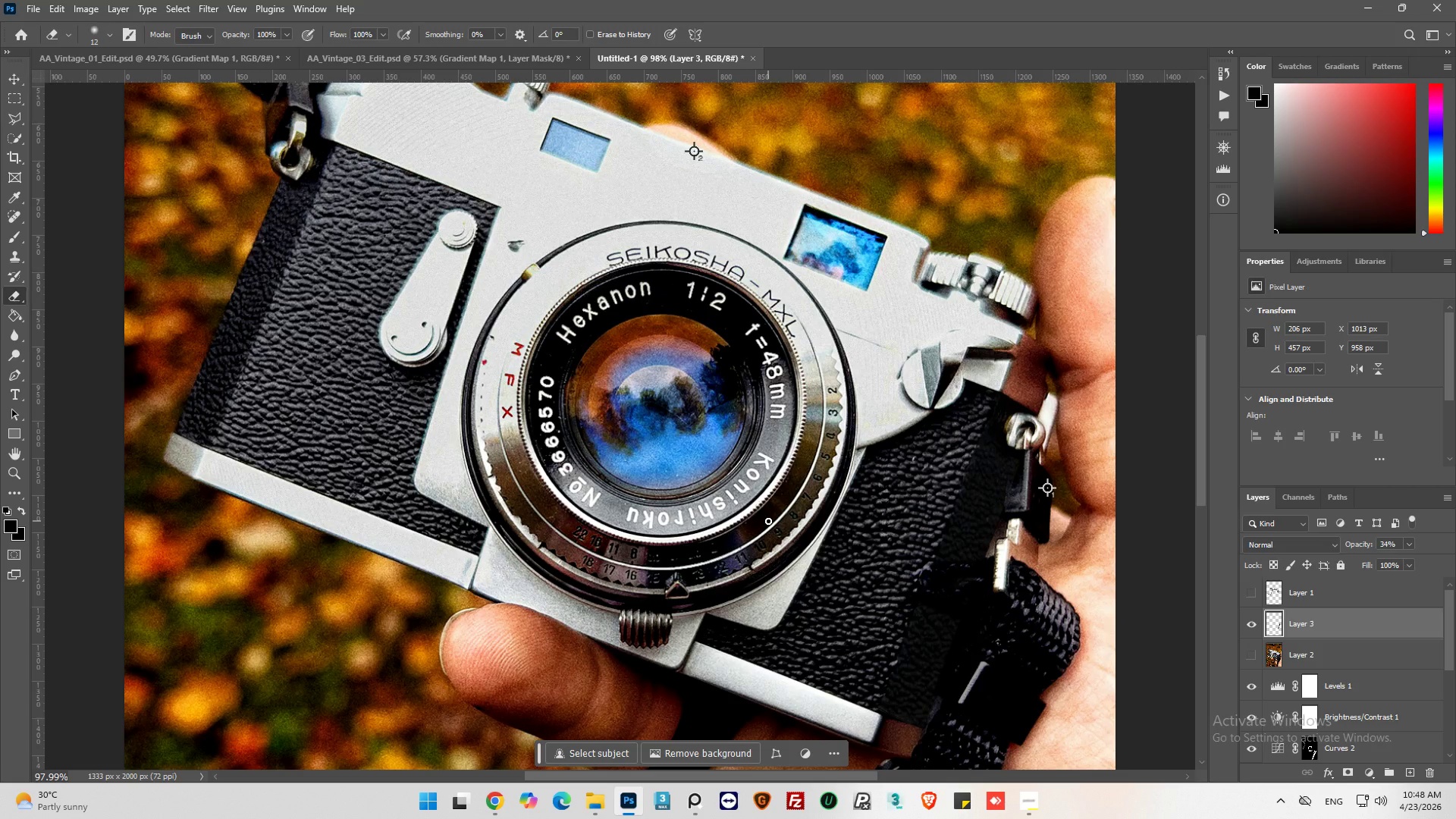 
wait(5.66)
 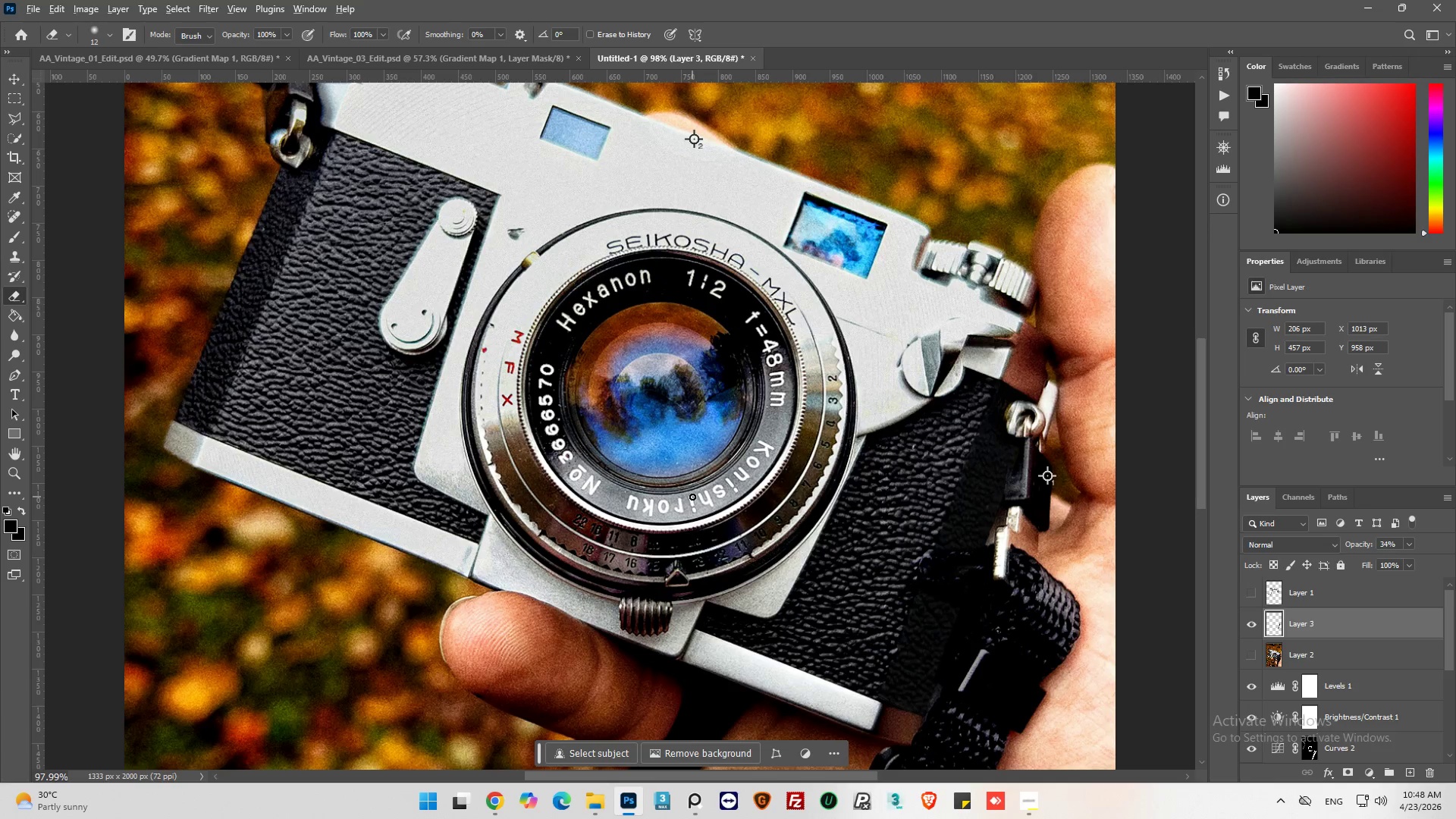 
hold_key(key=AltLeft, duration=0.33)
 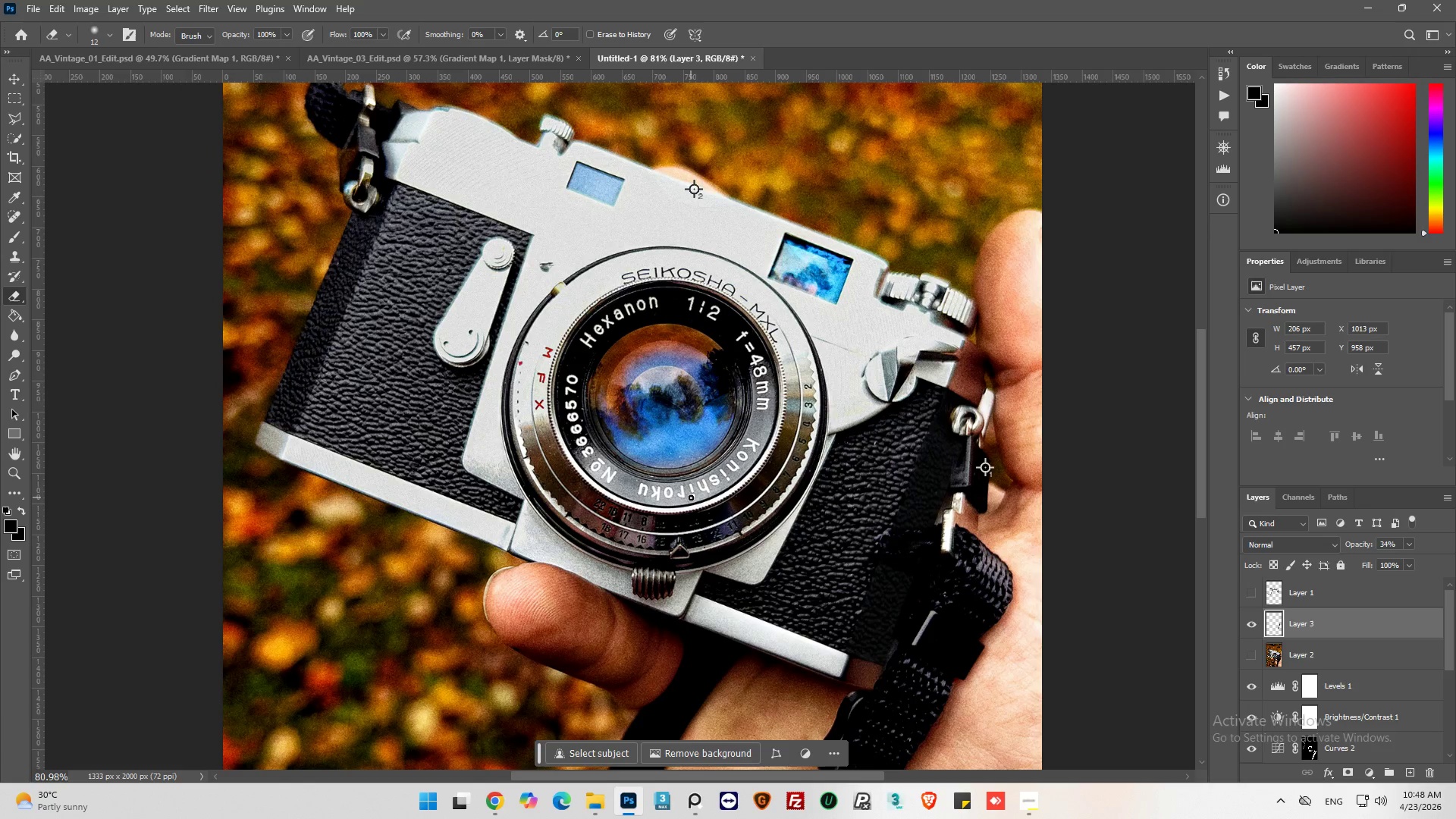 
scroll: coordinate [691, 497], scroll_direction: down, amount: 4.0
 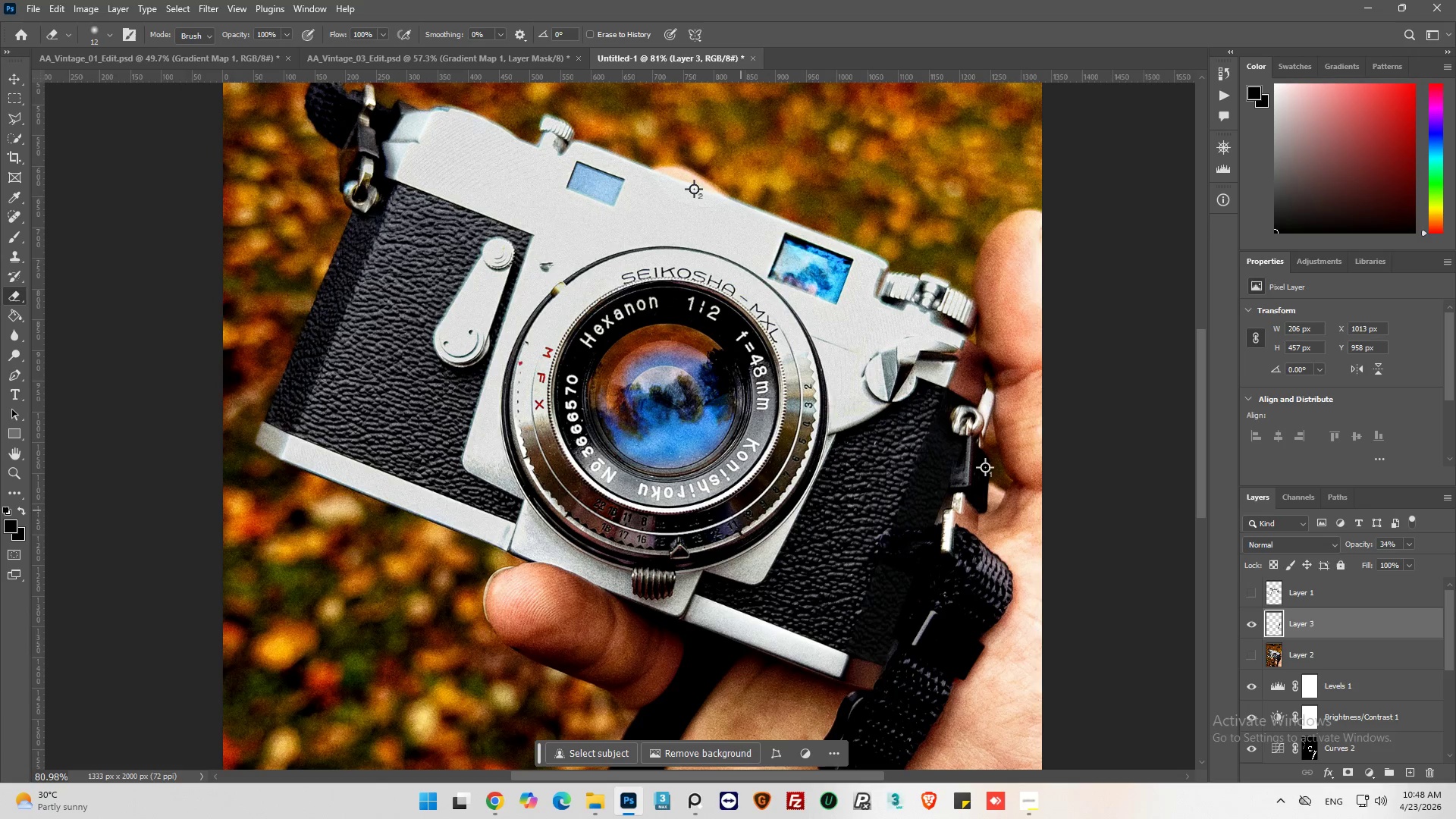 
key(Alt+AltLeft)
 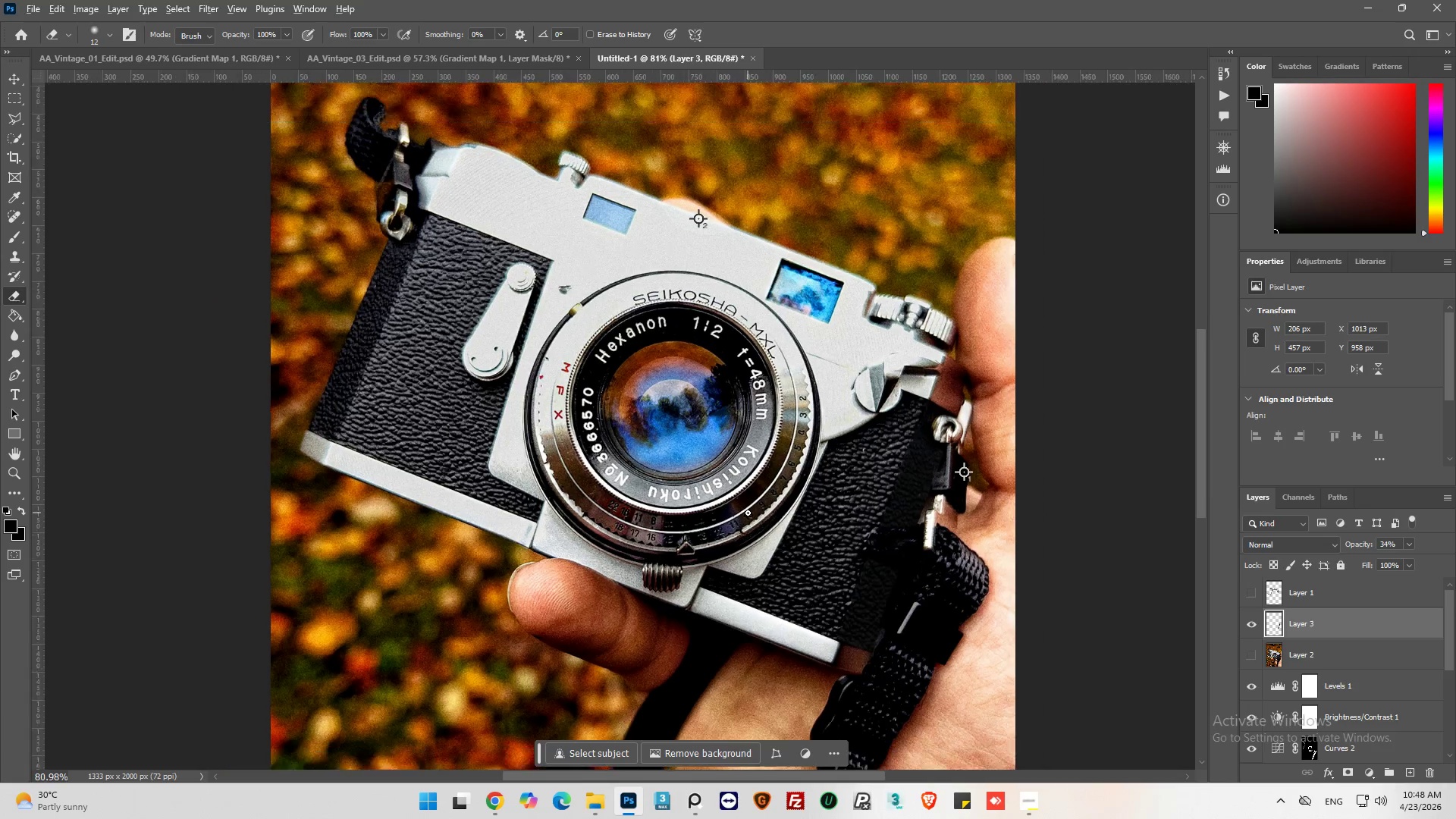 
scroll: coordinate [748, 513], scroll_direction: down, amount: 2.0
 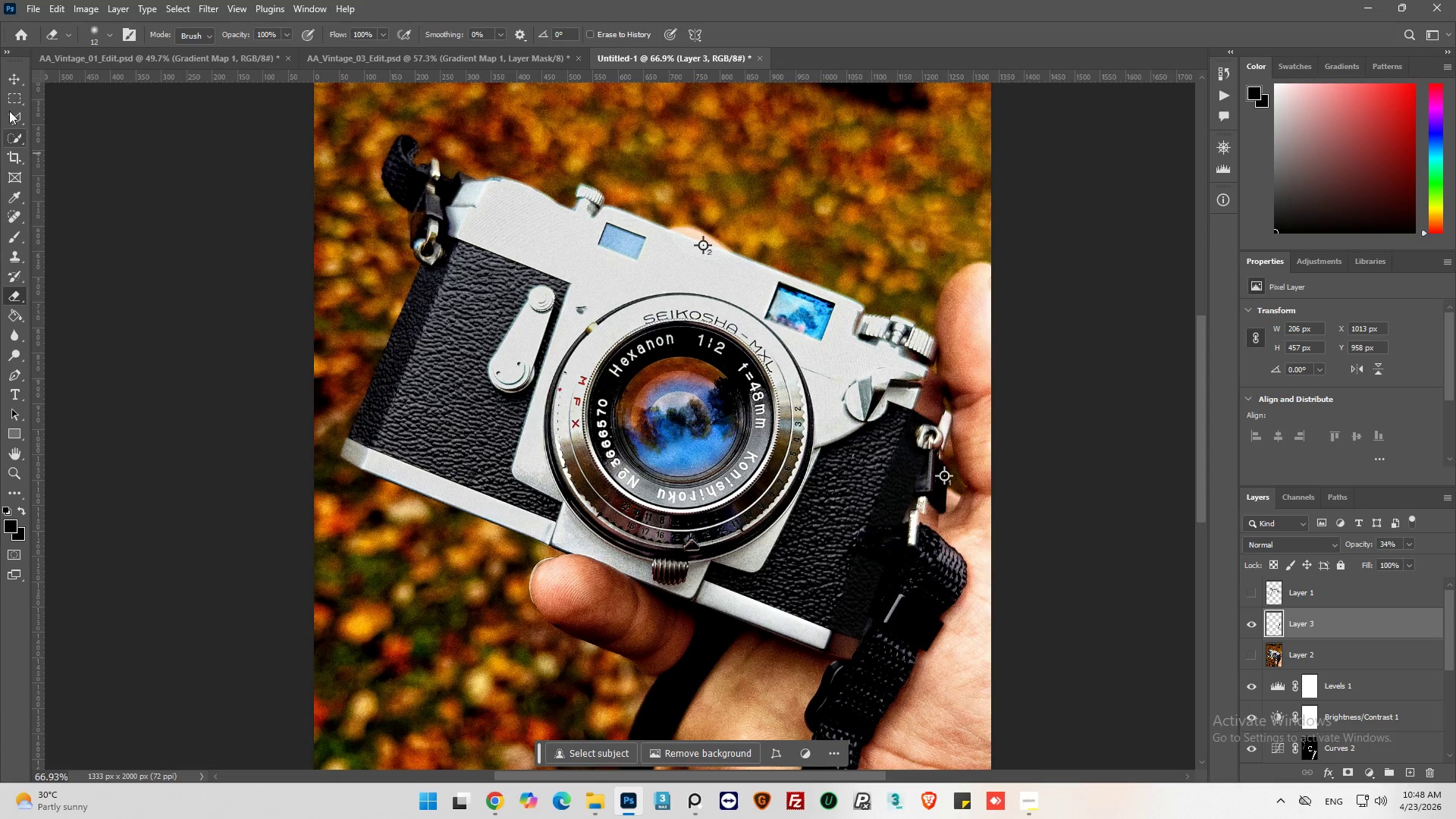 
left_click([14, 99])
 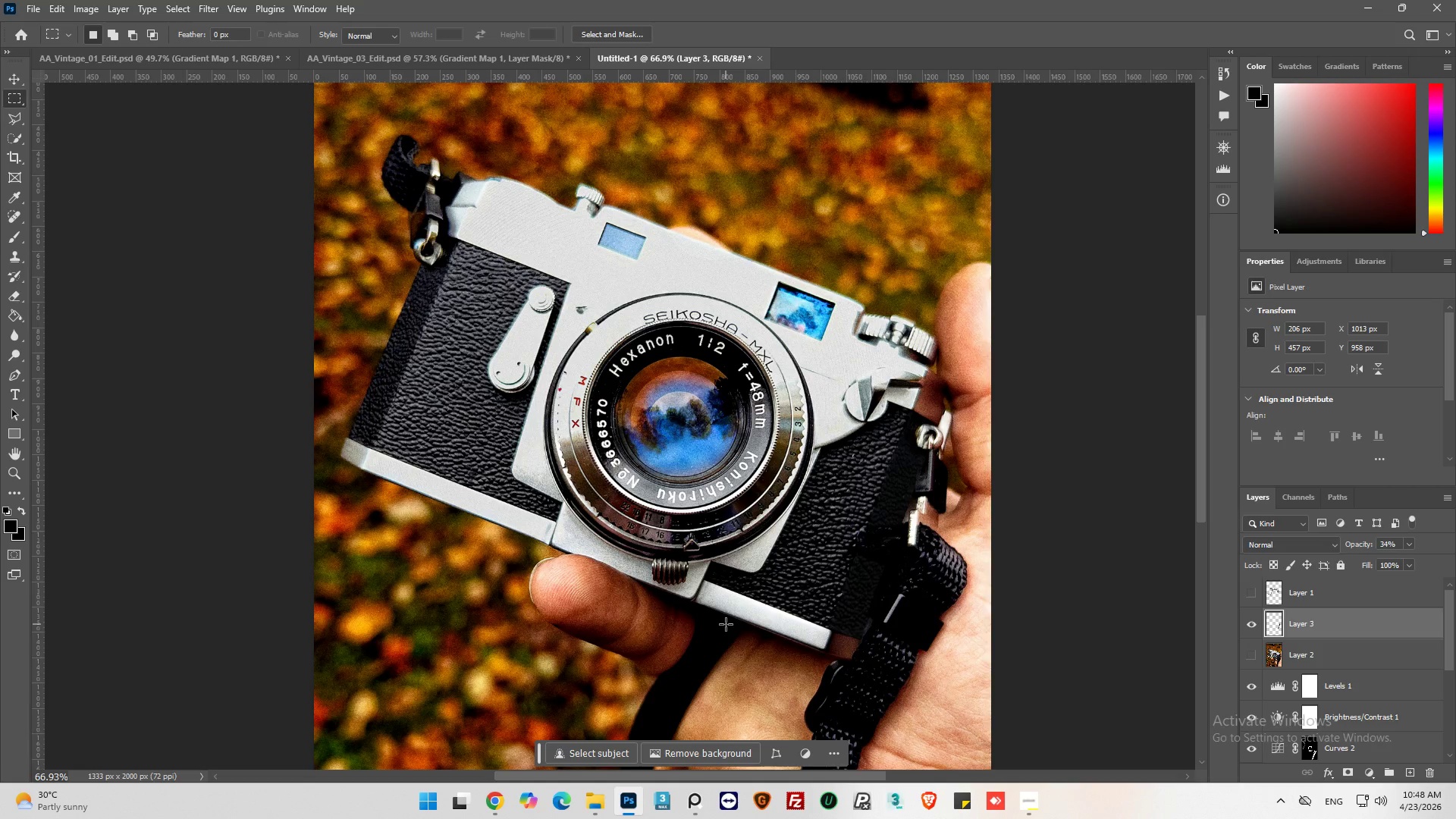 
wait(7.02)
 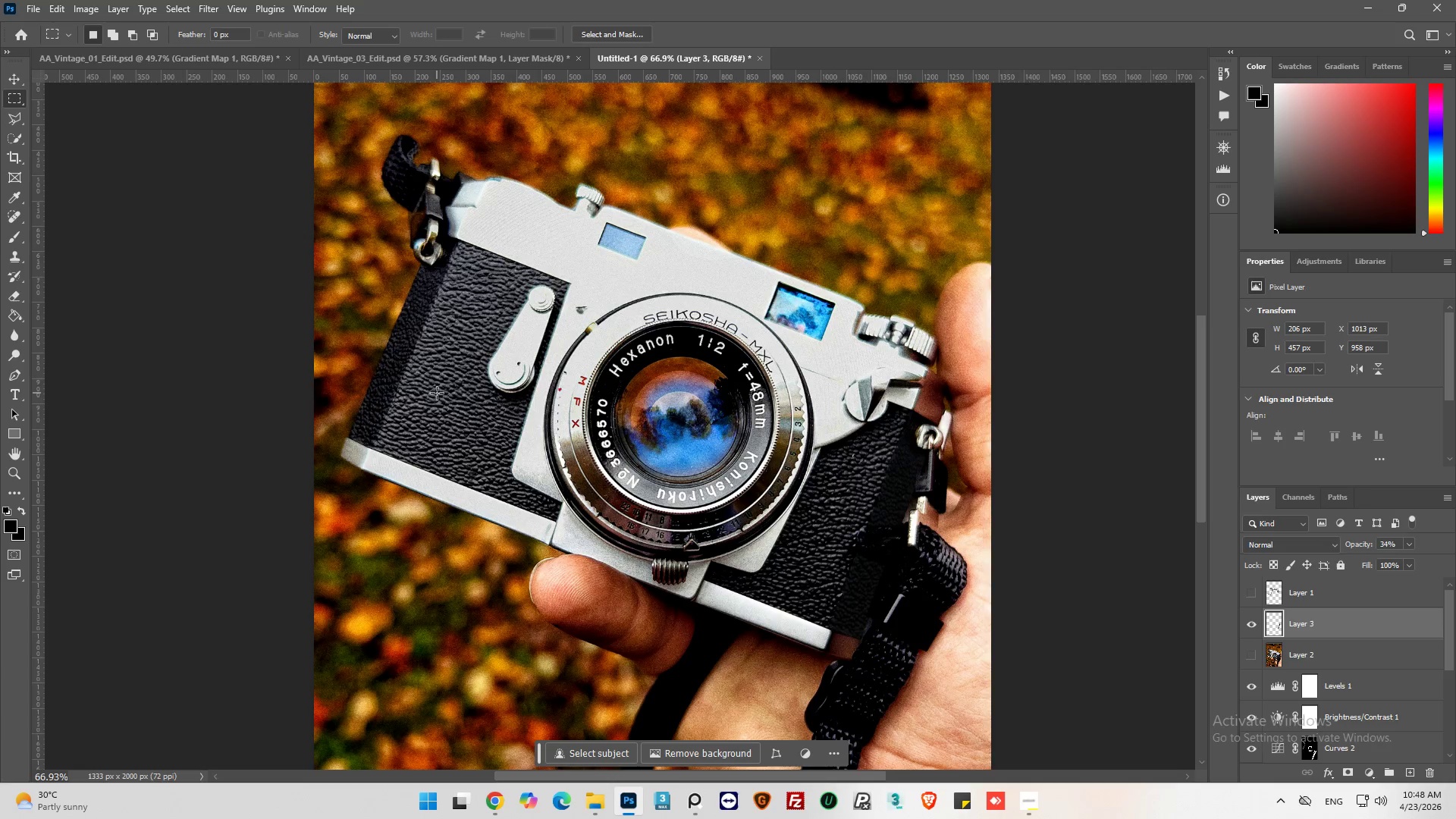 
hold_key(key=AltLeft, duration=0.31)
 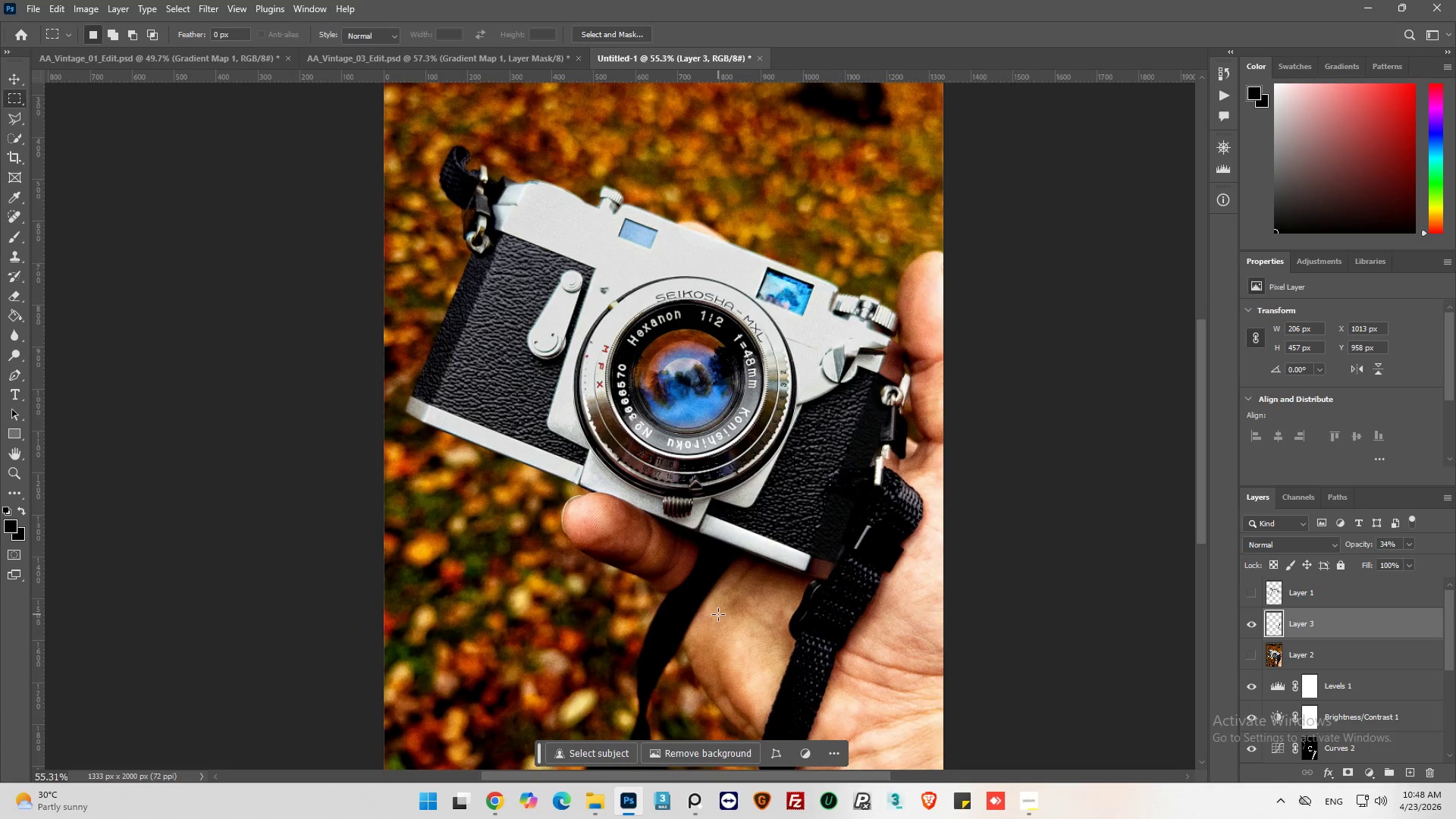 
key(Alt+AltLeft)
 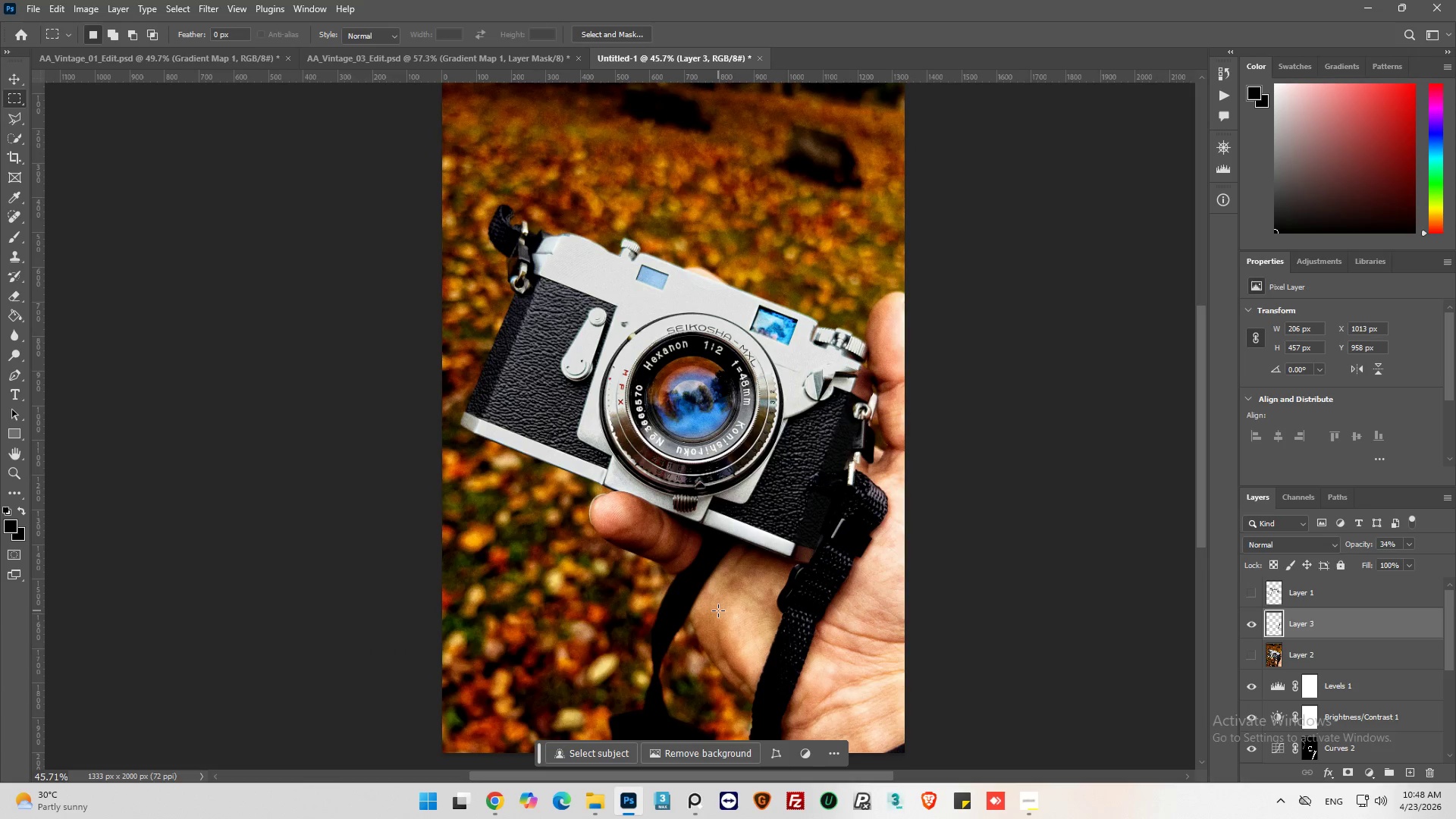 
key(Alt+AltLeft)
 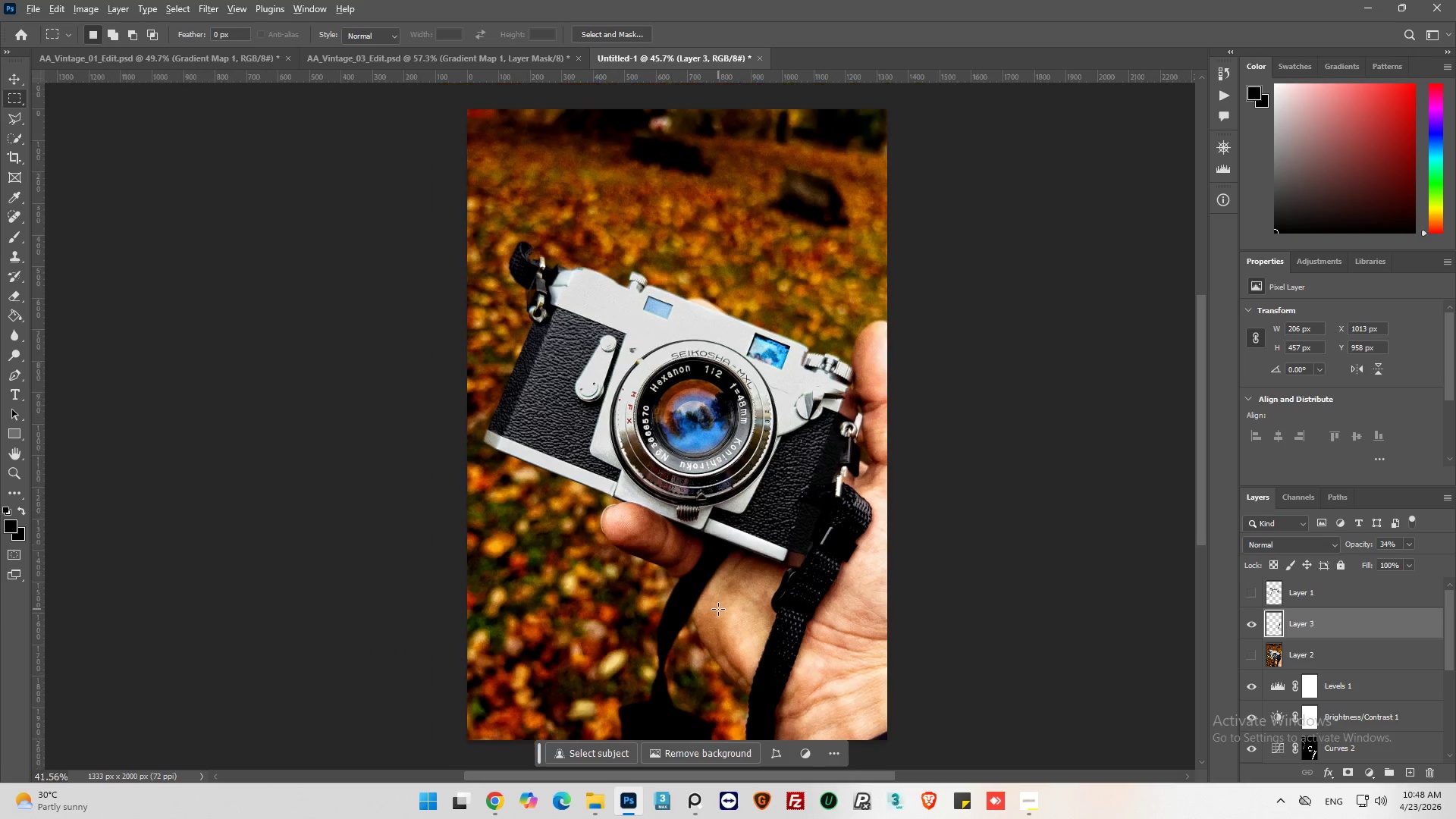 
scroll: coordinate [718, 610], scroll_direction: down, amount: 13.0
 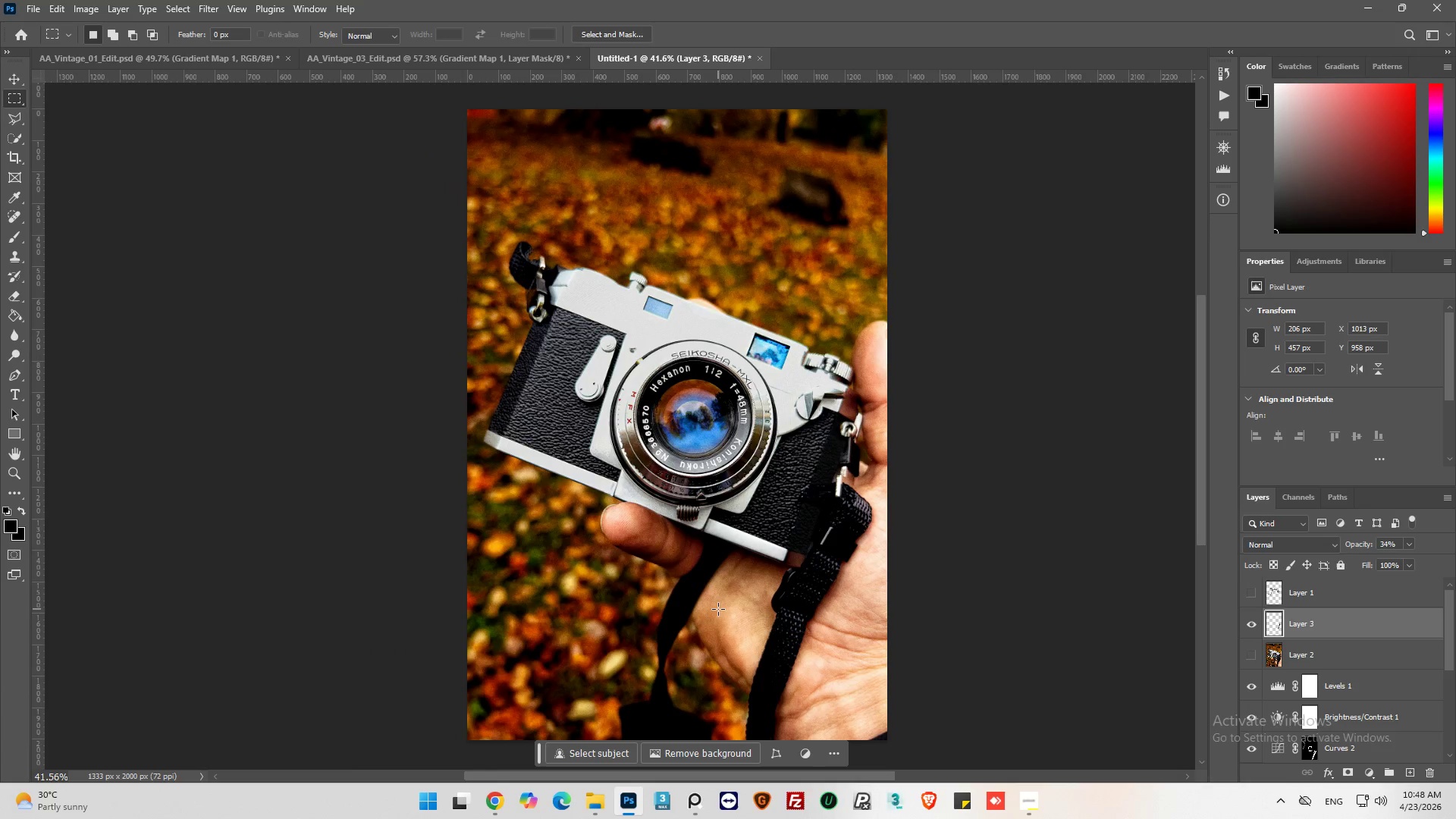 
scroll: coordinate [718, 609], scroll_direction: none, amount: 0.0
 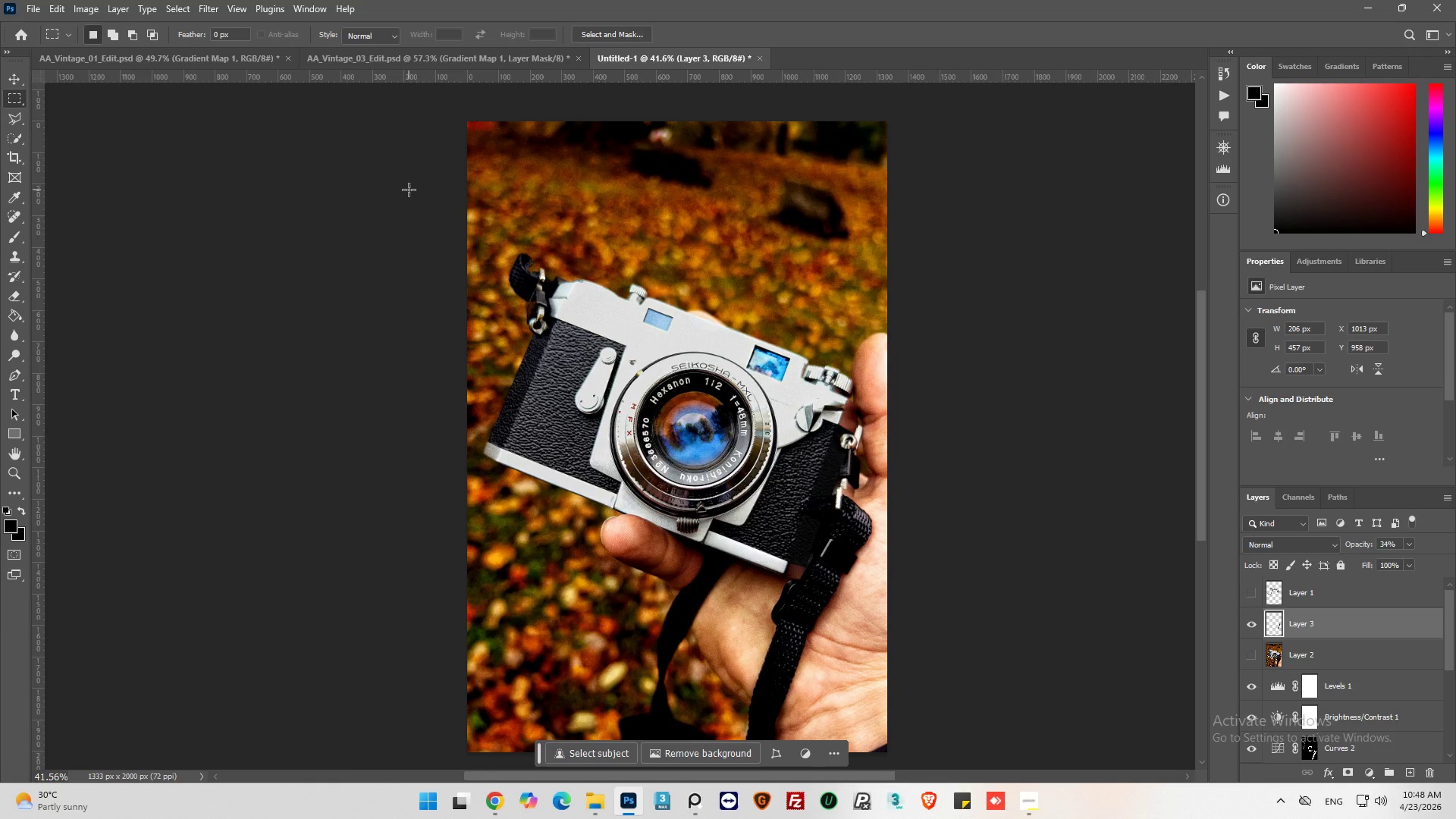 
key(Control+S)
 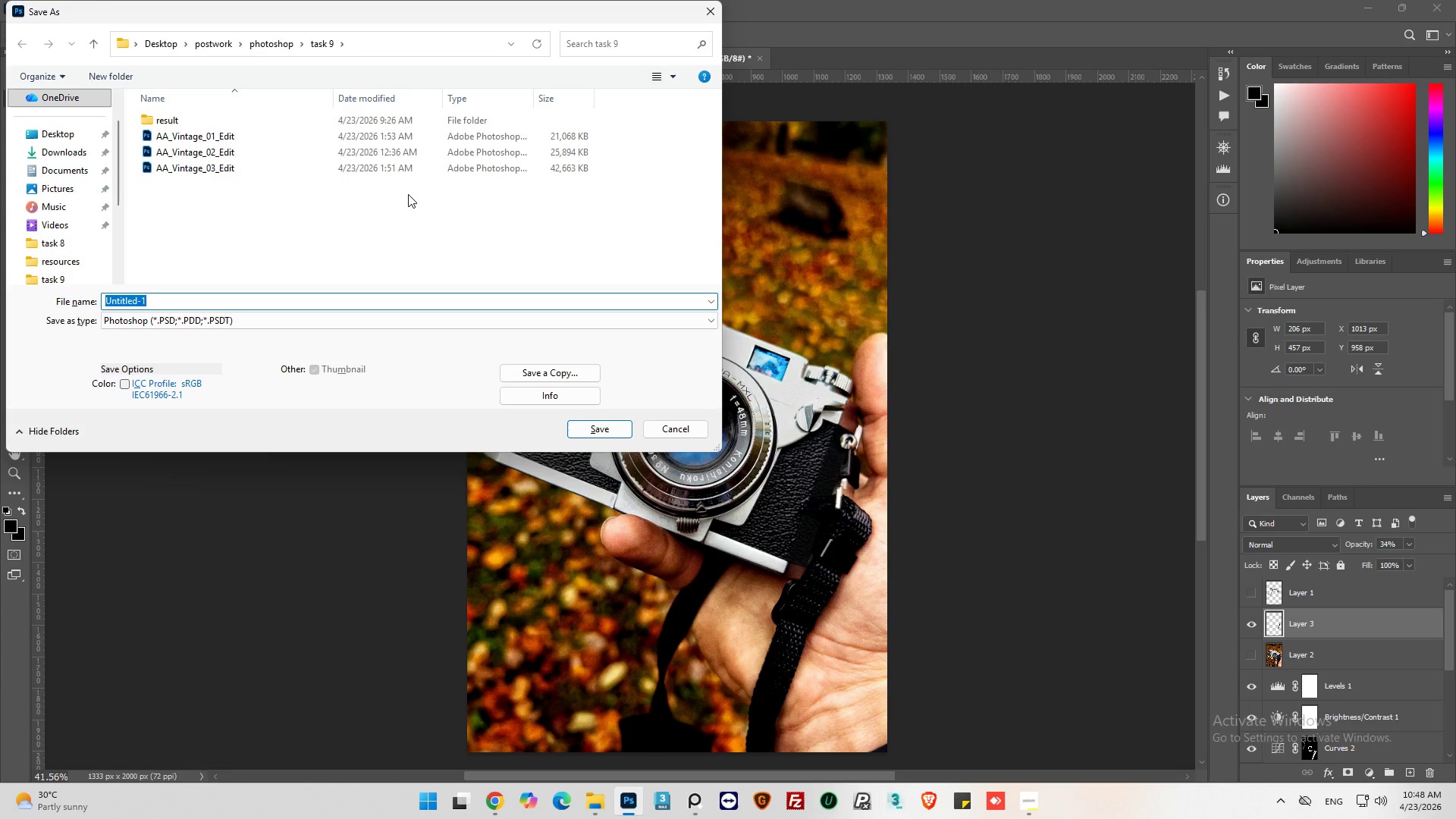 
wait(9.09)
 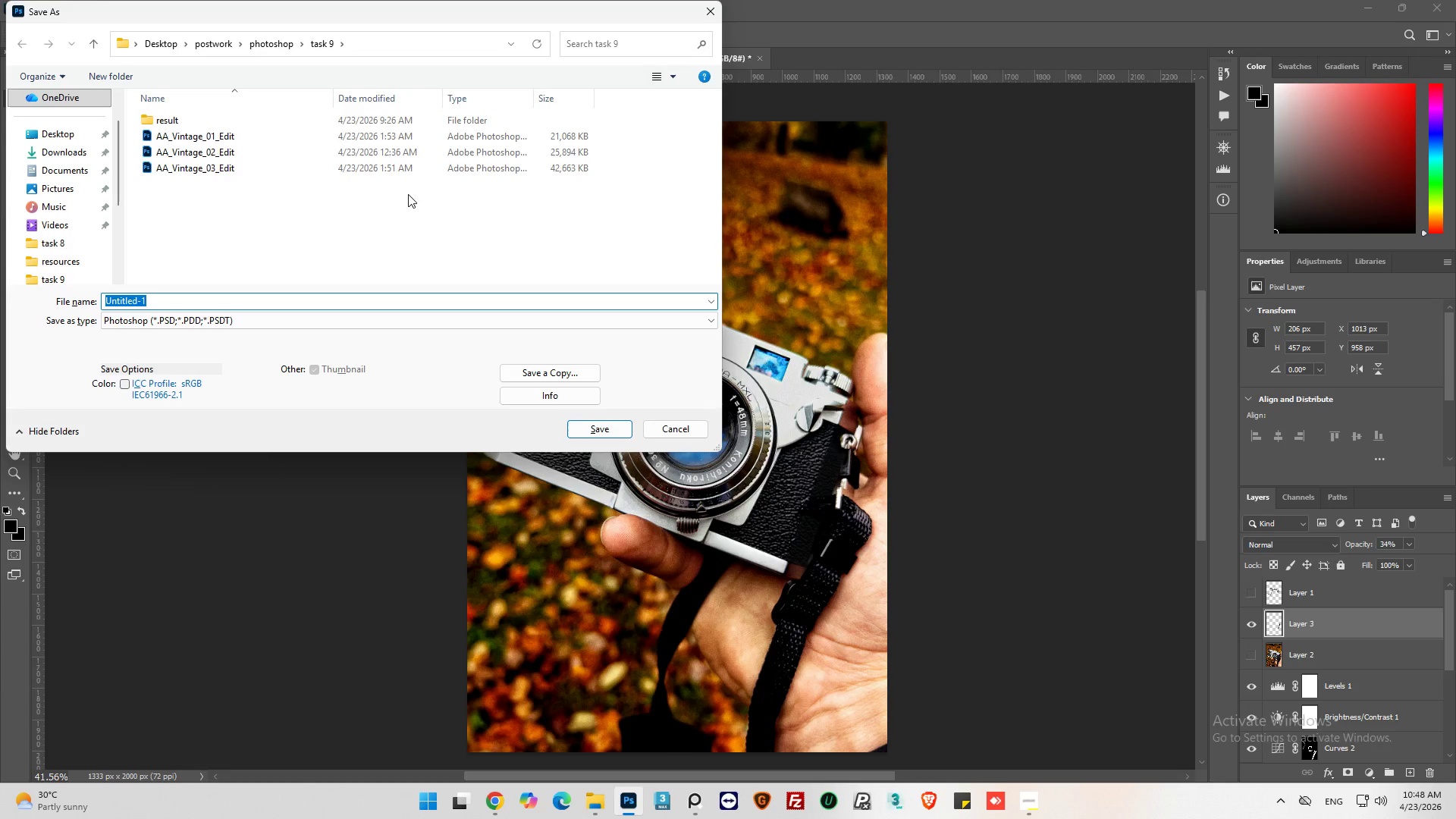 
left_click([232, 175])
 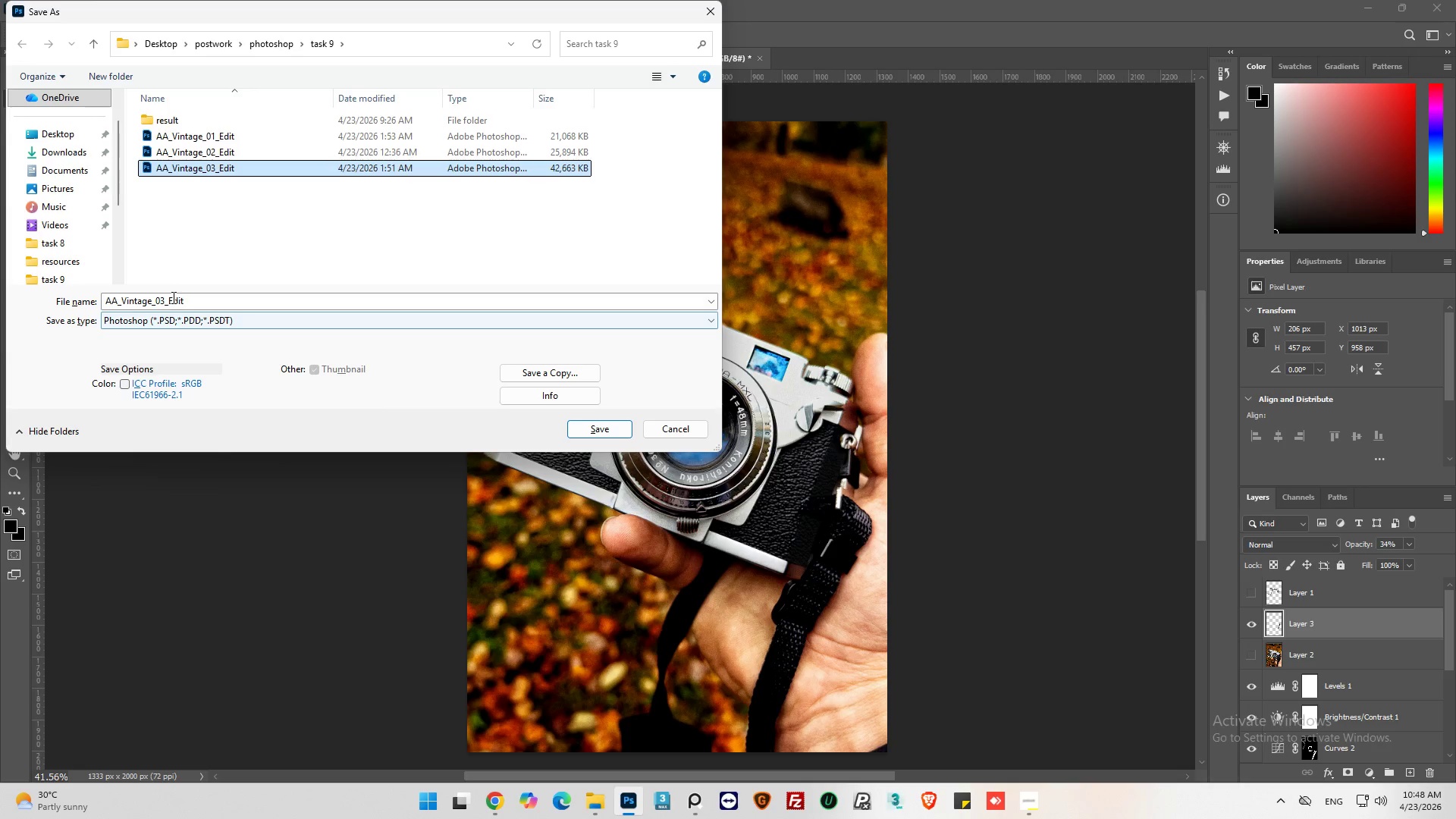 
left_click([165, 304])
 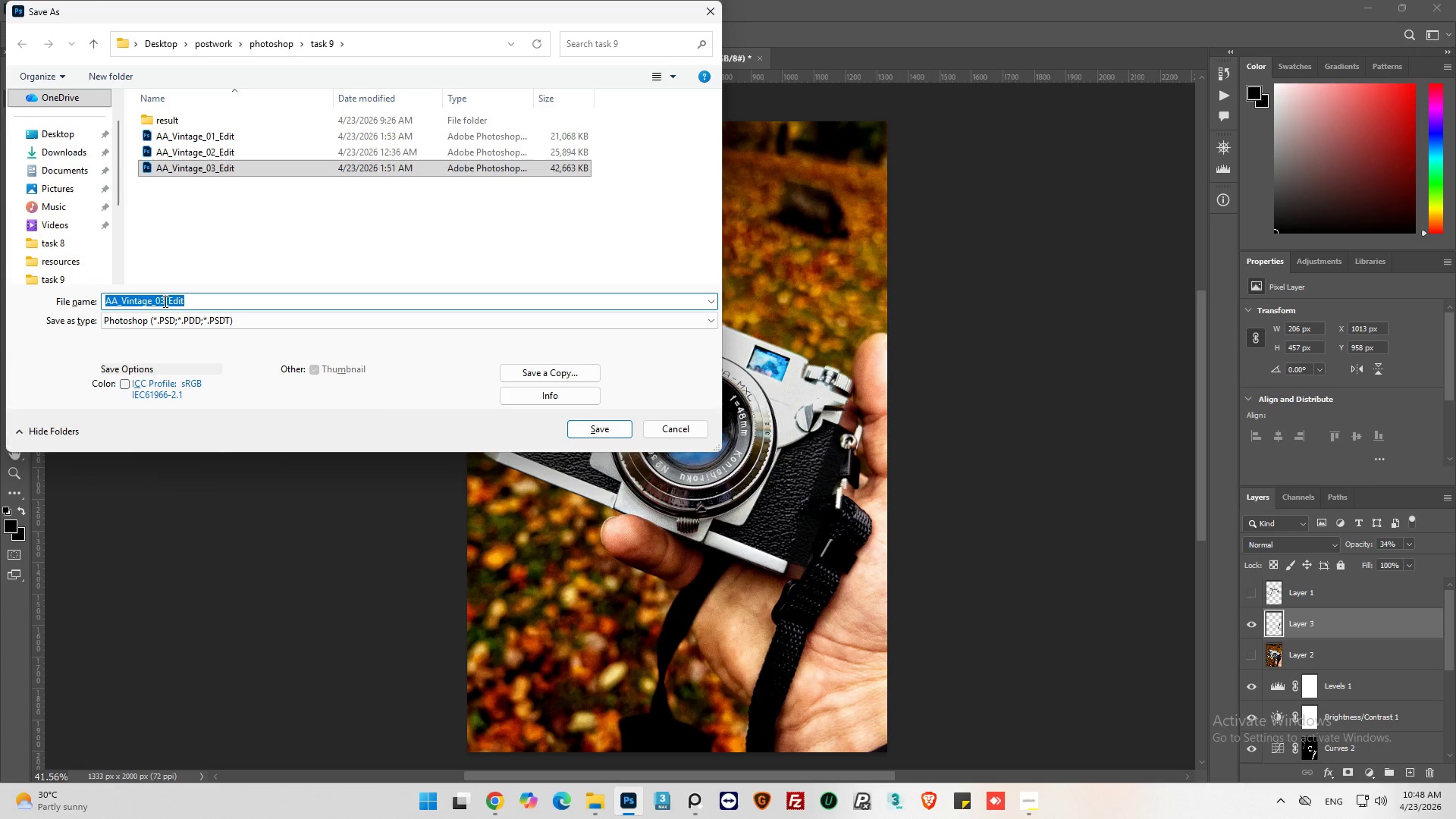 
left_click([164, 301])
 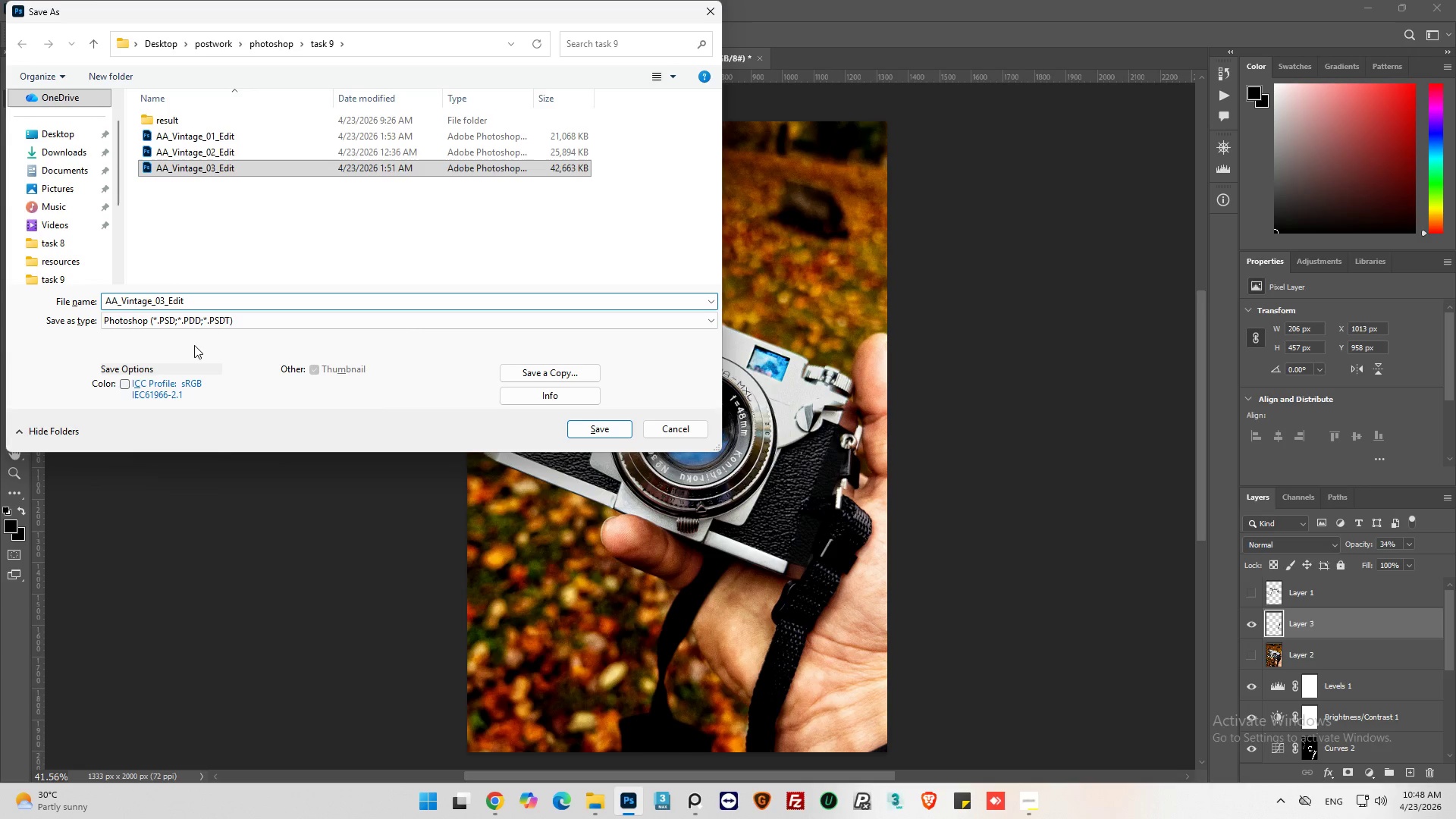 
key(Backspace)
 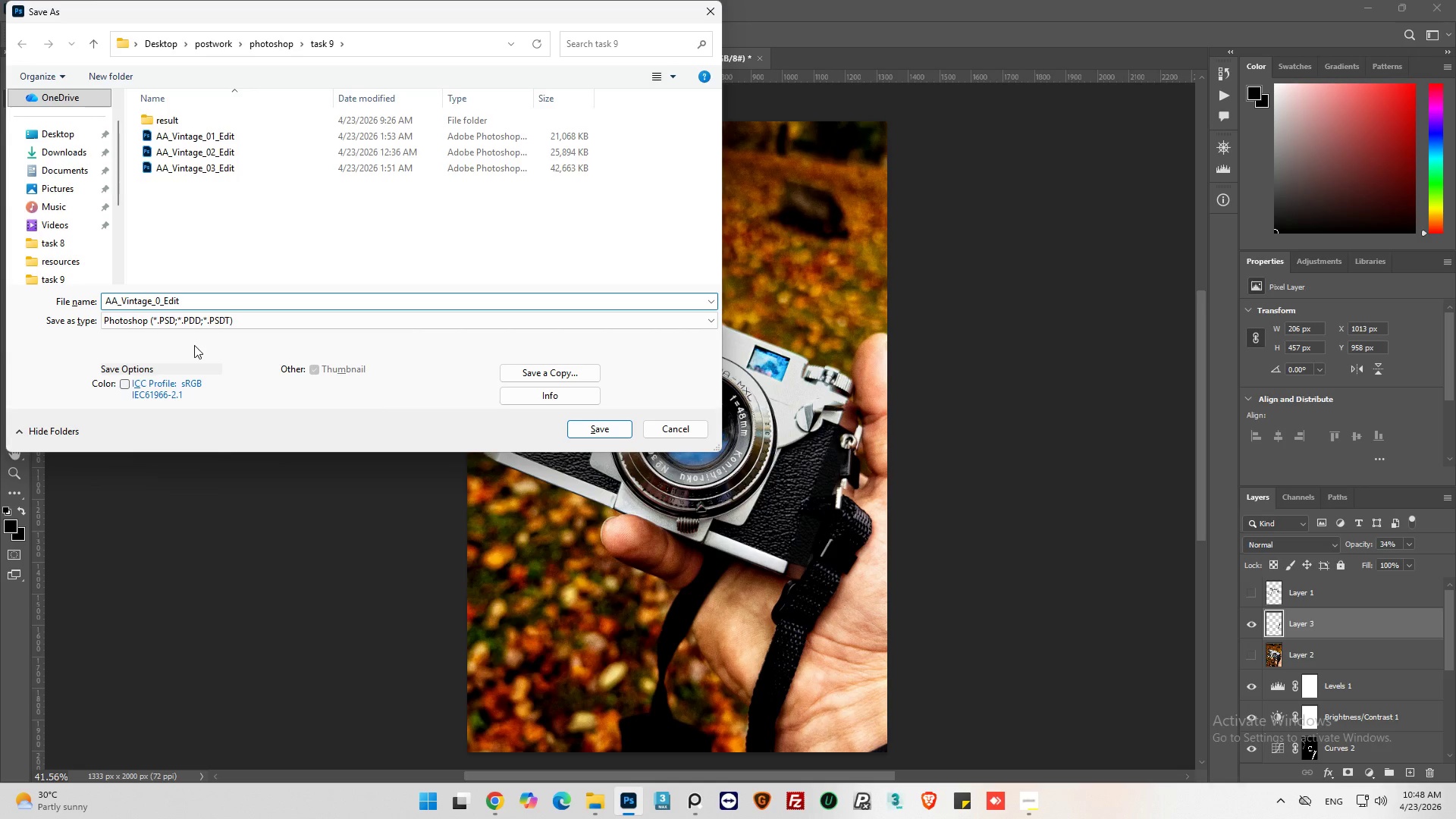 
key(4)
 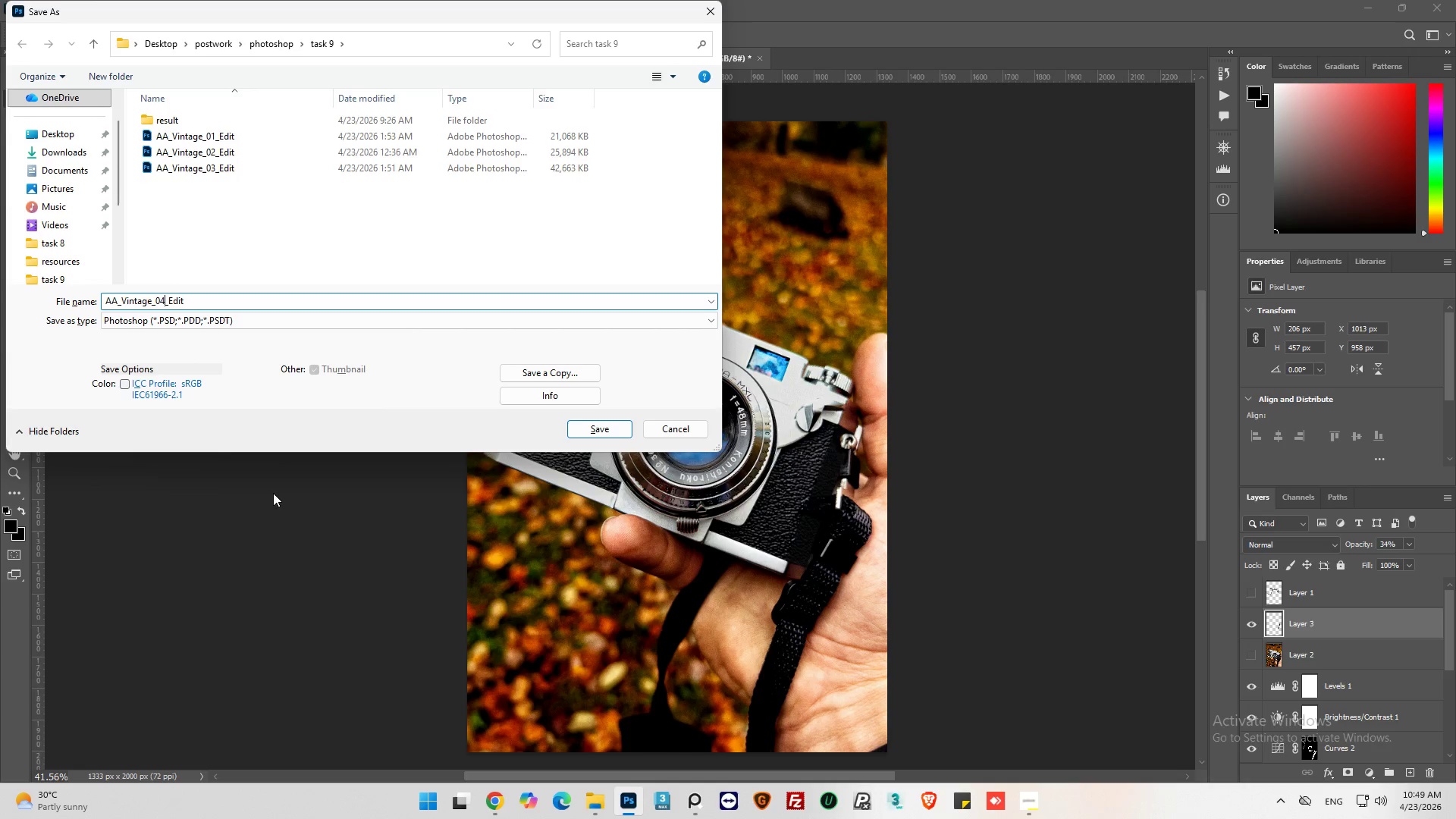 
left_click([608, 434])
 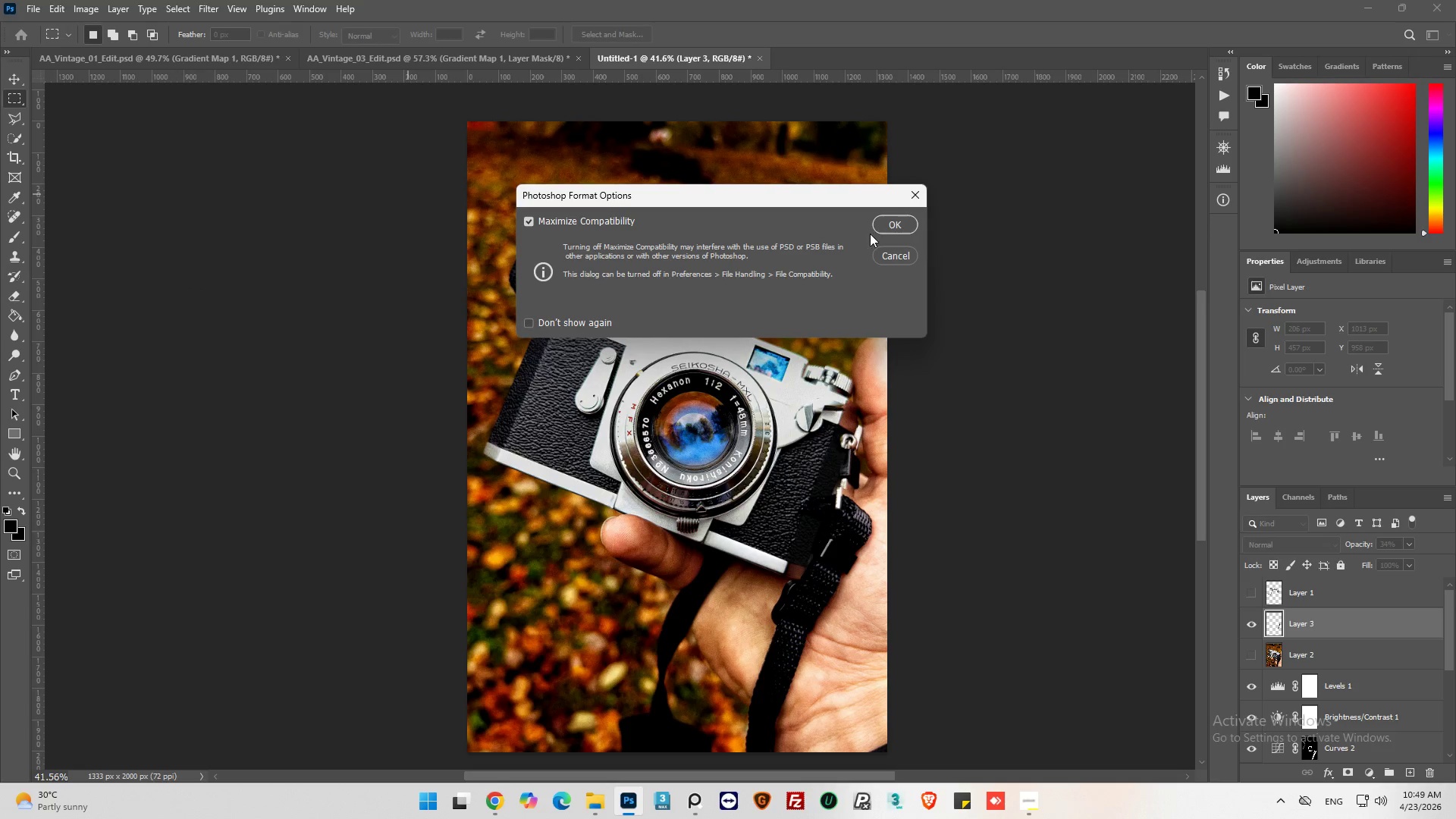 
left_click([885, 224])
 